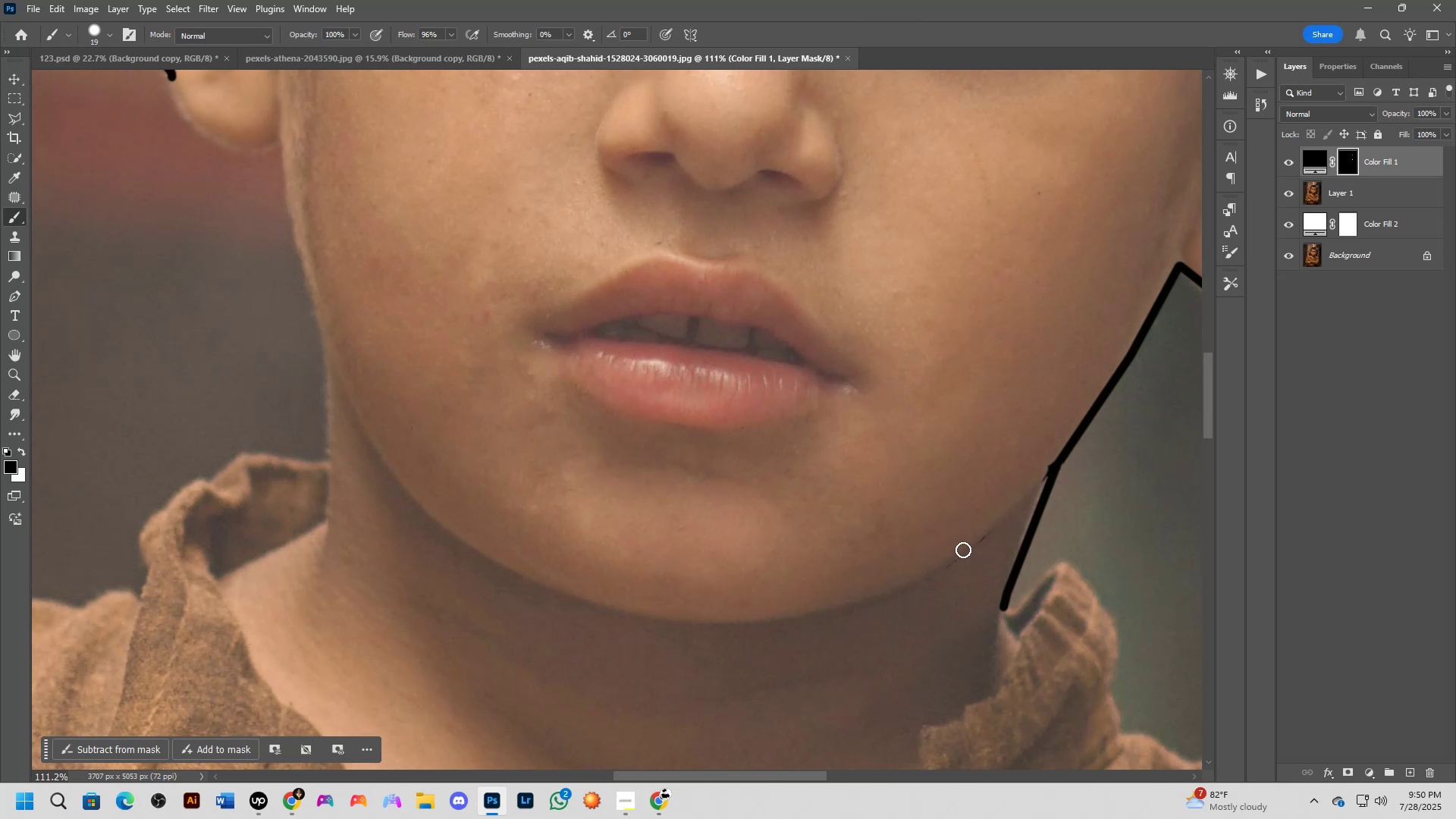 
key(X)
 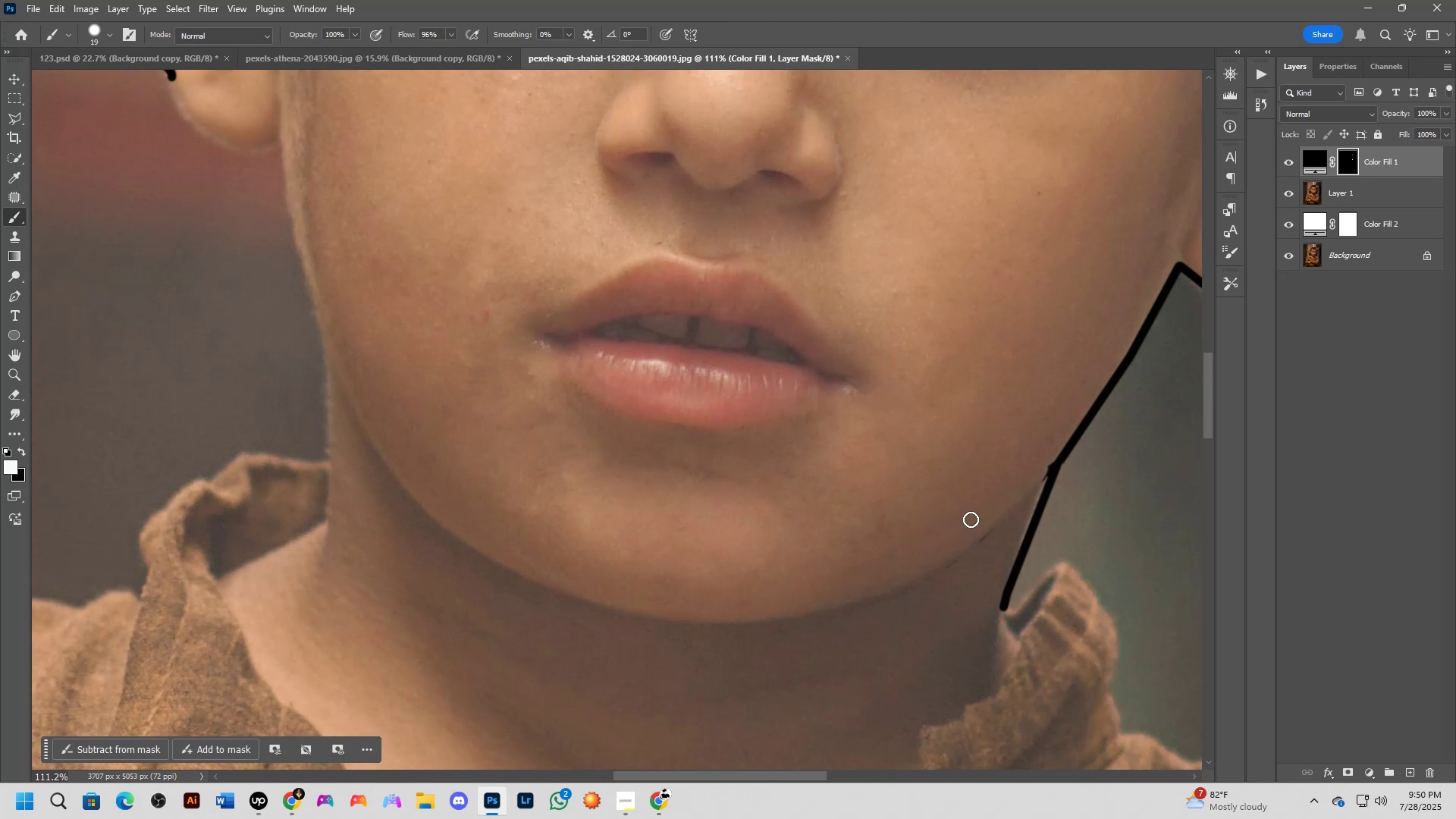 
hold_key(key=Space, duration=0.48)
 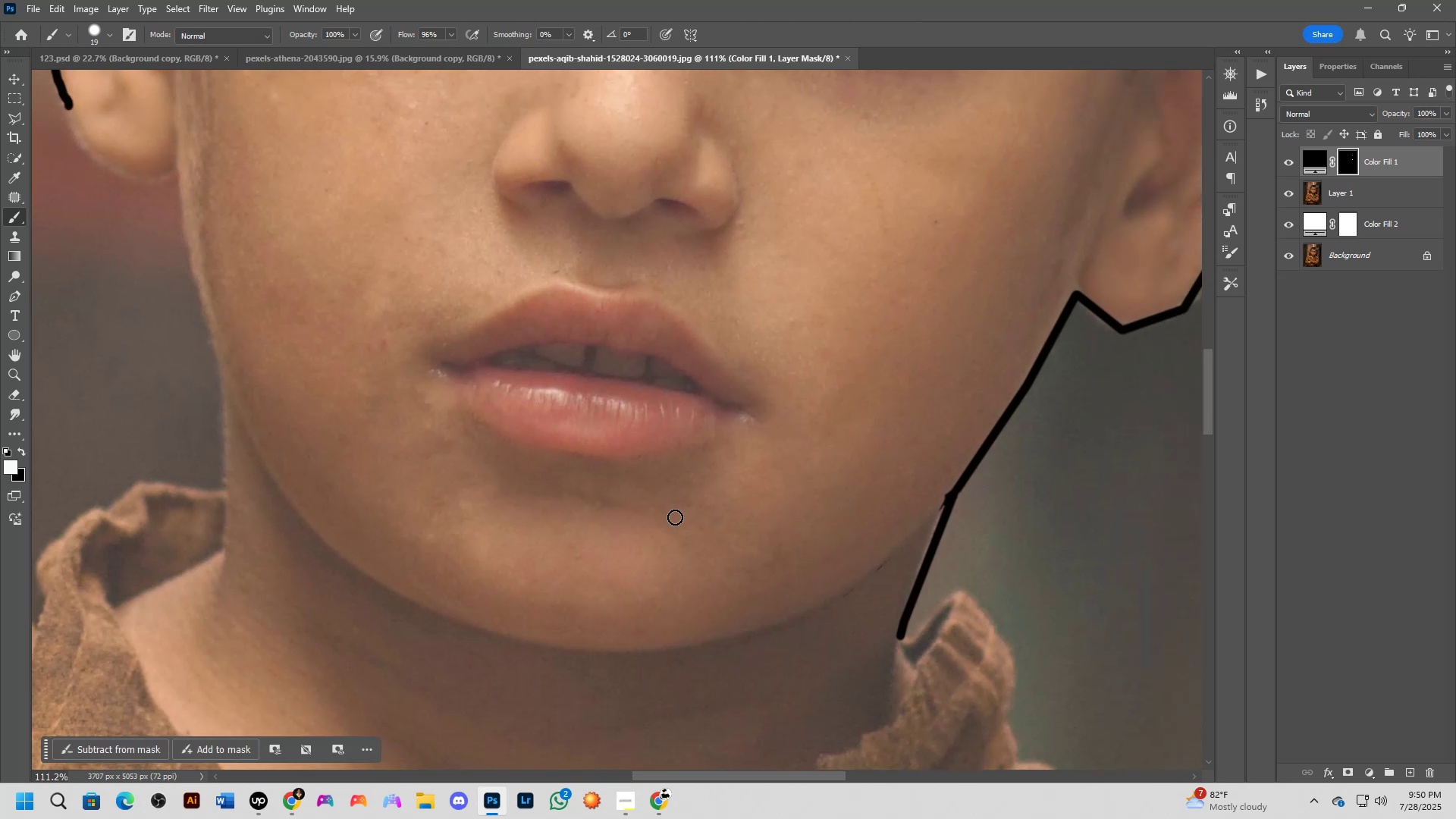 
left_click_drag(start_coordinate=[946, 478], to_coordinate=[843, 507])
 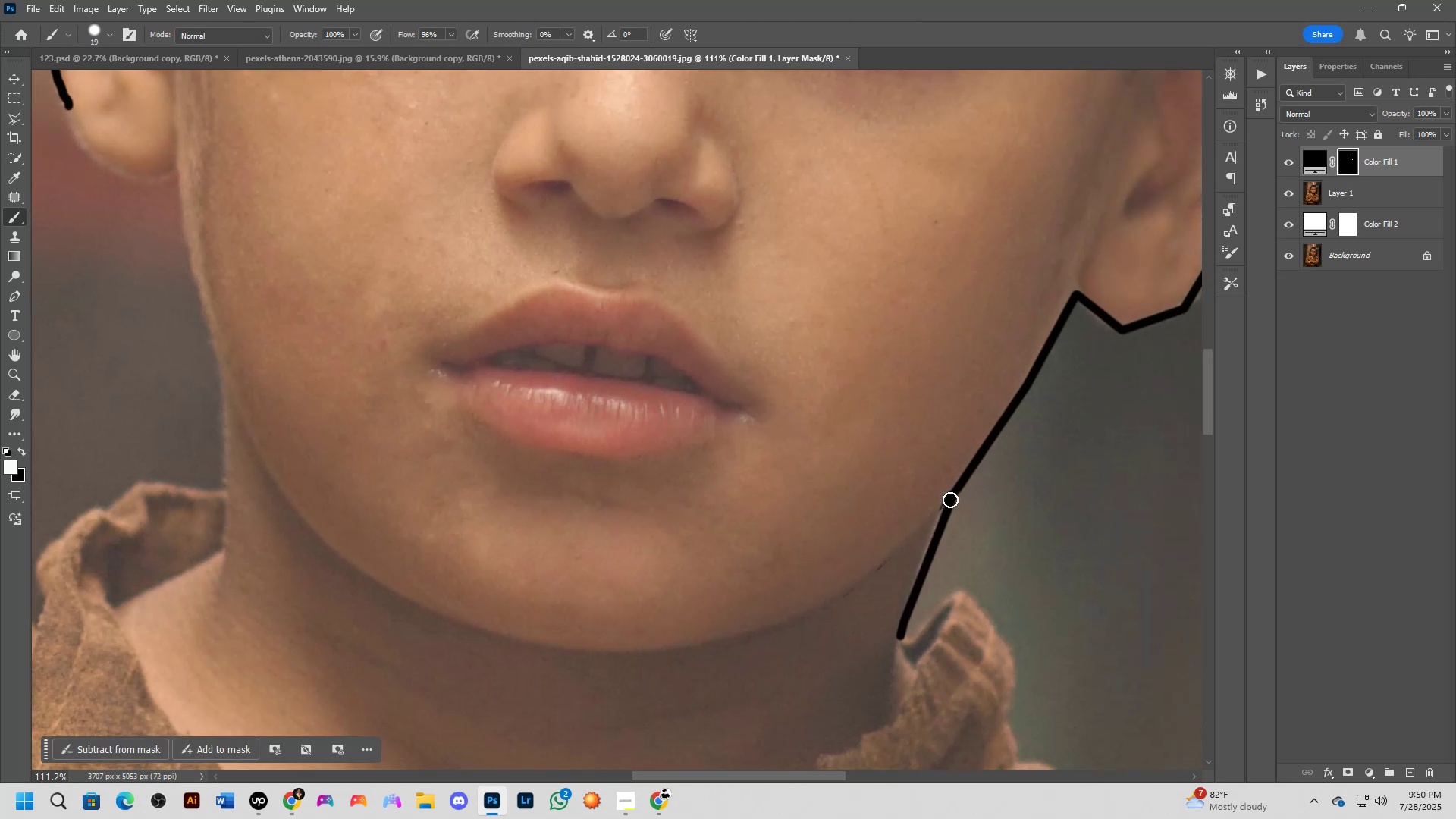 
left_click_drag(start_coordinate=[946, 502], to_coordinate=[749, 629])
 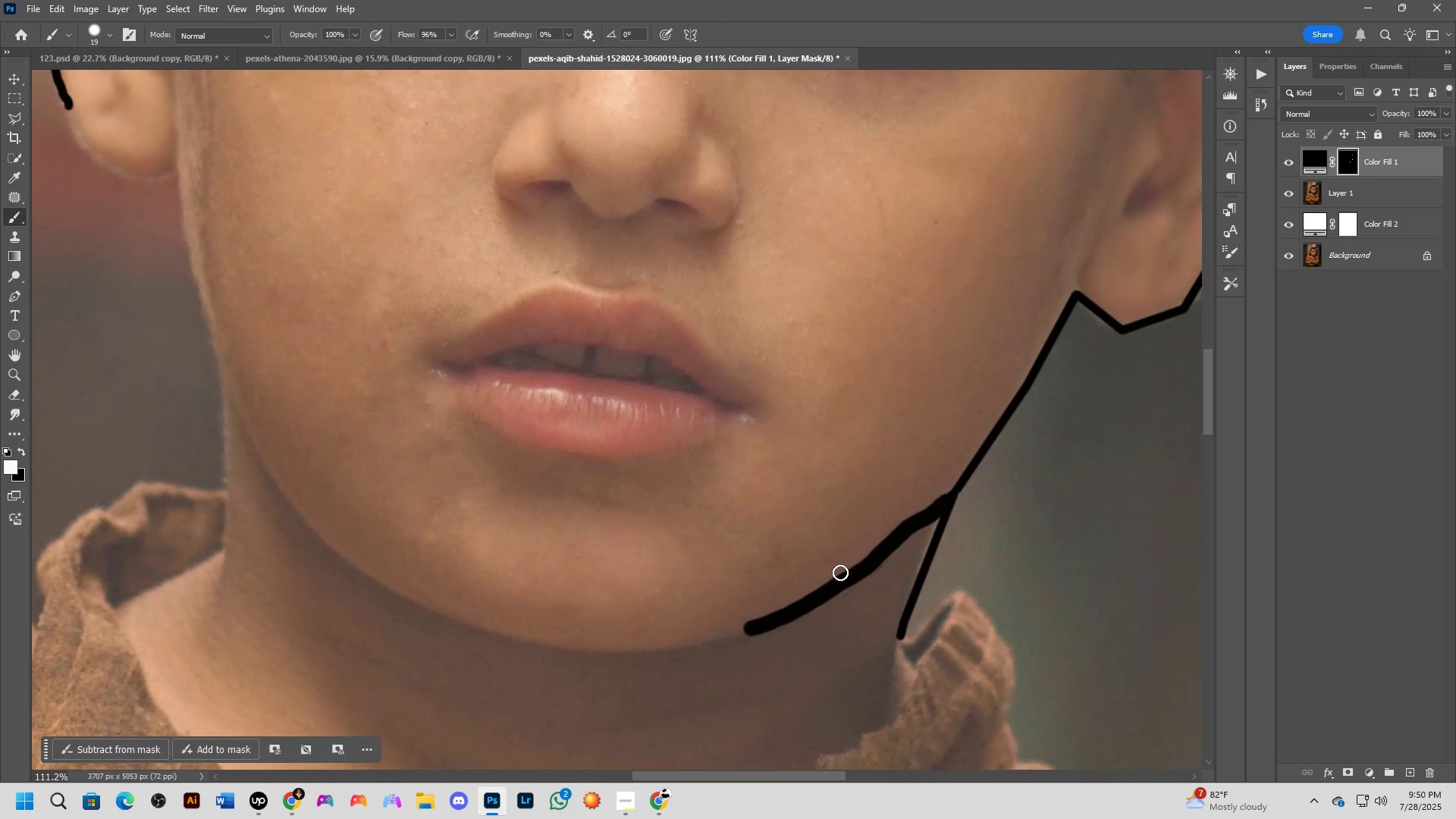 
key(Control+ControlLeft)
 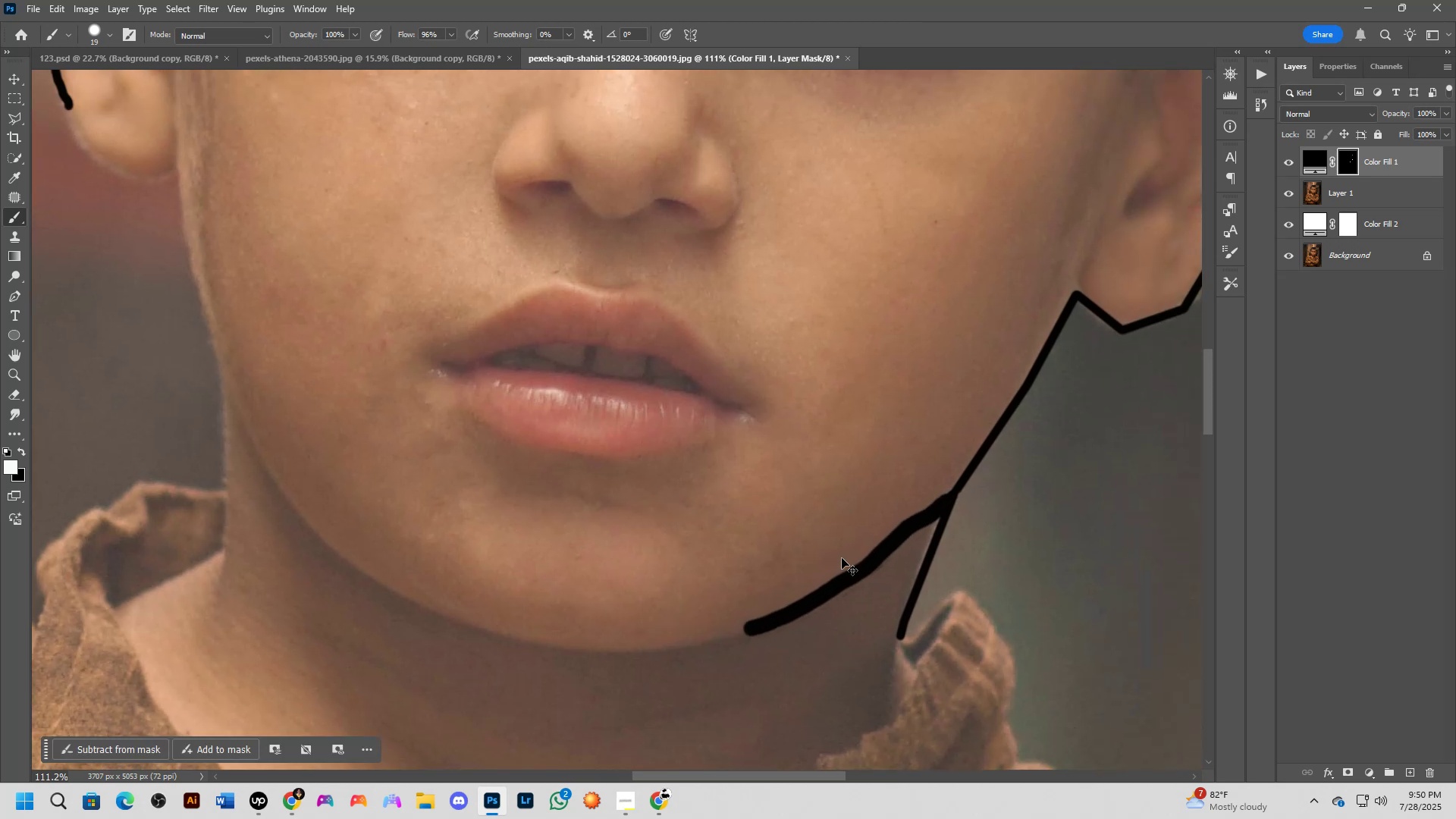 
key(Control+Z)
 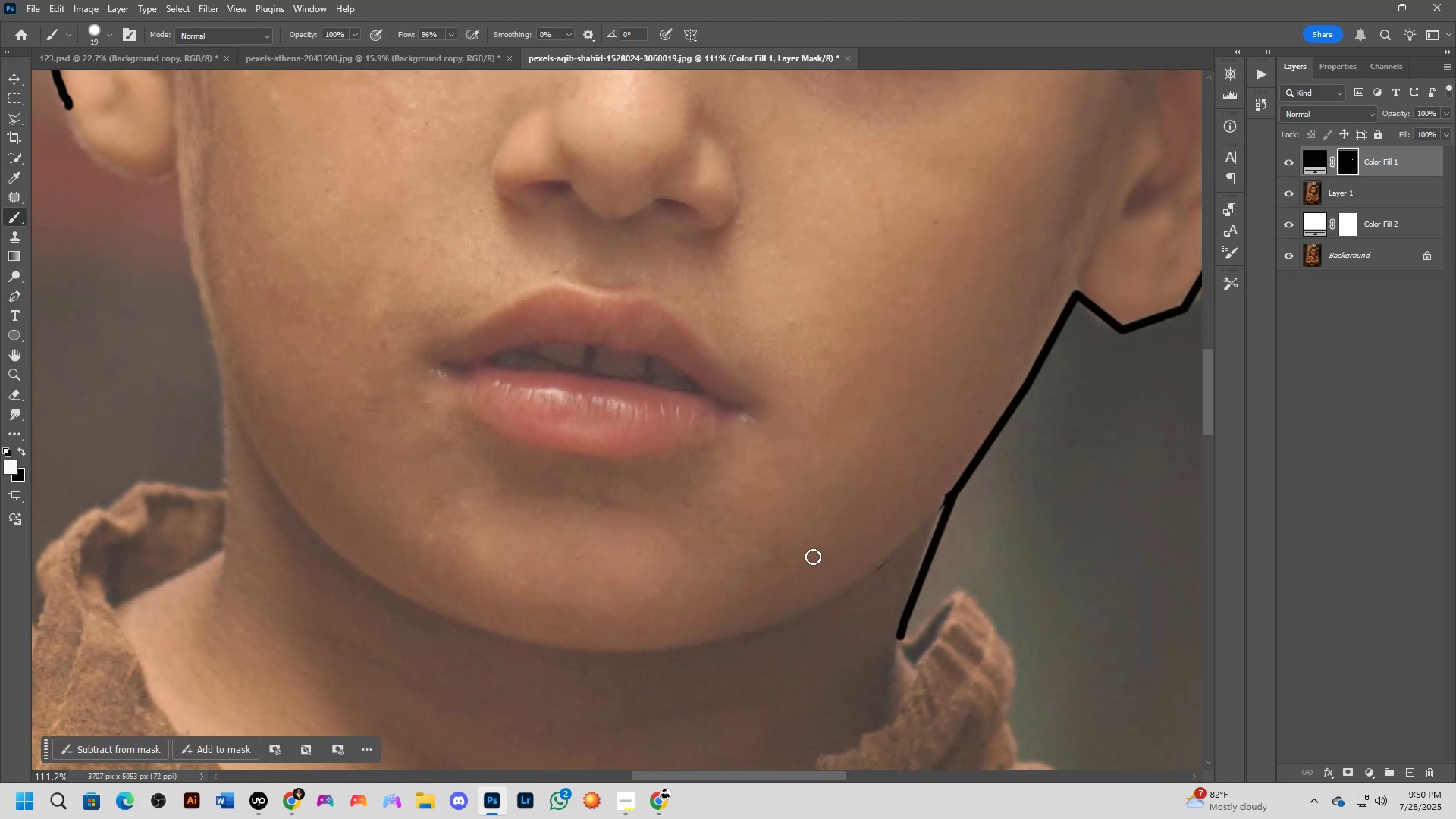 
hold_key(key=AltLeft, duration=1.52)
 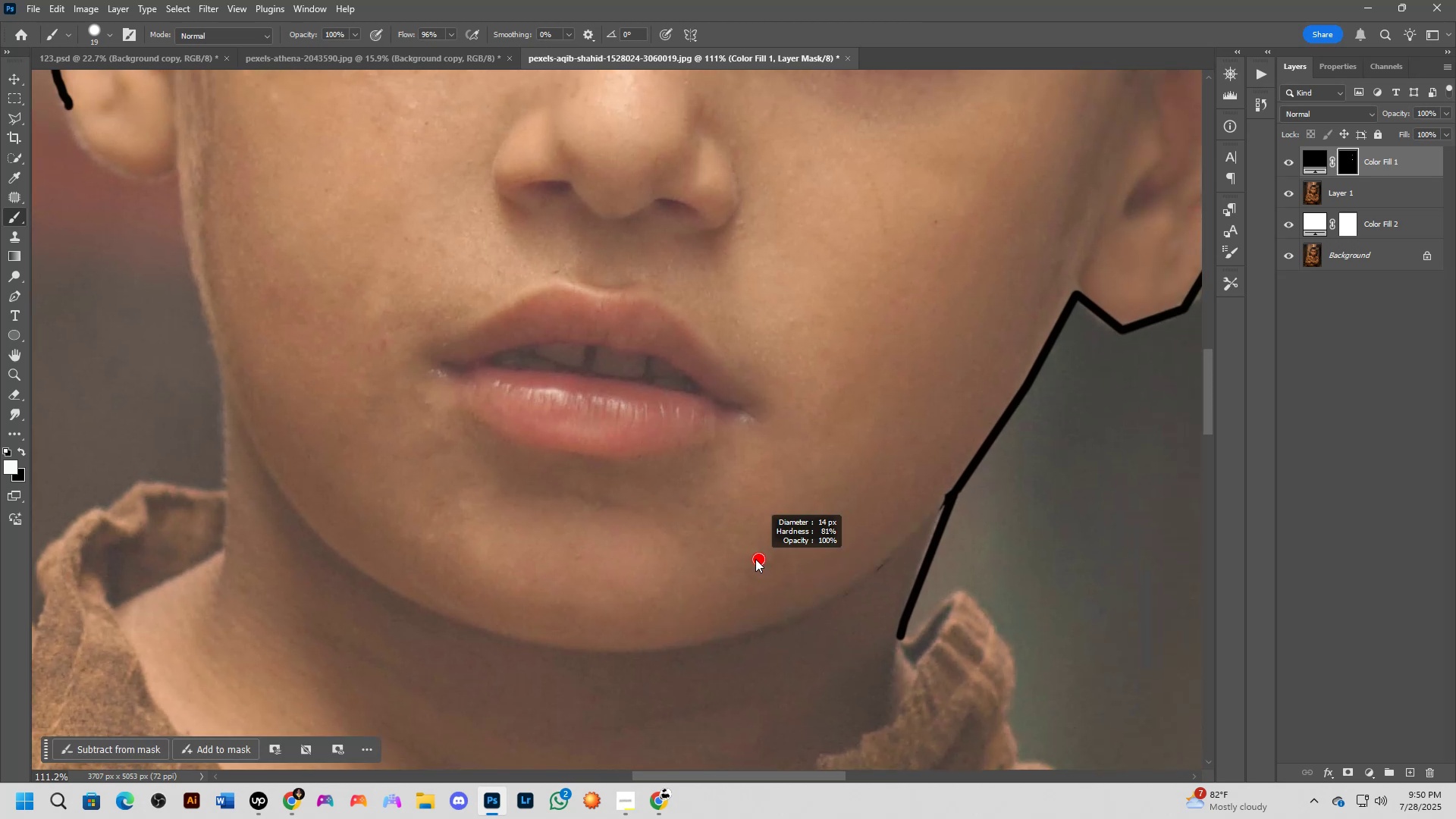 
hold_key(key=AltLeft, duration=0.67)
 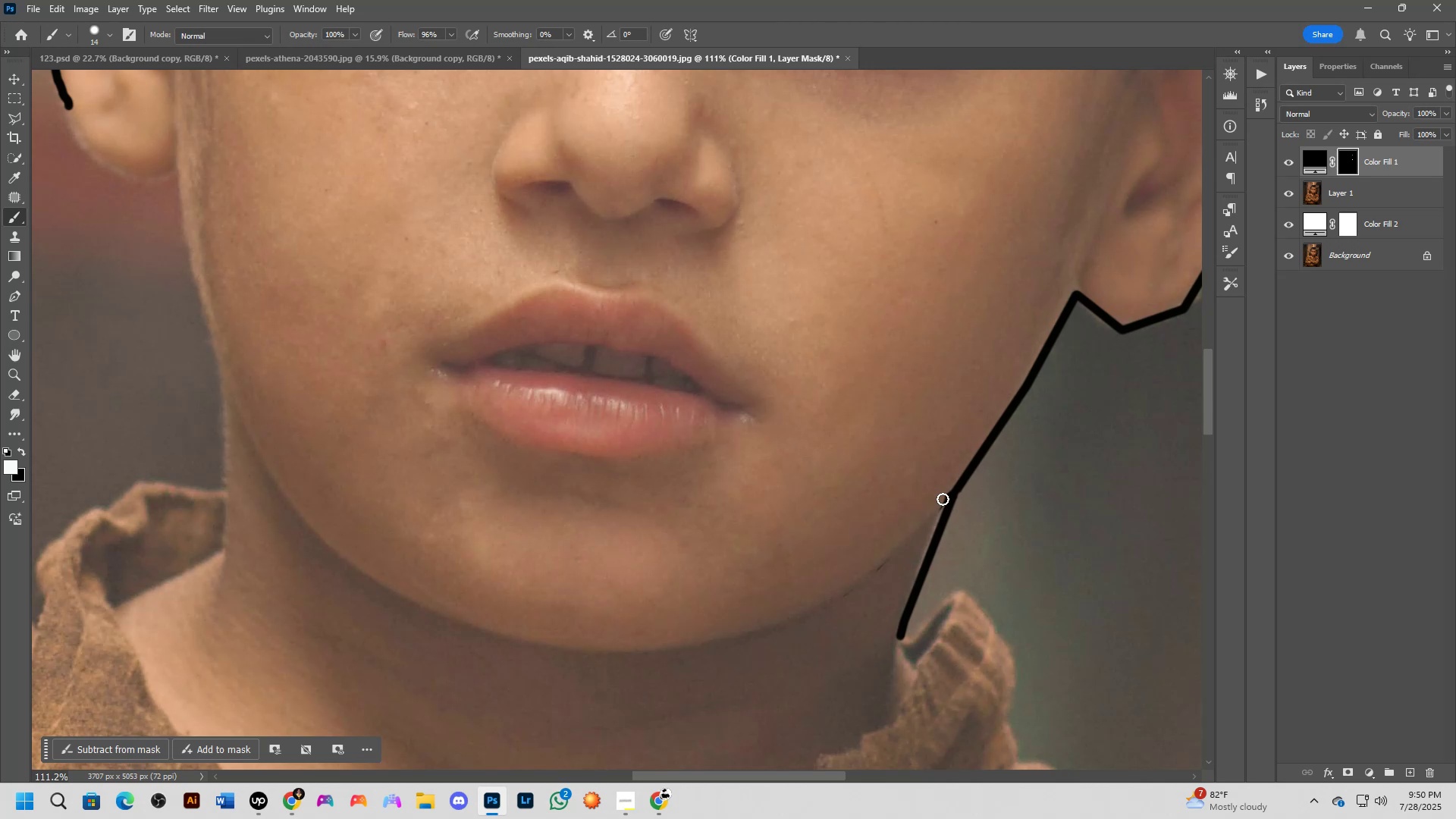 
left_click_drag(start_coordinate=[947, 495], to_coordinate=[892, 541])
 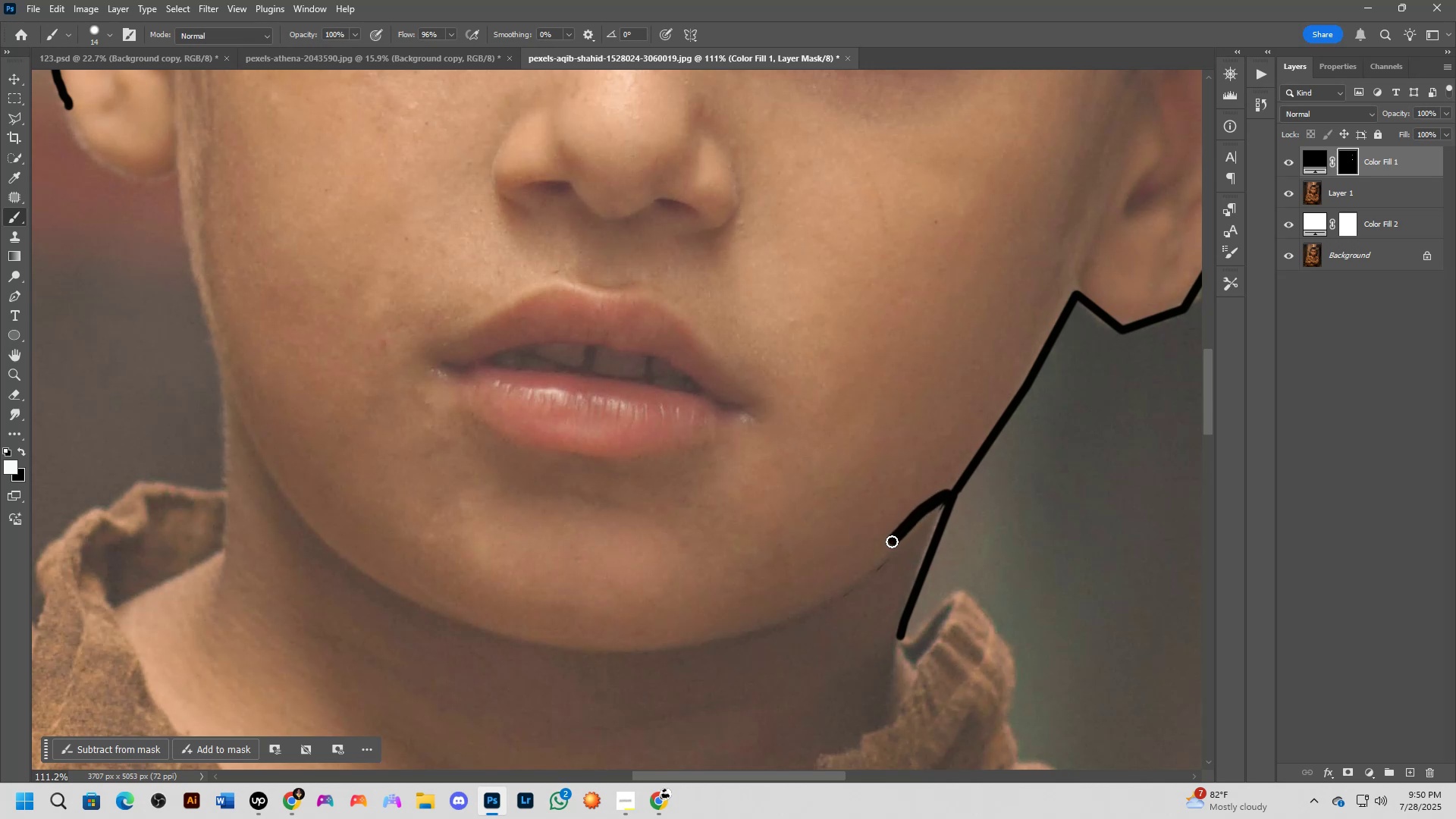 
key(Control+Z)
 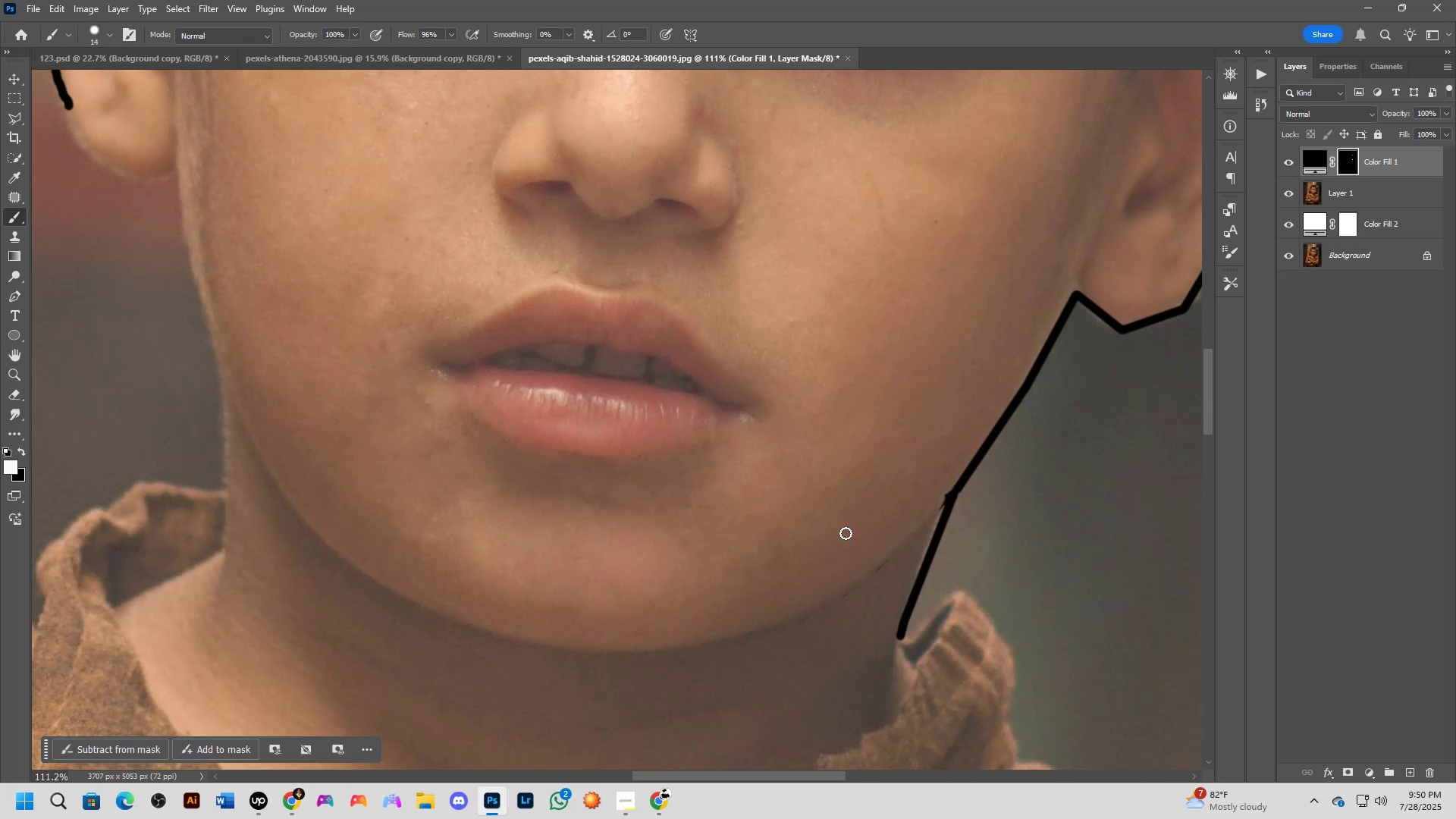 
key(BracketLeft)
 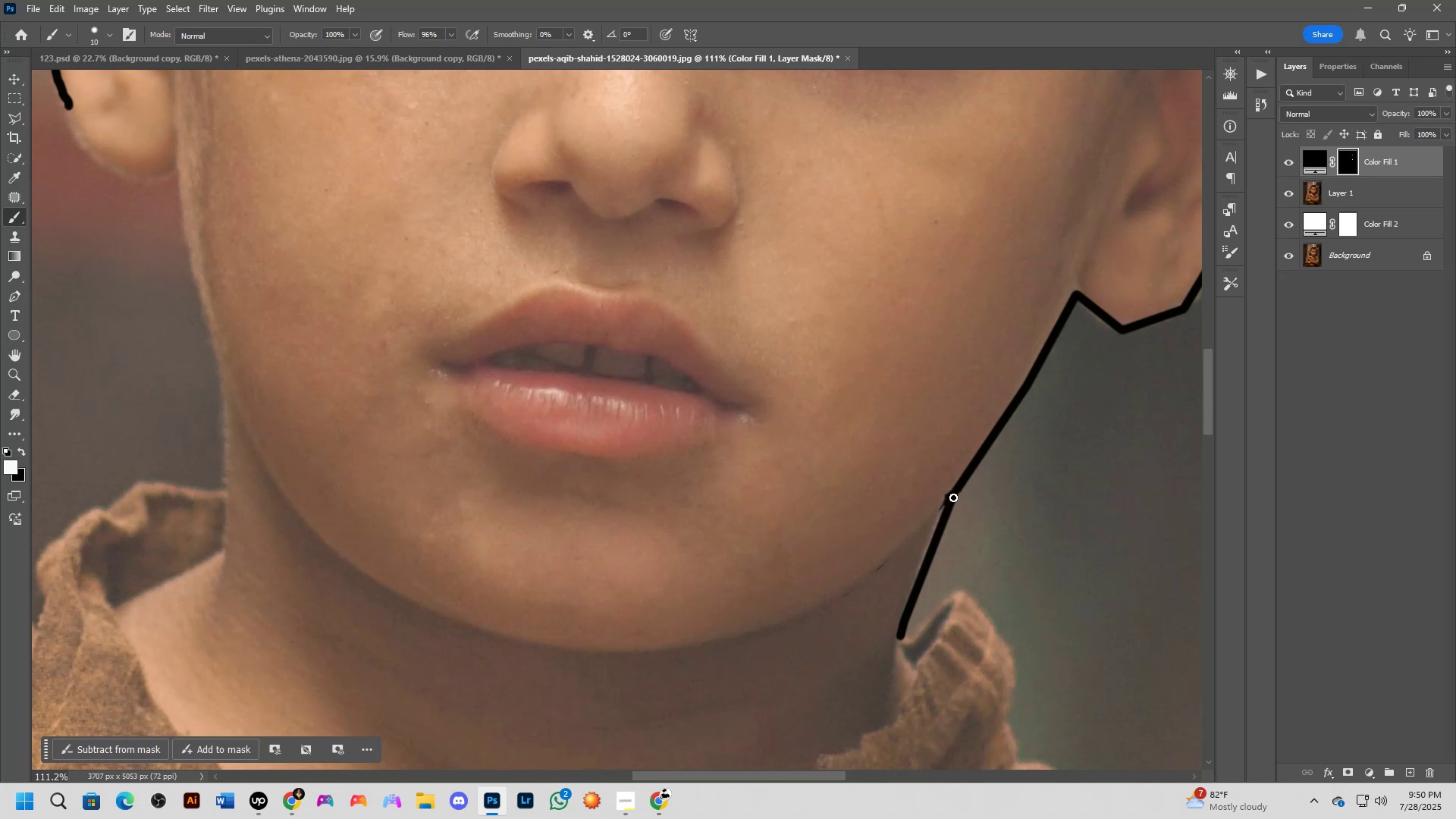 
left_click_drag(start_coordinate=[943, 500], to_coordinate=[226, 390])
 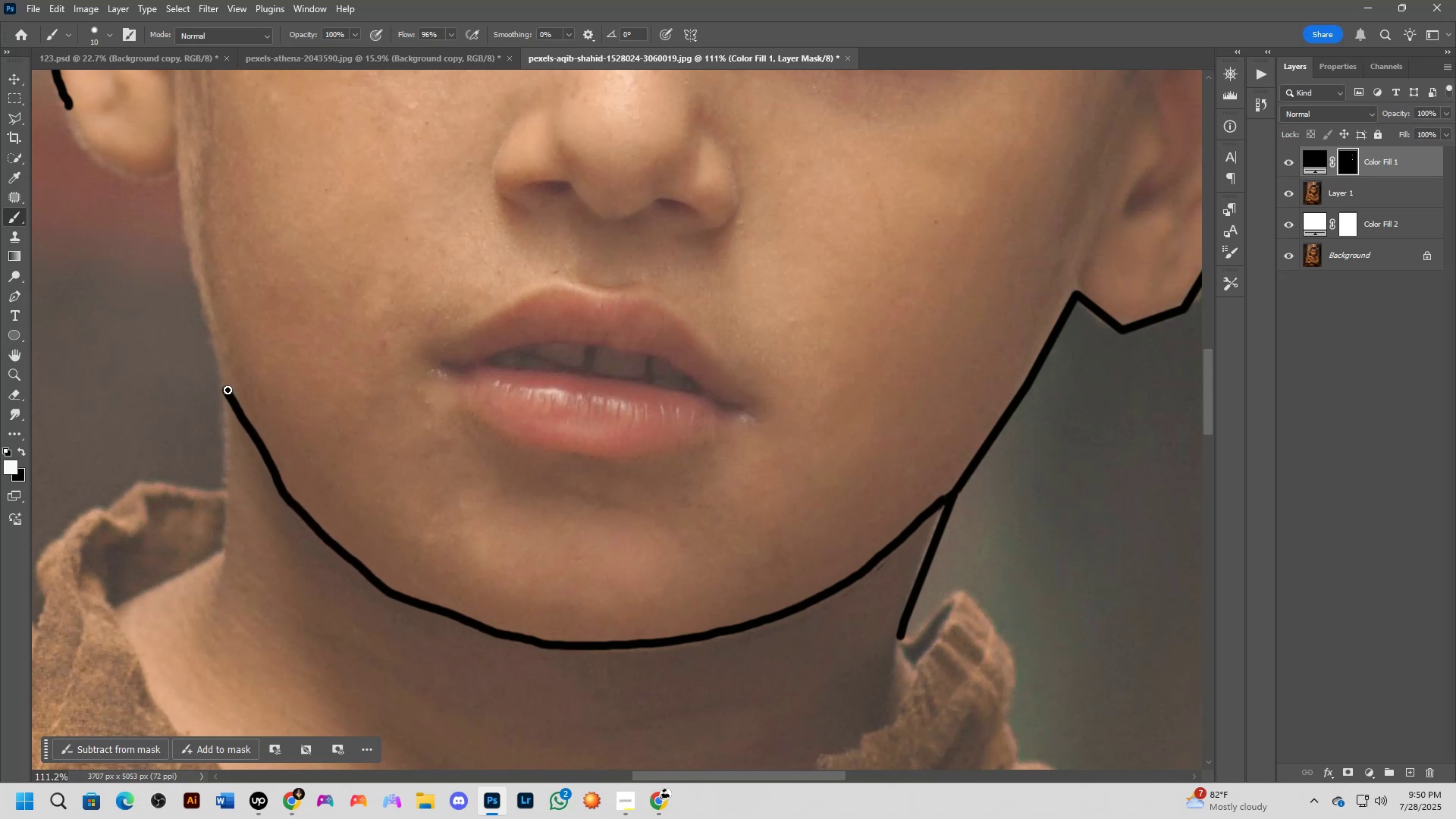 
hold_key(key=Space, duration=0.81)
 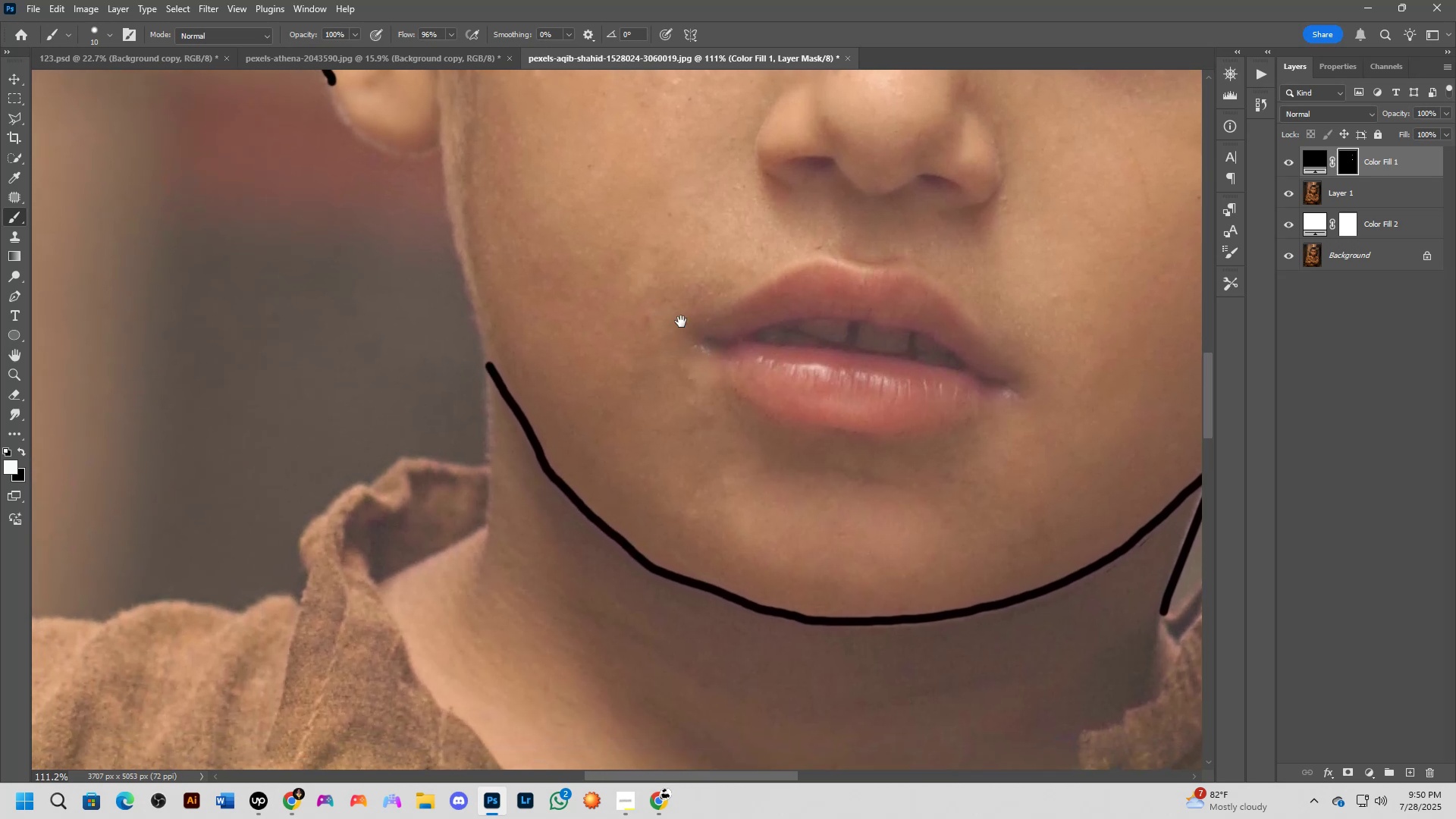 
left_click_drag(start_coordinate=[441, 378], to_coordinate=[700, 351])
 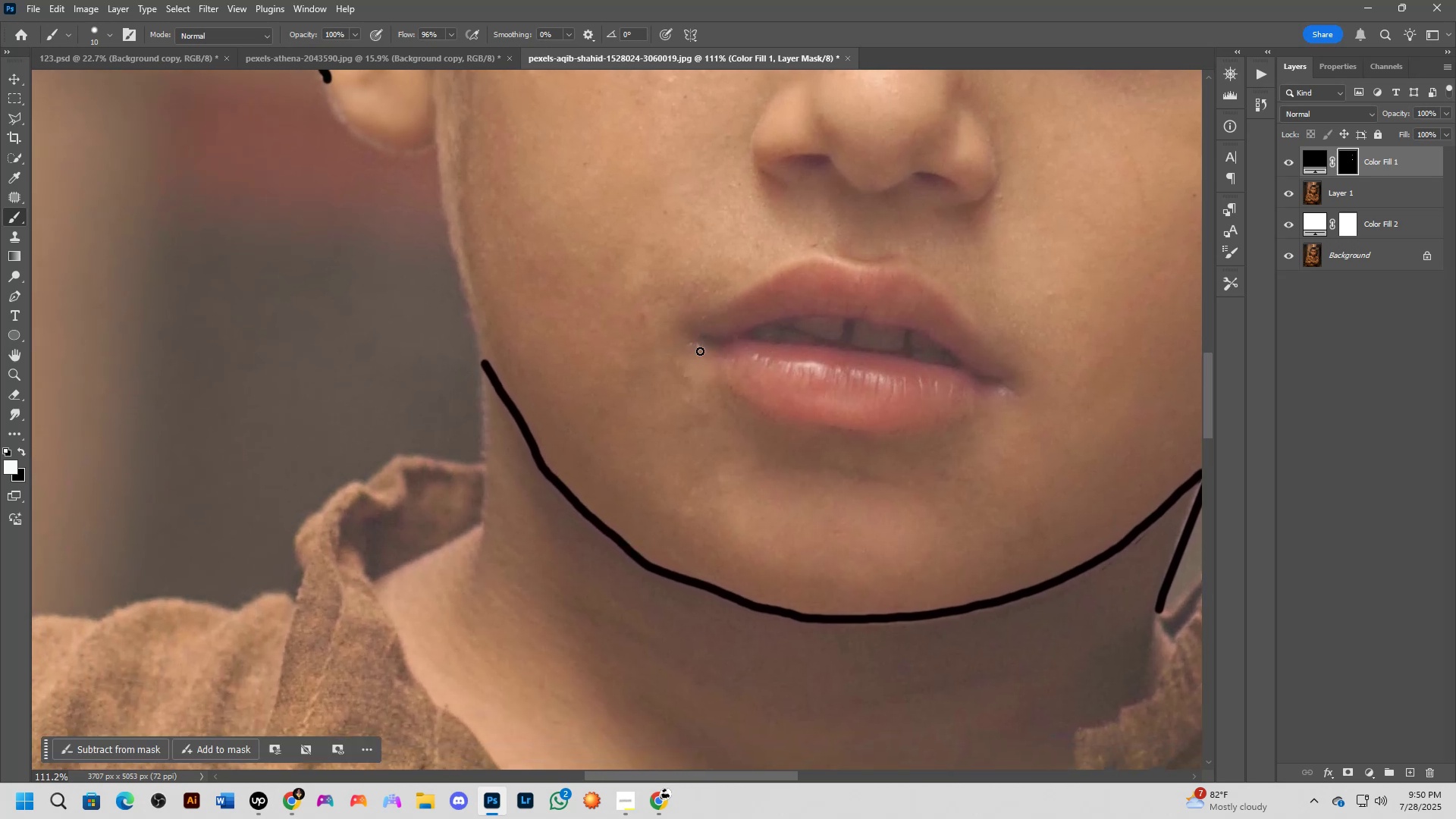 
hold_key(key=Space, duration=0.74)
 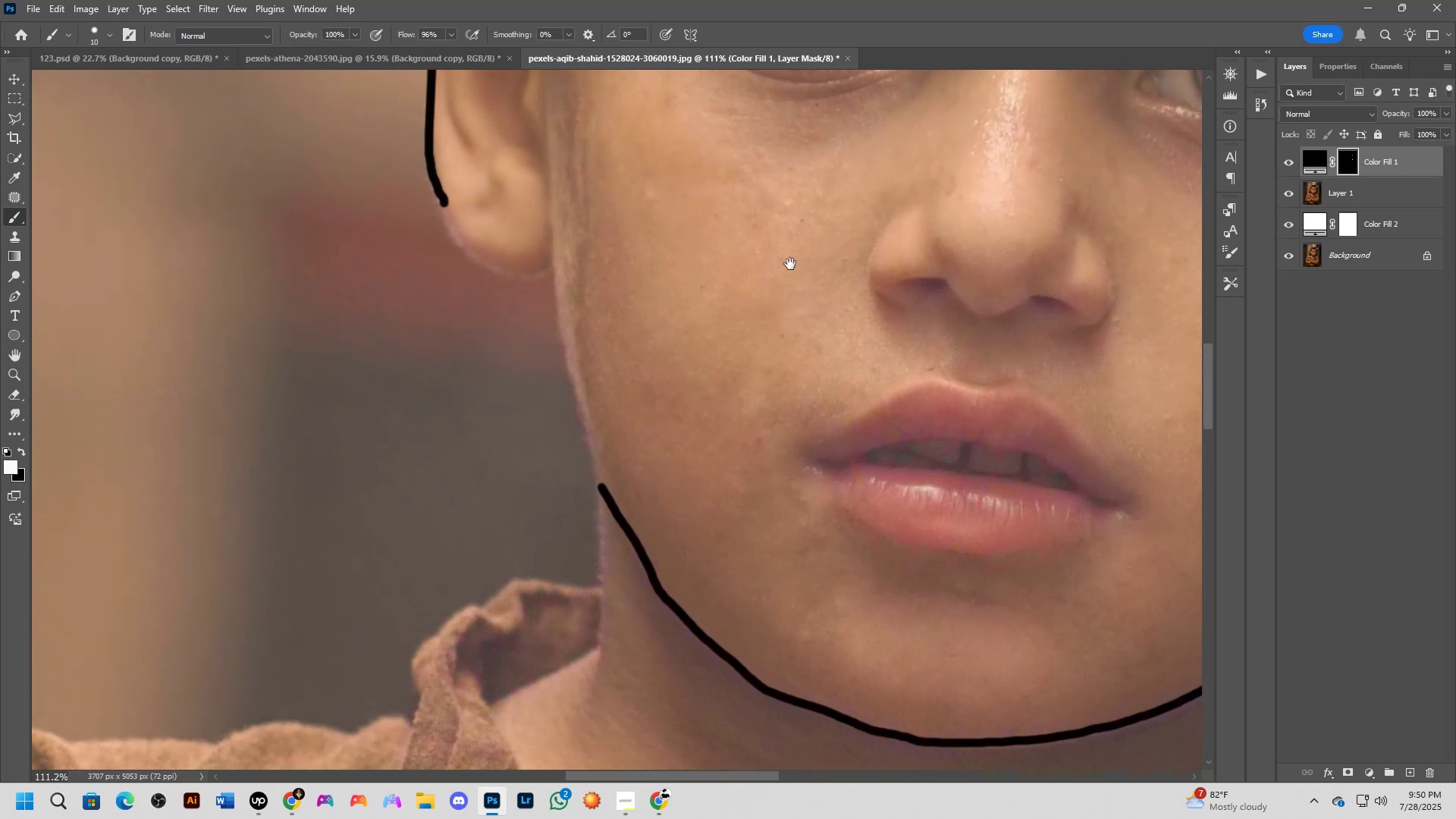 
left_click_drag(start_coordinate=[654, 309], to_coordinate=[760, 385])
 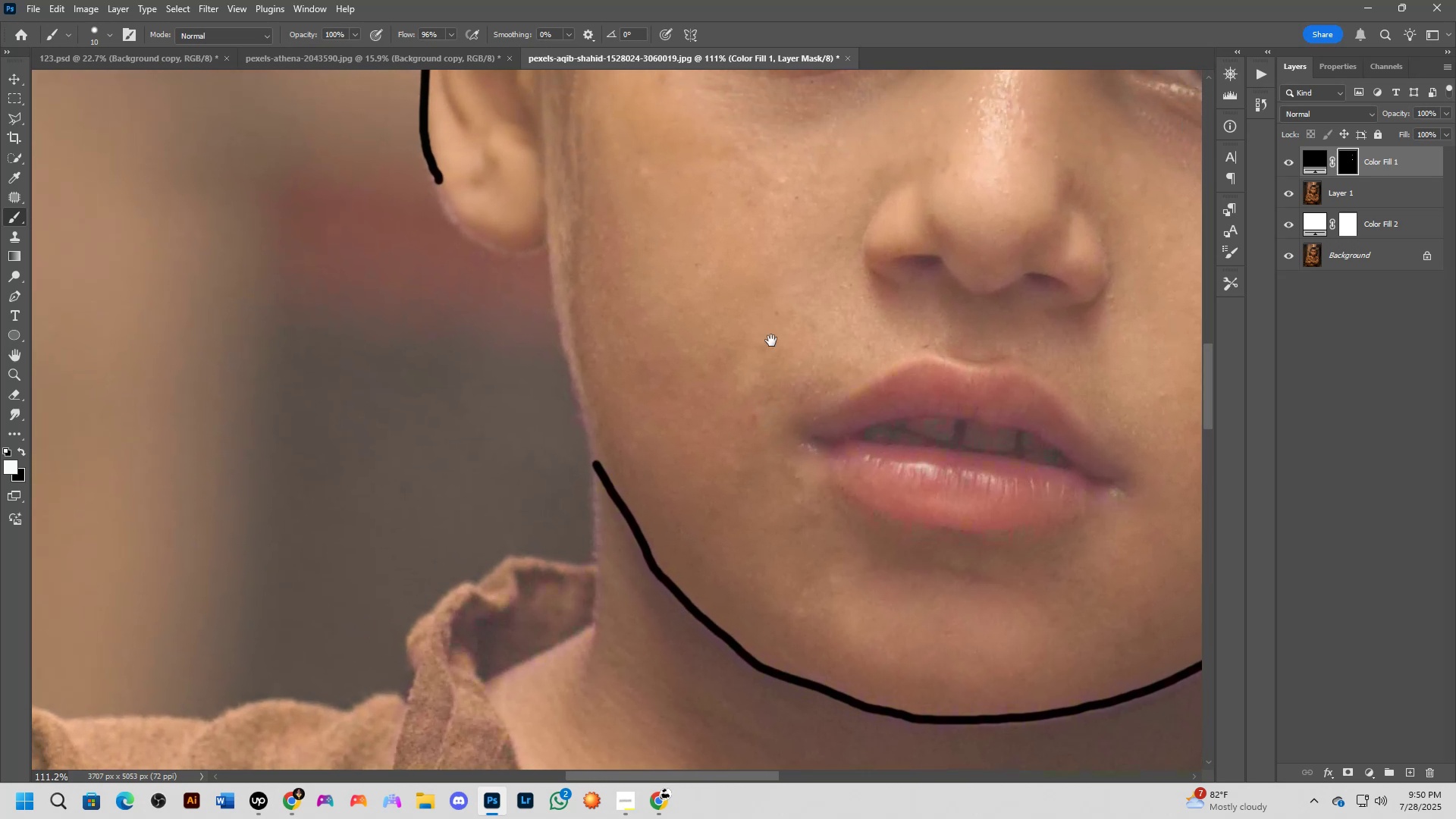 
hold_key(key=Space, duration=0.68)
 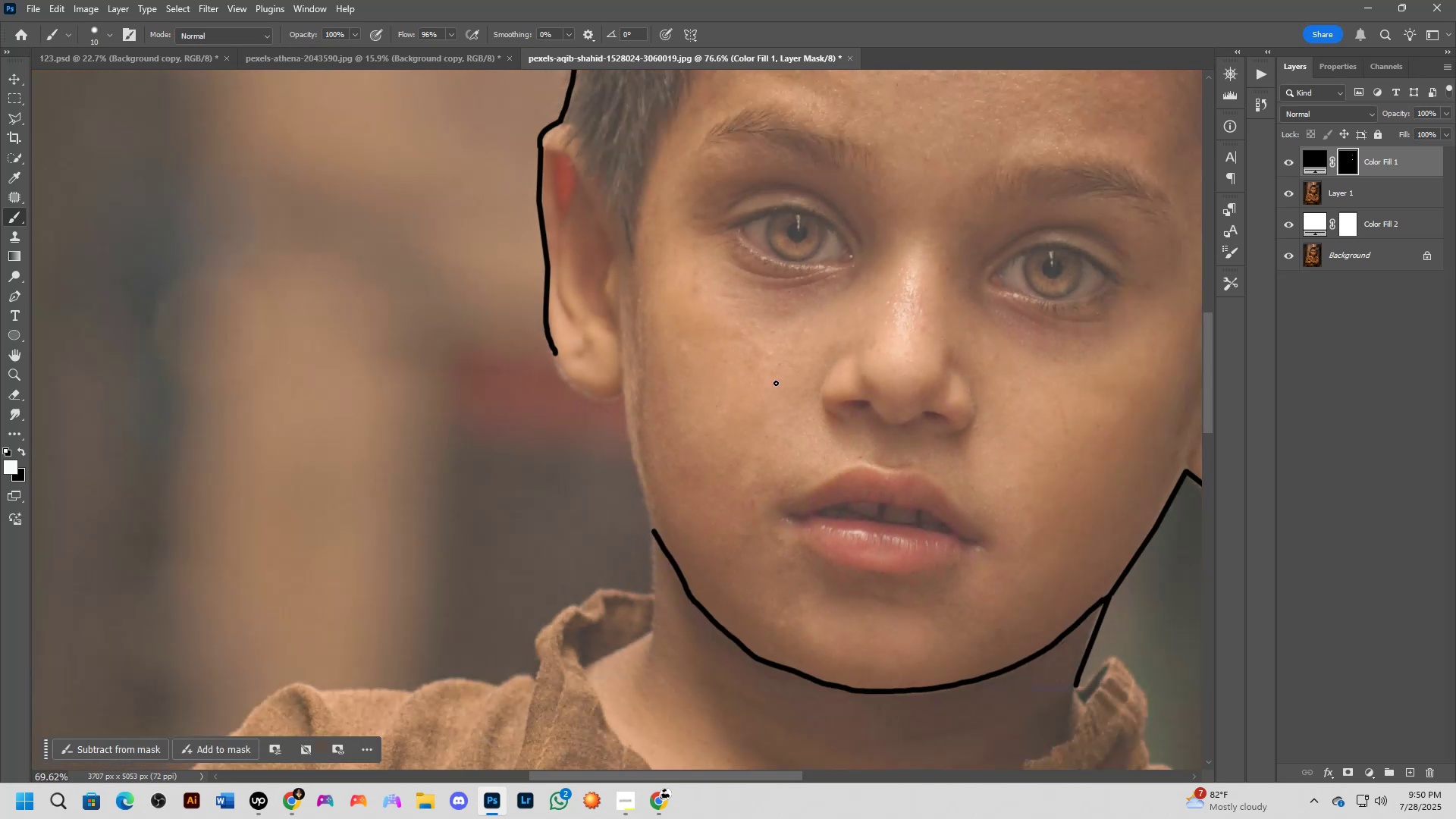 
left_click_drag(start_coordinate=[786, 275], to_coordinate=[763, 395])
 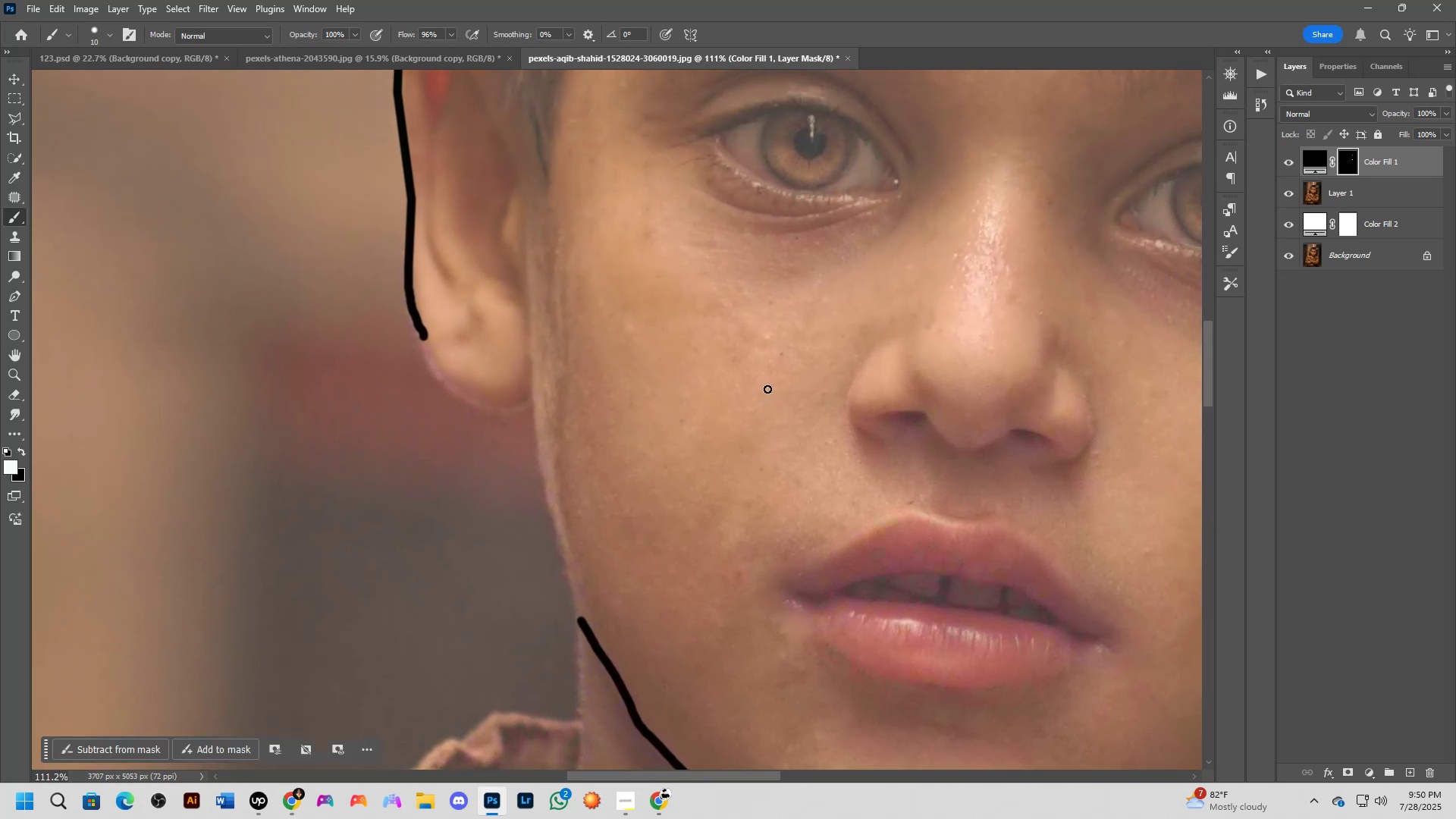 
scroll: coordinate [776, 383], scroll_direction: down, amount: 10.0
 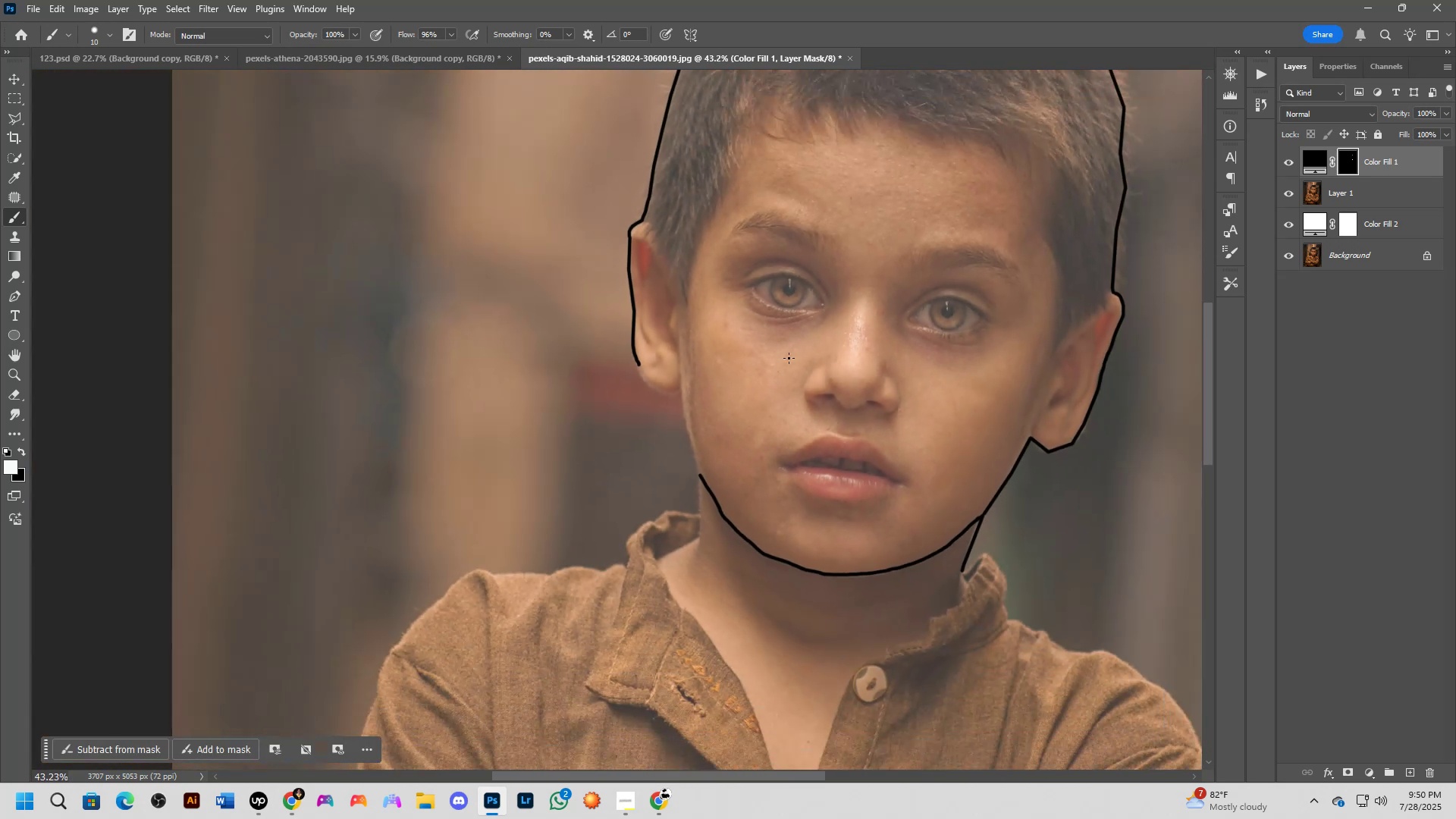 
hold_key(key=Space, duration=1.33)
 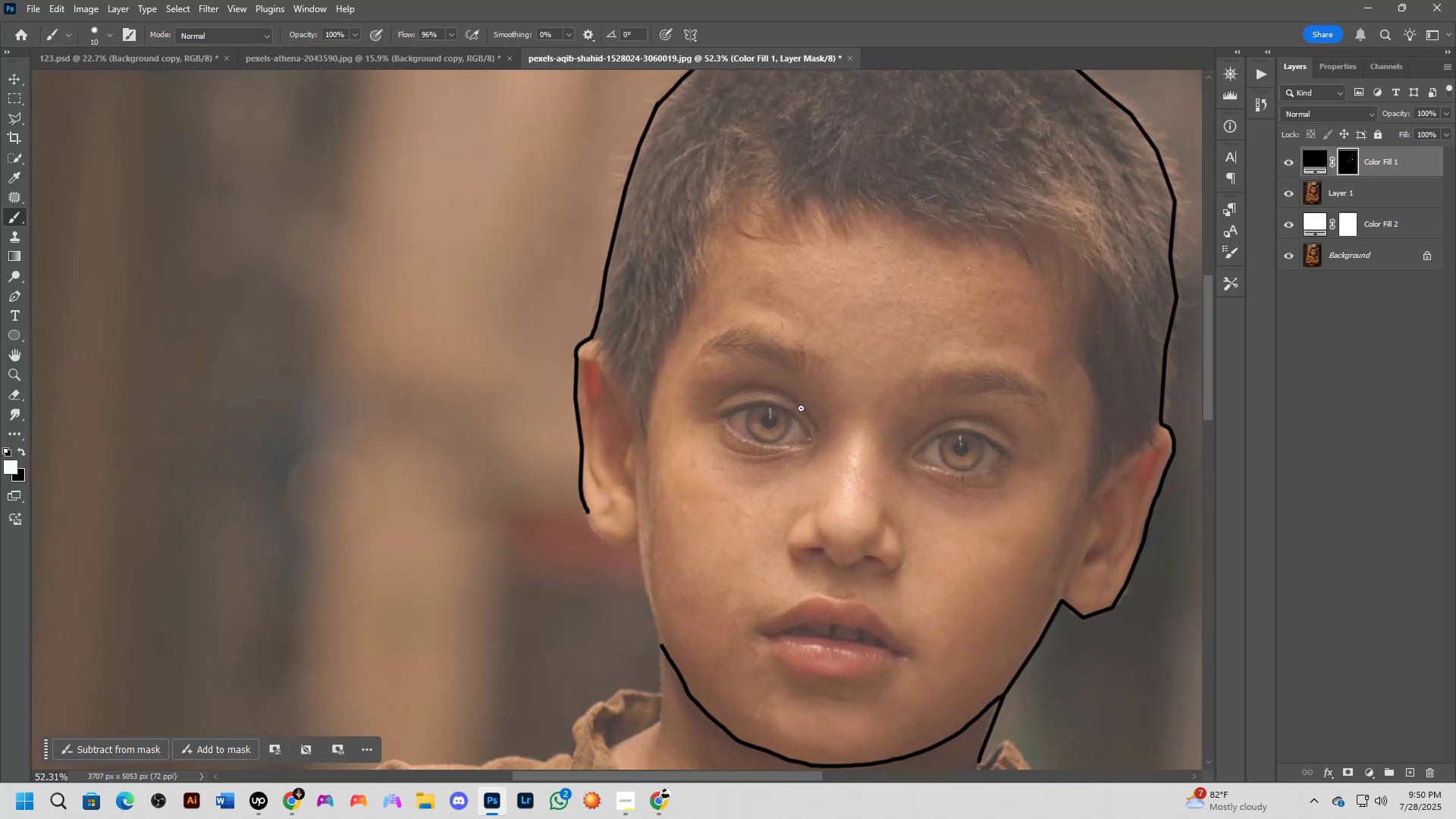 
left_click_drag(start_coordinate=[816, 252], to_coordinate=[802, 381])
 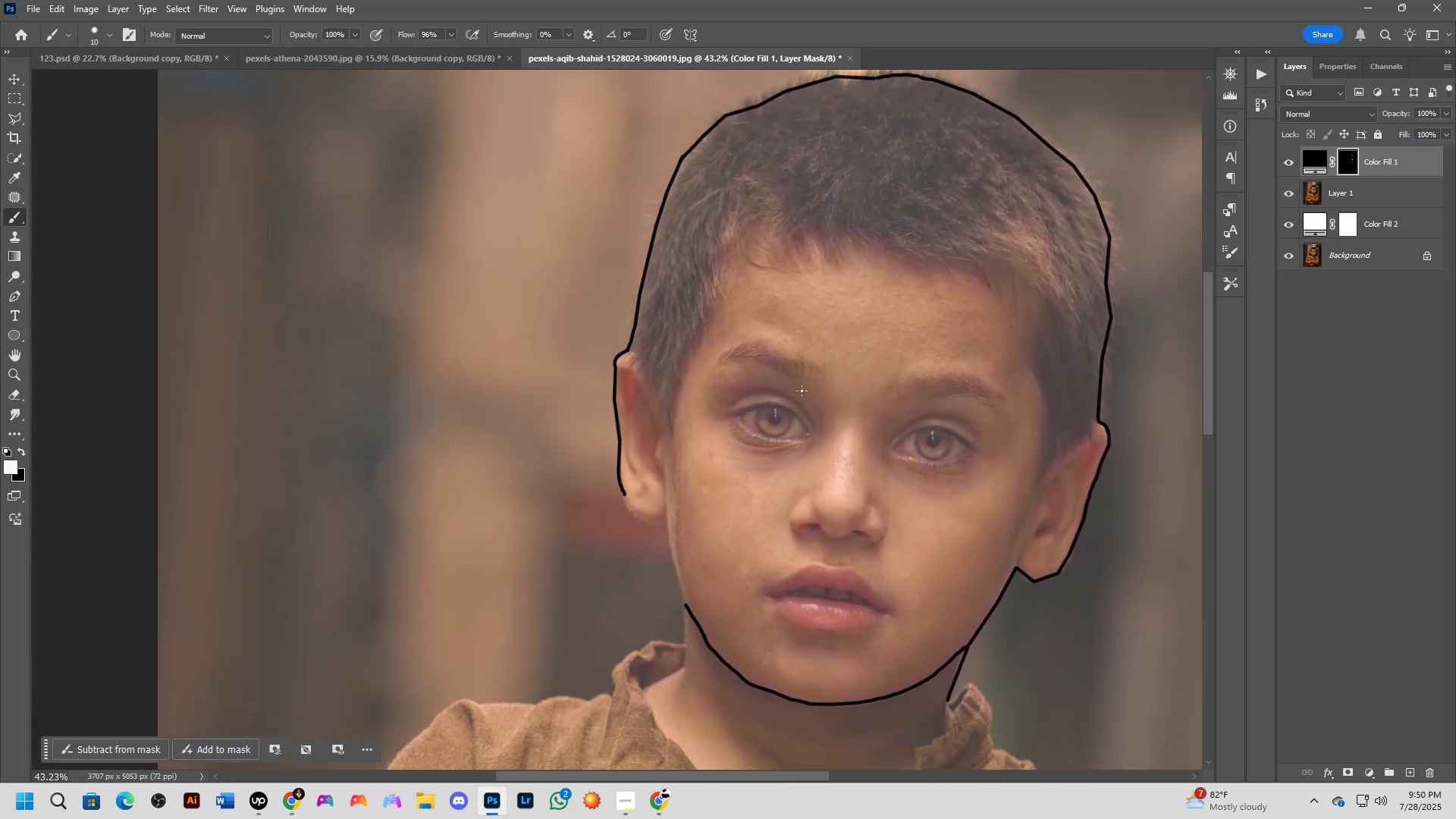 
scroll: coordinate [805, 403], scroll_direction: up, amount: 7.0
 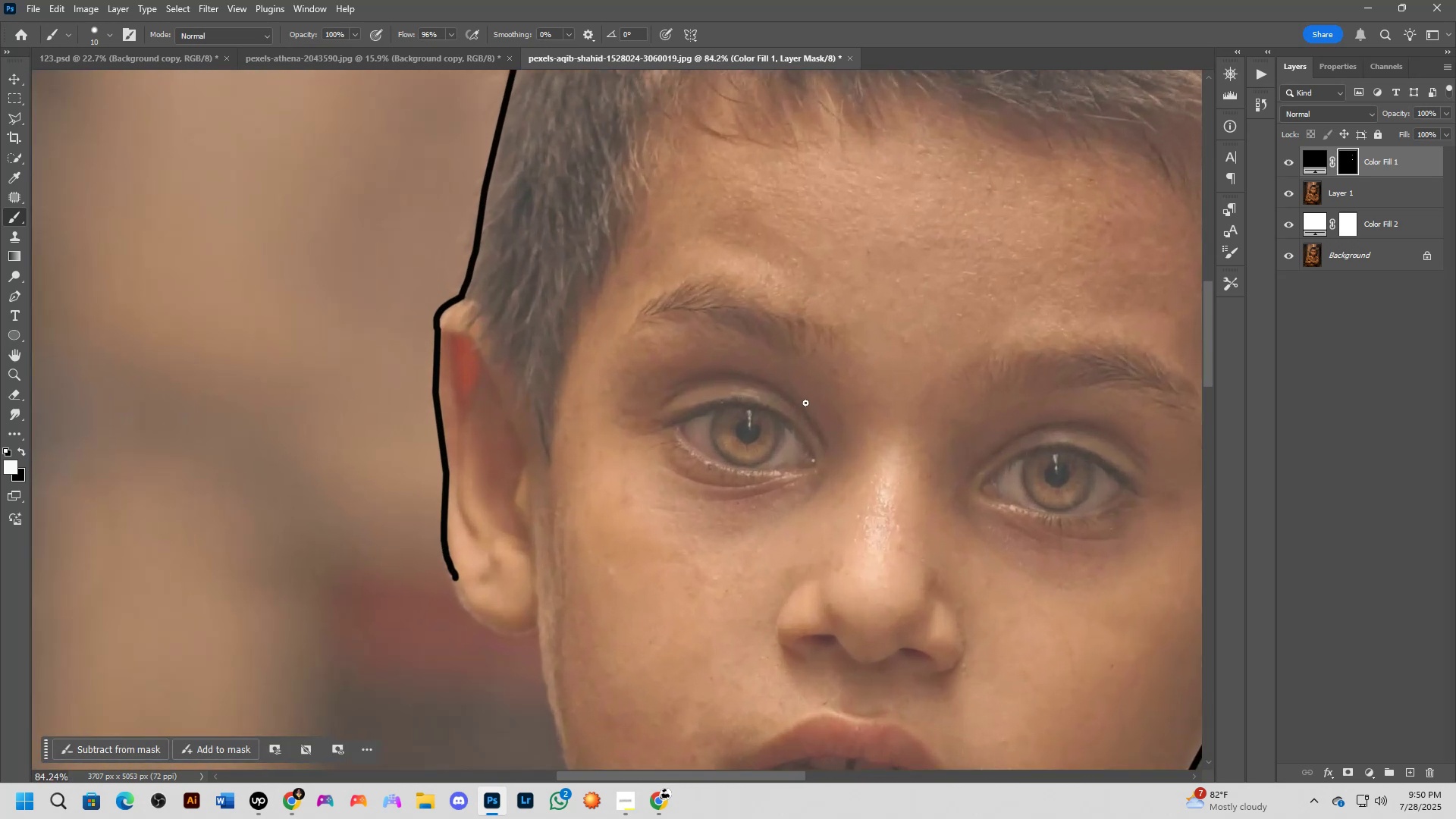 
hold_key(key=Space, duration=0.66)
 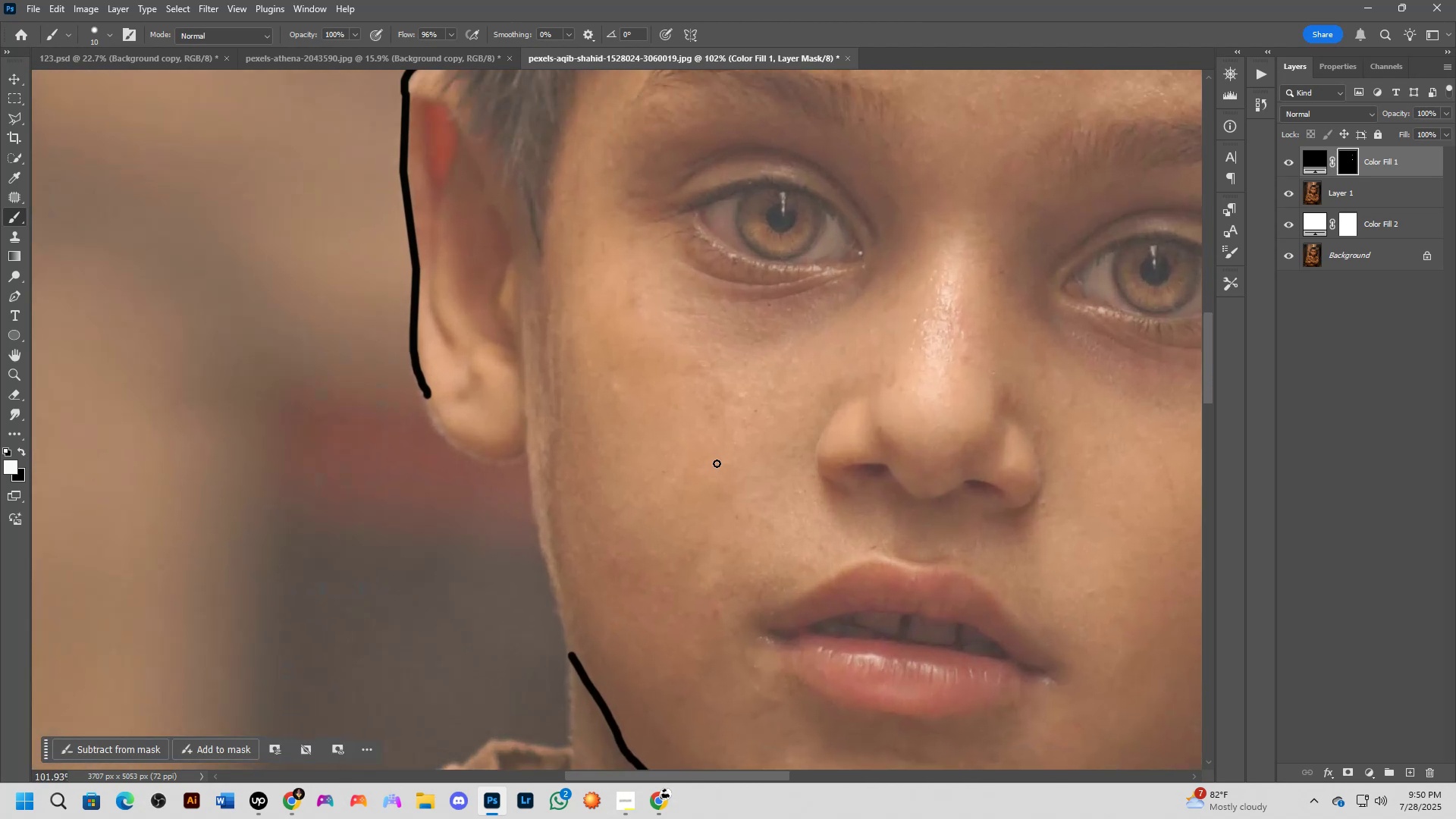 
left_click_drag(start_coordinate=[789, 494], to_coordinate=[811, 323])
 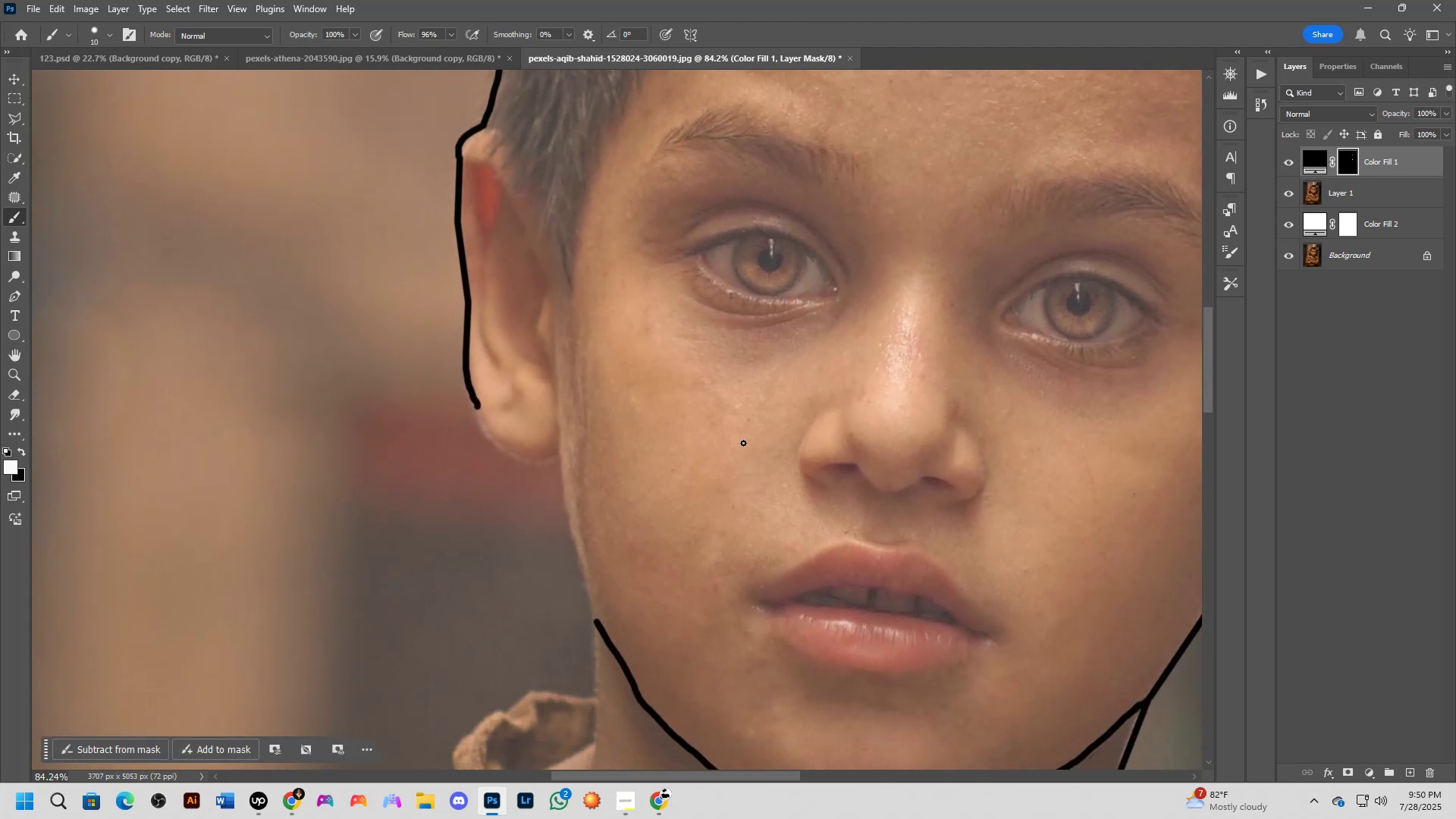 
scroll: coordinate [717, 463], scroll_direction: up, amount: 2.0
 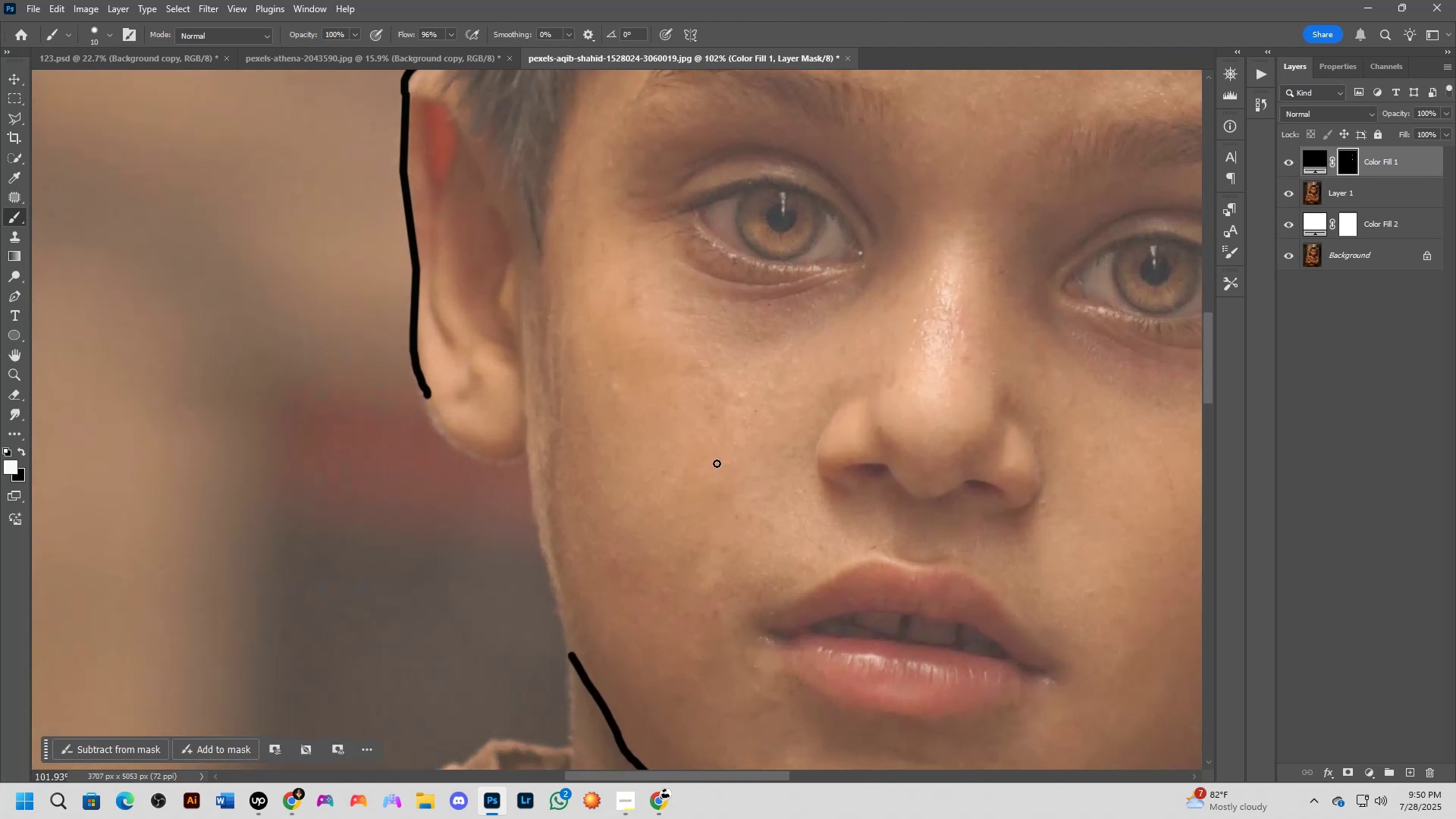 
hold_key(key=Space, duration=0.67)
 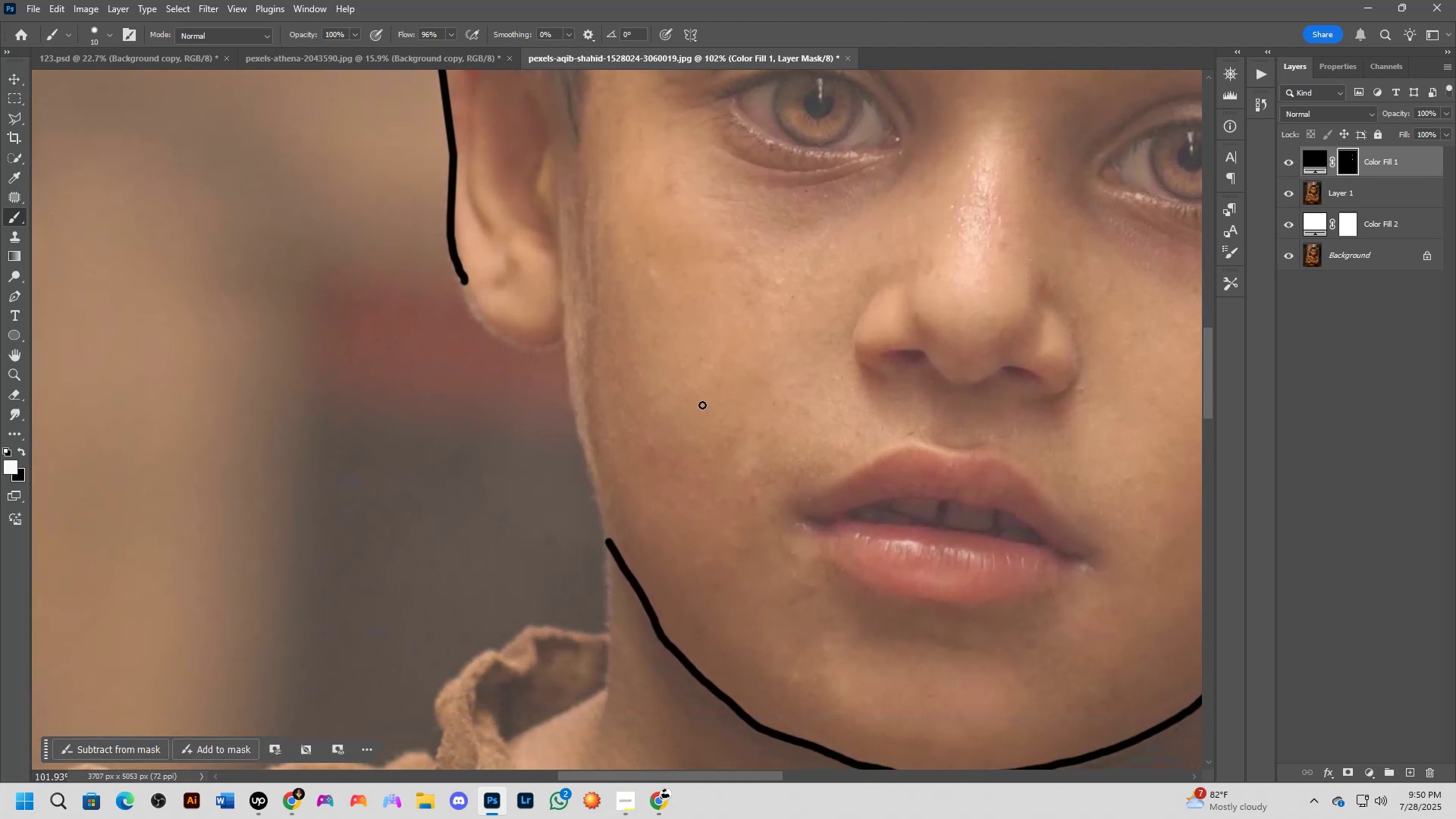 
left_click_drag(start_coordinate=[708, 463], to_coordinate=[745, 349])
 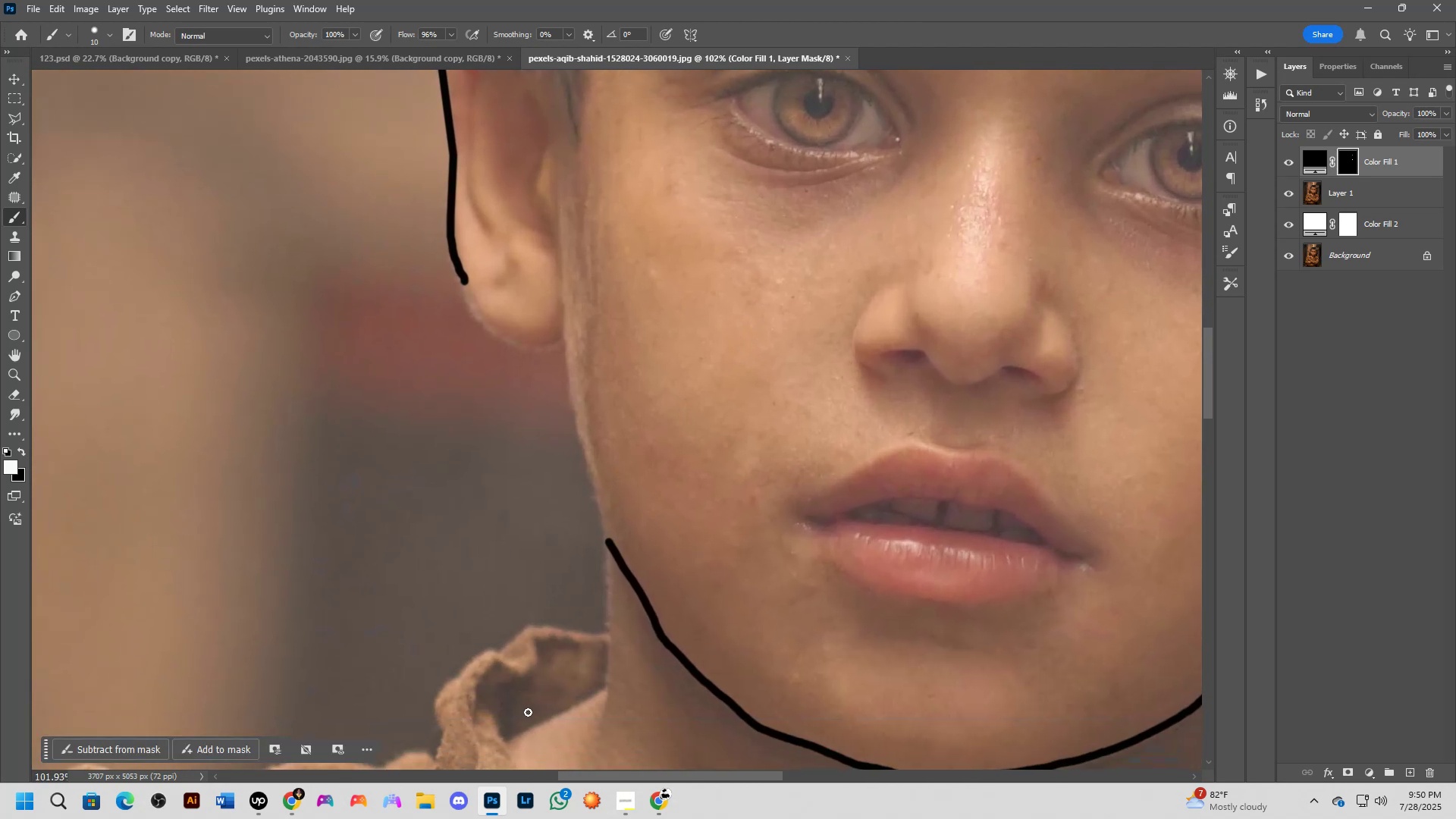 
wait(5.18)
 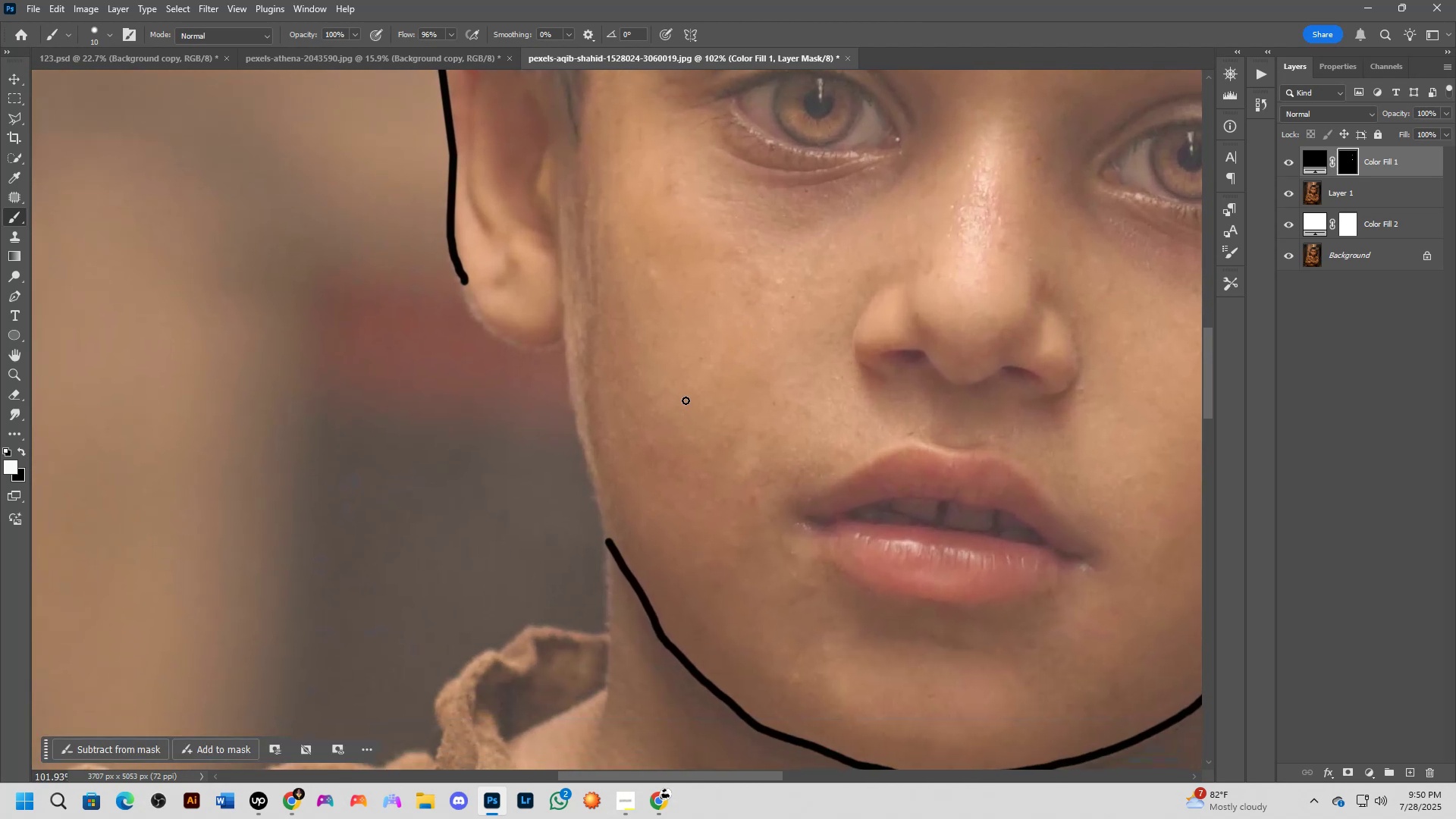 
left_click_drag(start_coordinate=[511, 736], to_coordinate=[604, 682])
 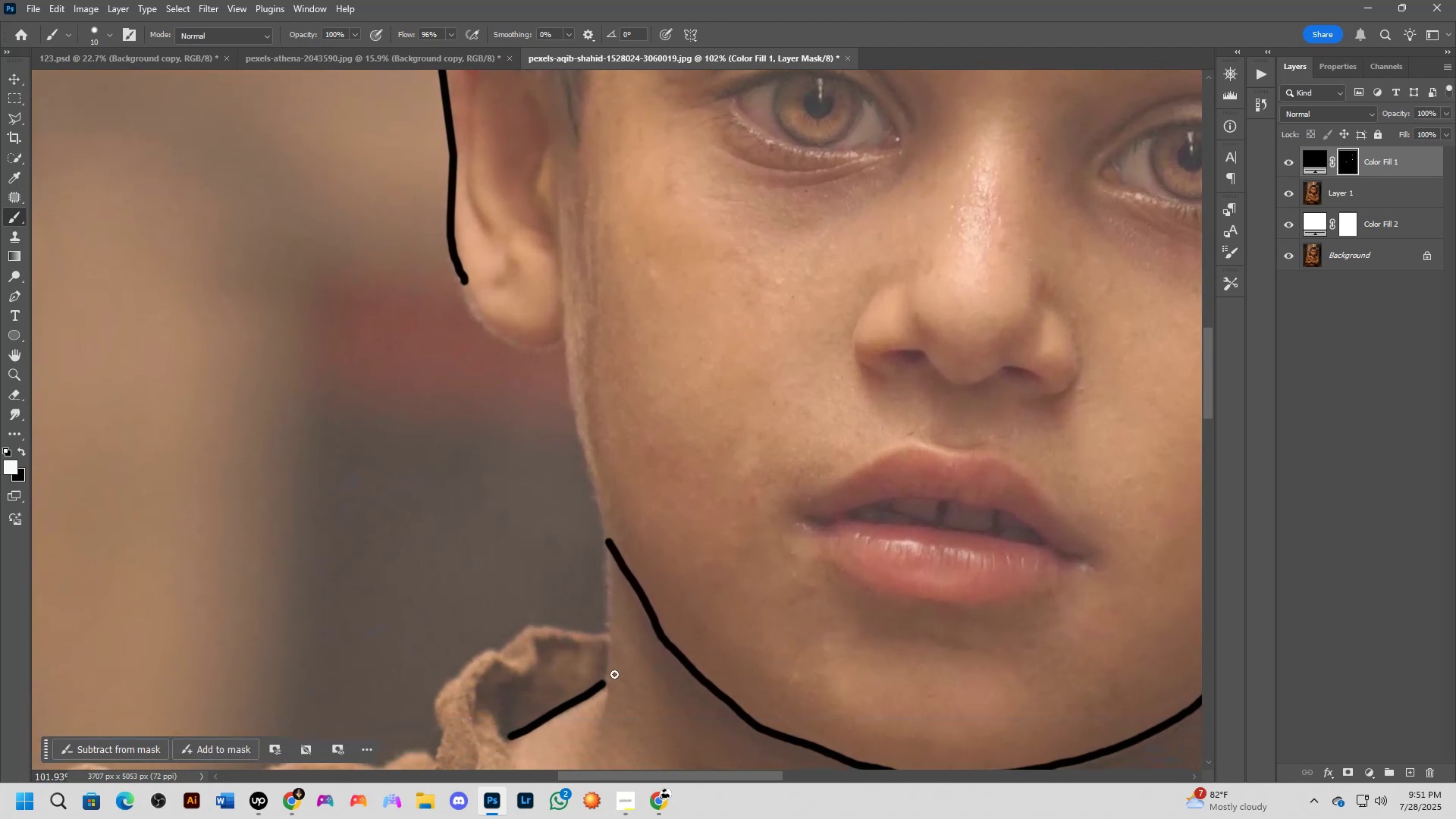 
hold_key(key=Space, duration=0.78)
 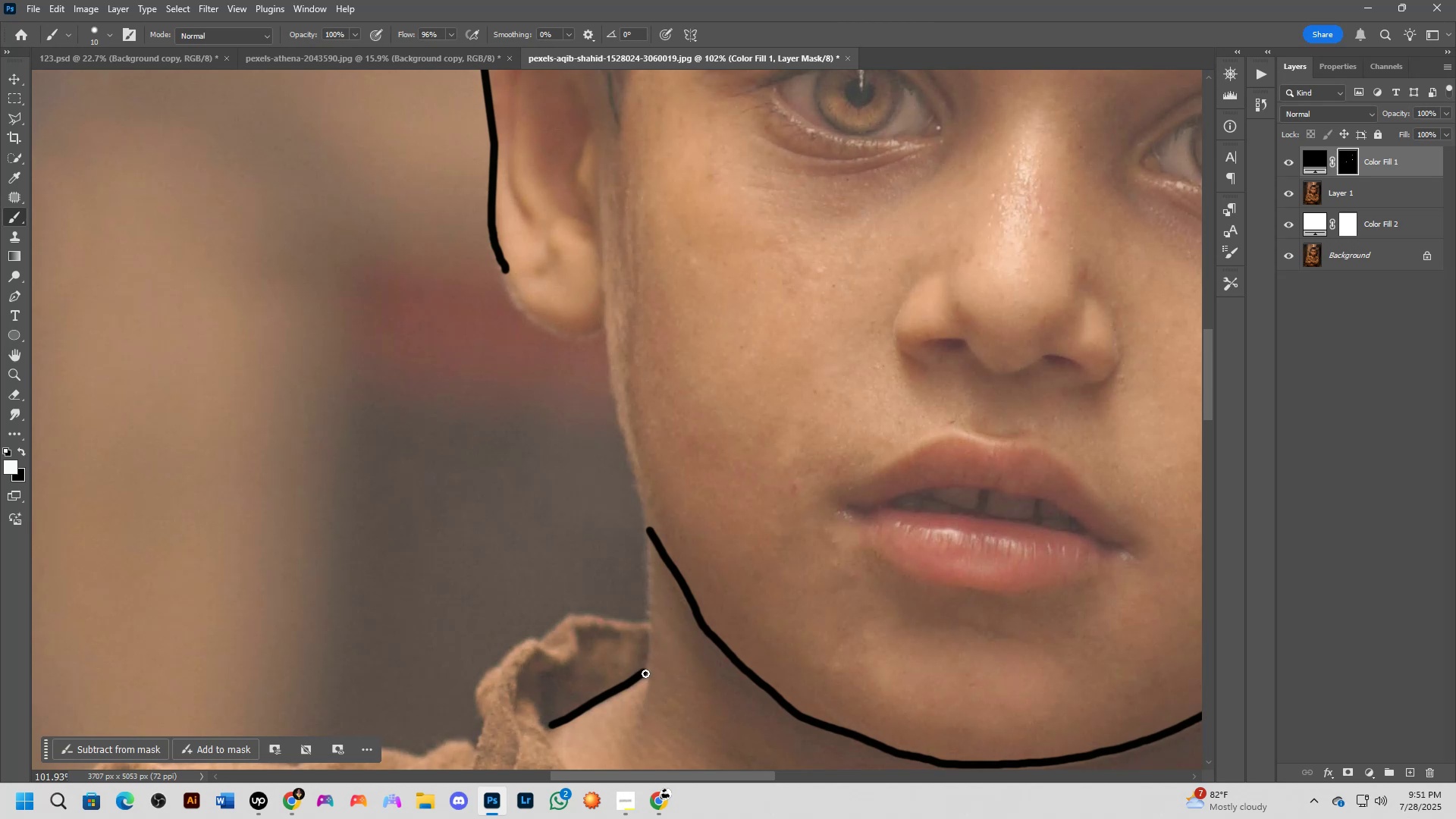 
left_click_drag(start_coordinate=[640, 577], to_coordinate=[681, 566])
 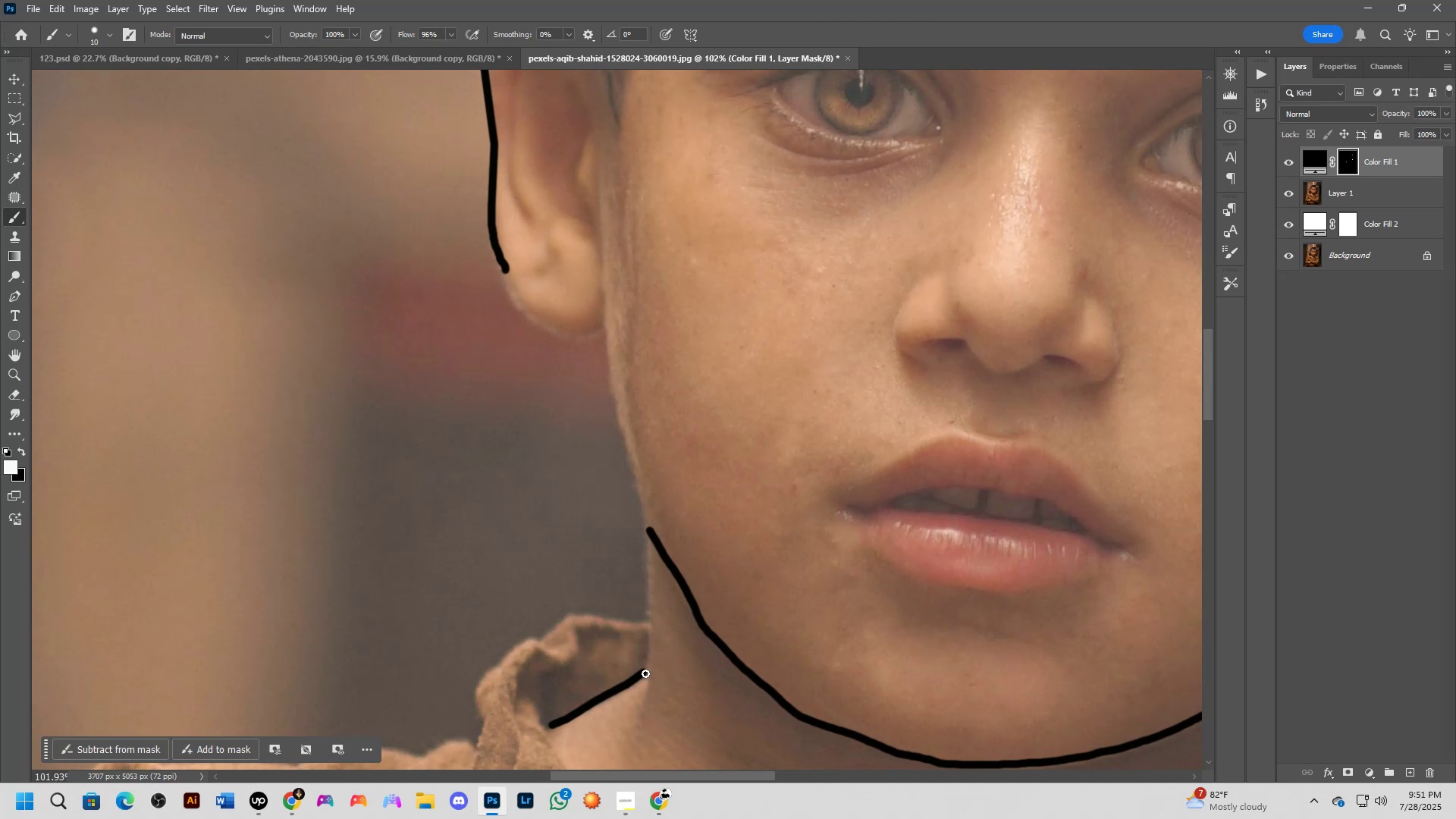 
left_click_drag(start_coordinate=[645, 673], to_coordinate=[642, 491])
 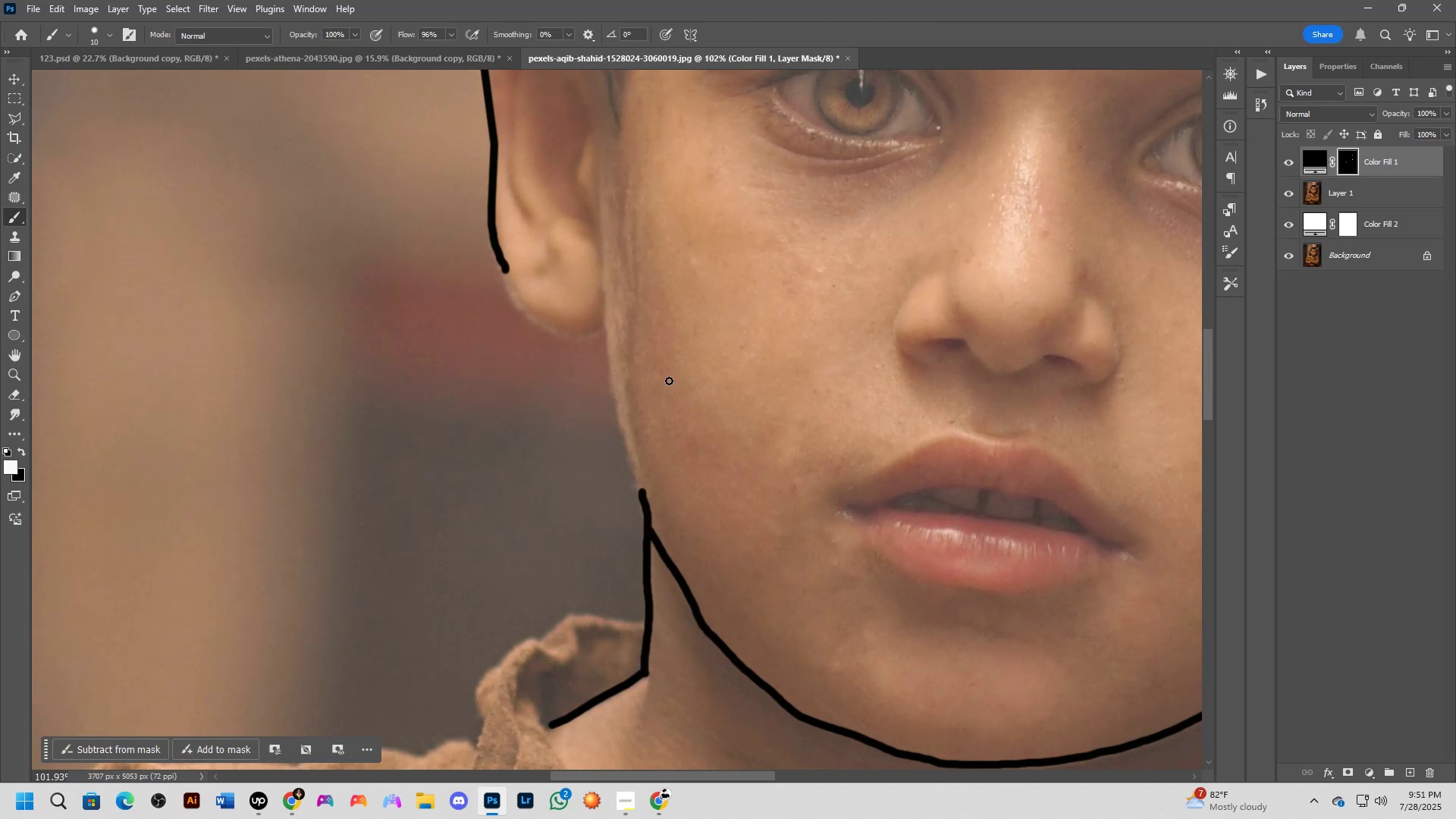 
hold_key(key=Space, duration=0.68)
 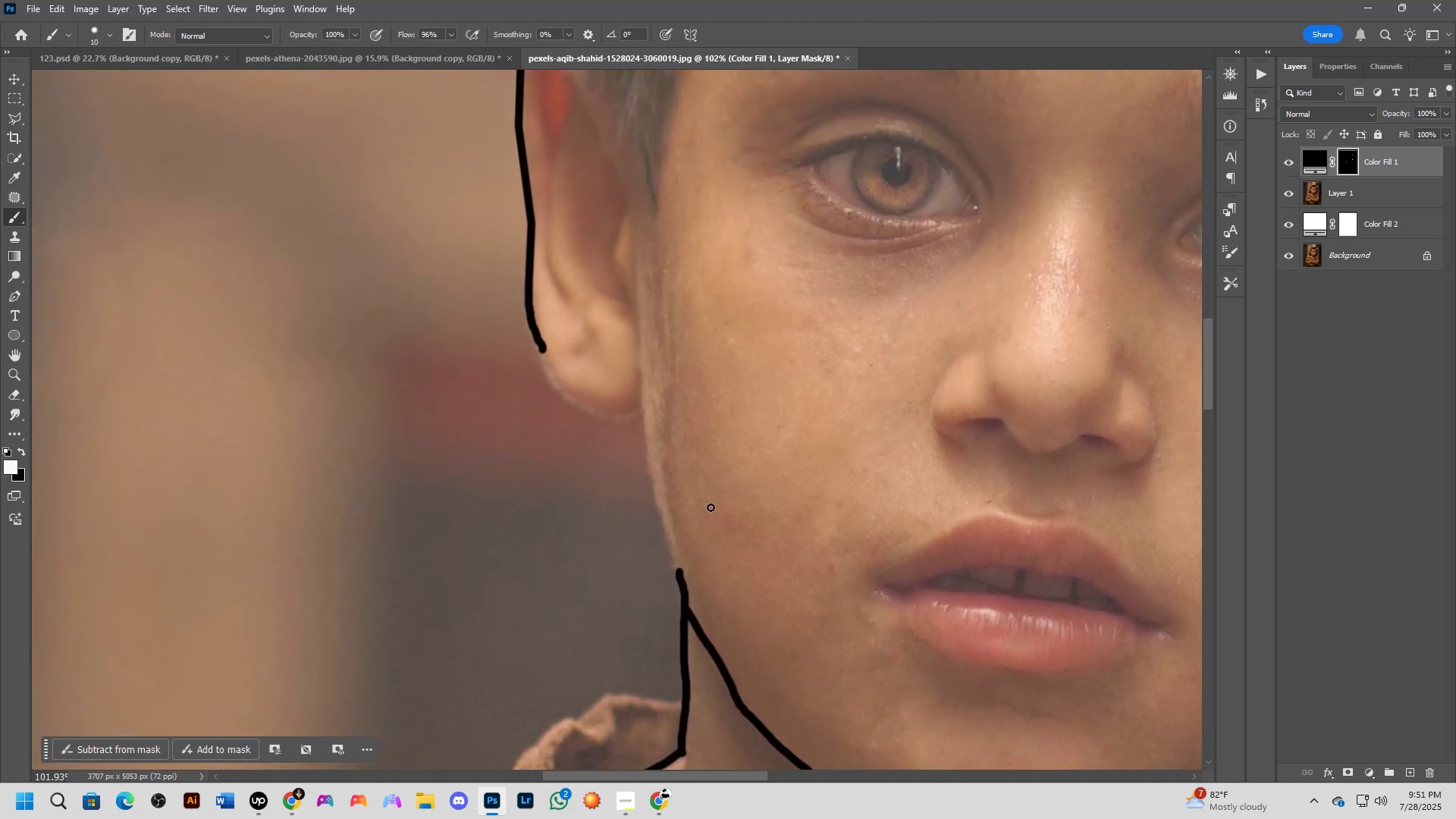 
left_click_drag(start_coordinate=[674, 406], to_coordinate=[711, 486])
 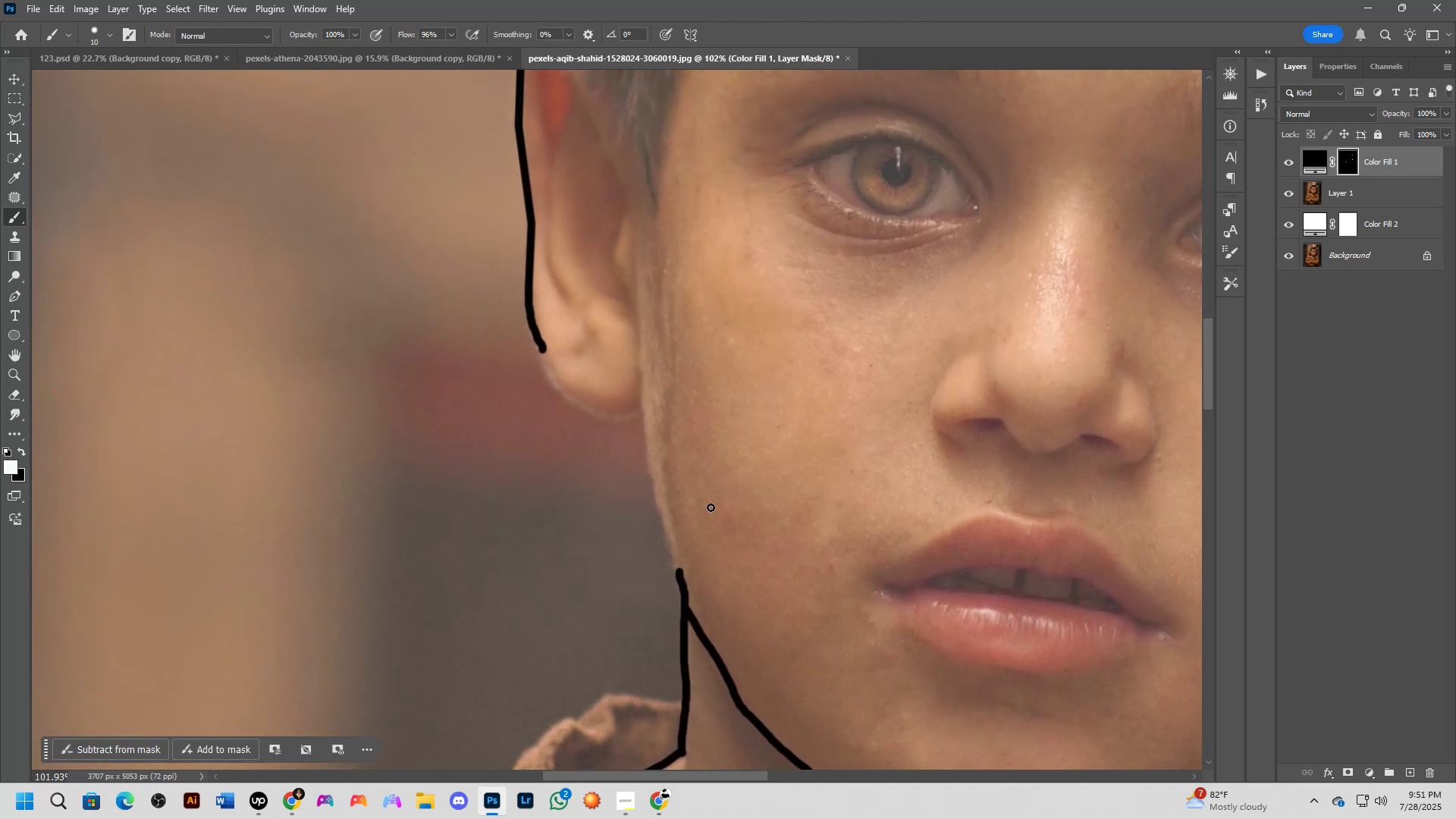 
hold_key(key=Space, duration=0.6)
 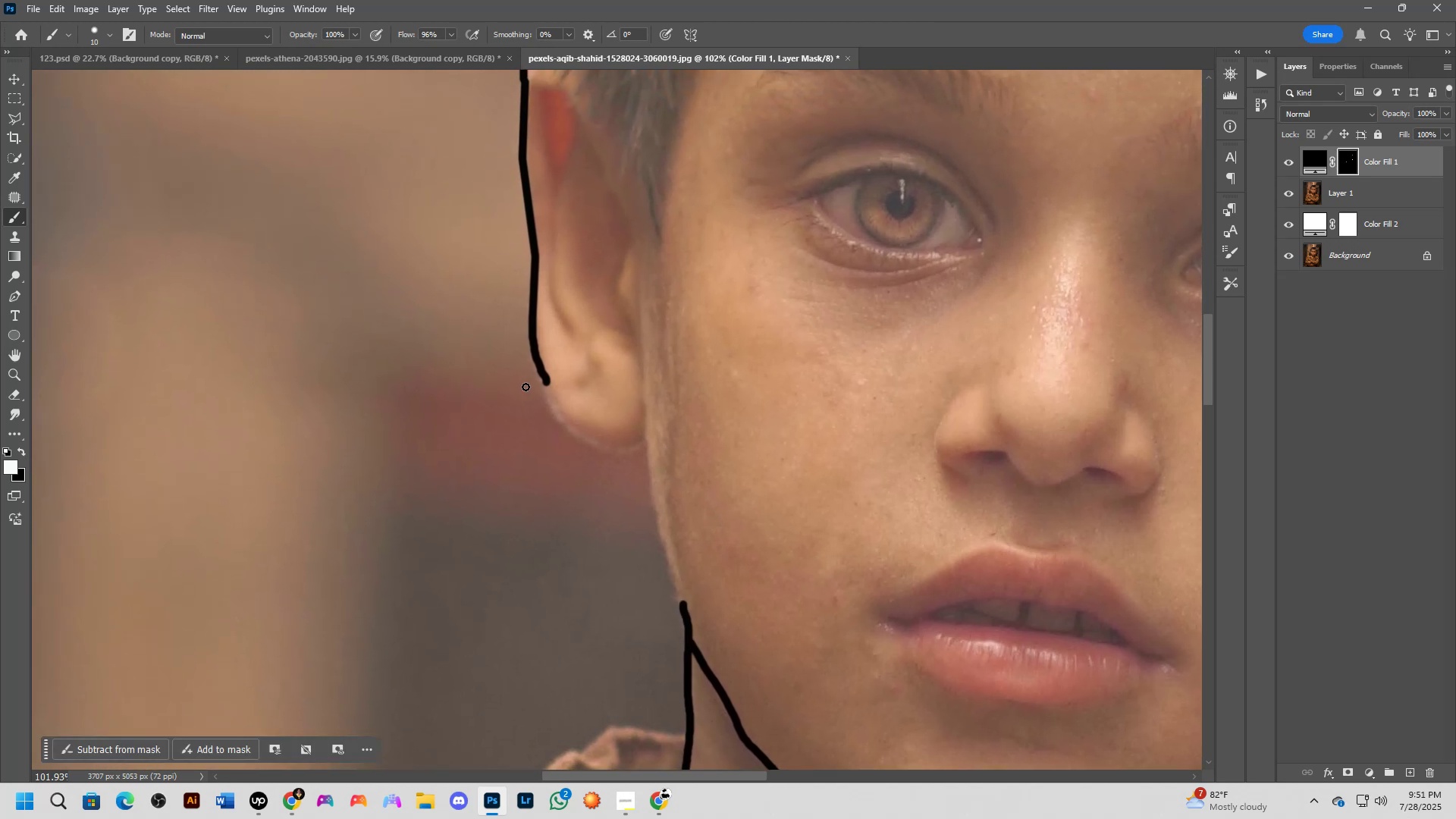 
left_click_drag(start_coordinate=[665, 425], to_coordinate=[669, 457])
 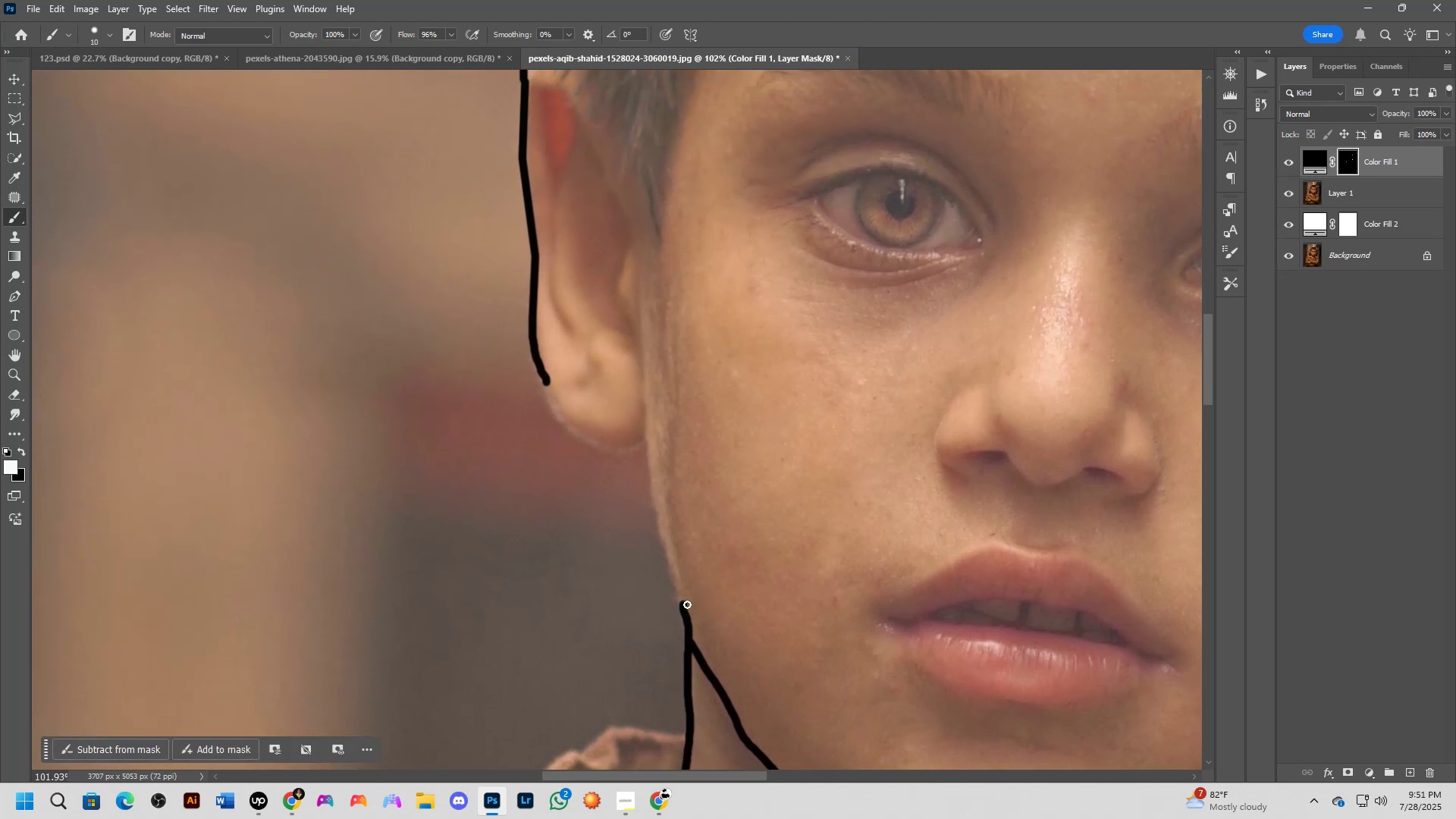 
left_click_drag(start_coordinate=[682, 598], to_coordinate=[651, 419])
 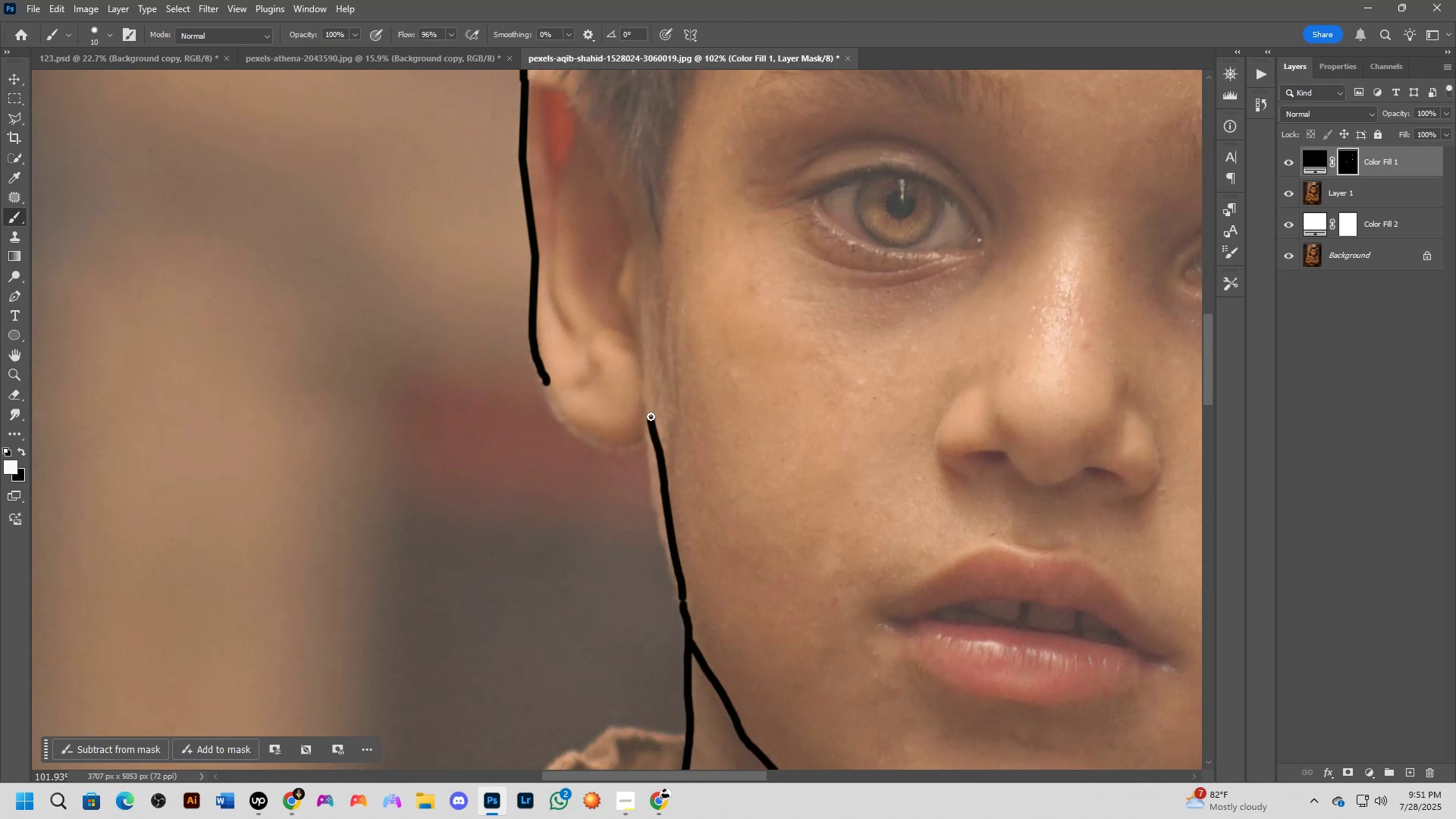 
hold_key(key=Space, duration=0.34)
 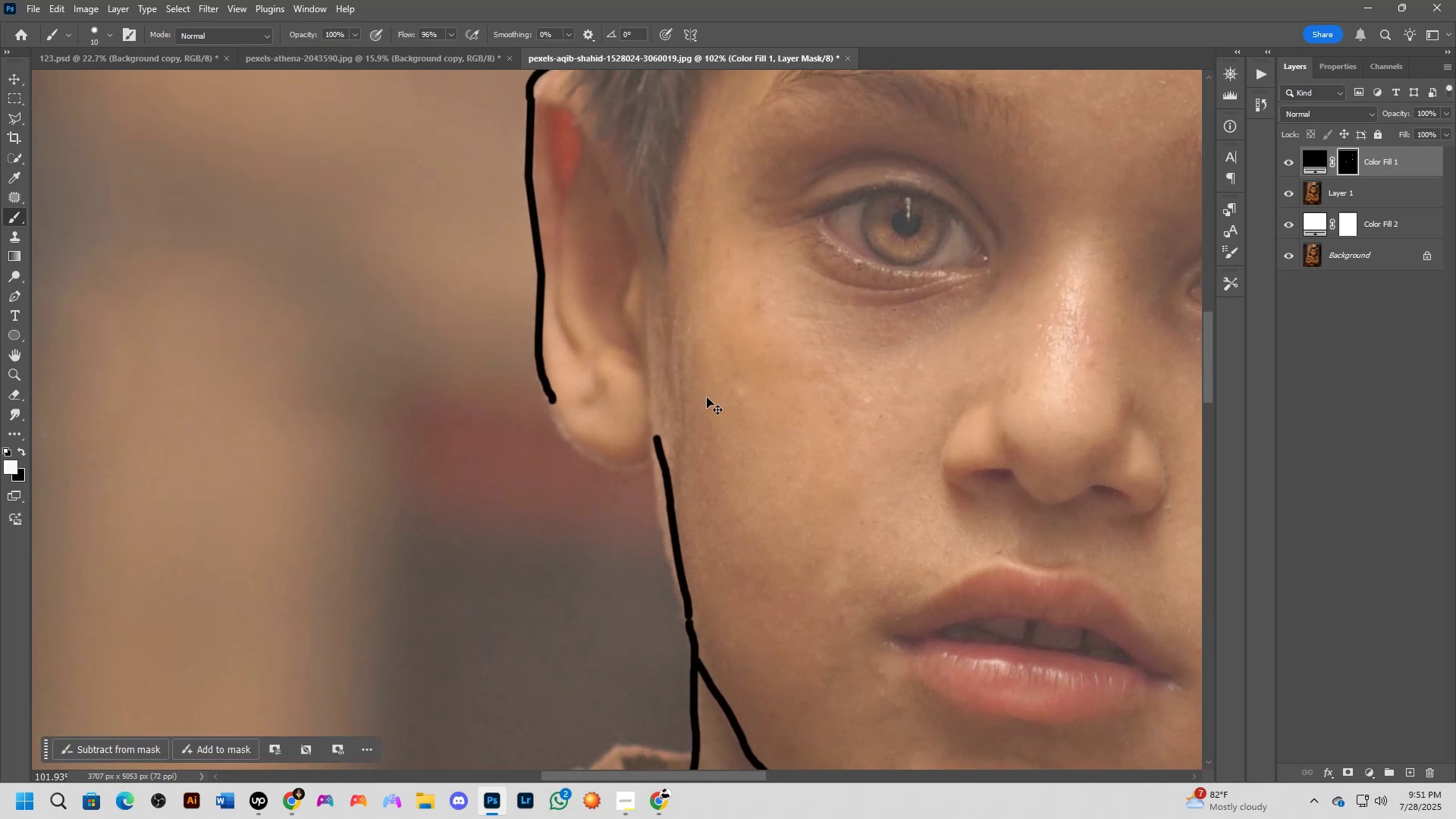 
left_click_drag(start_coordinate=[703, 354], to_coordinate=[709, 372])
 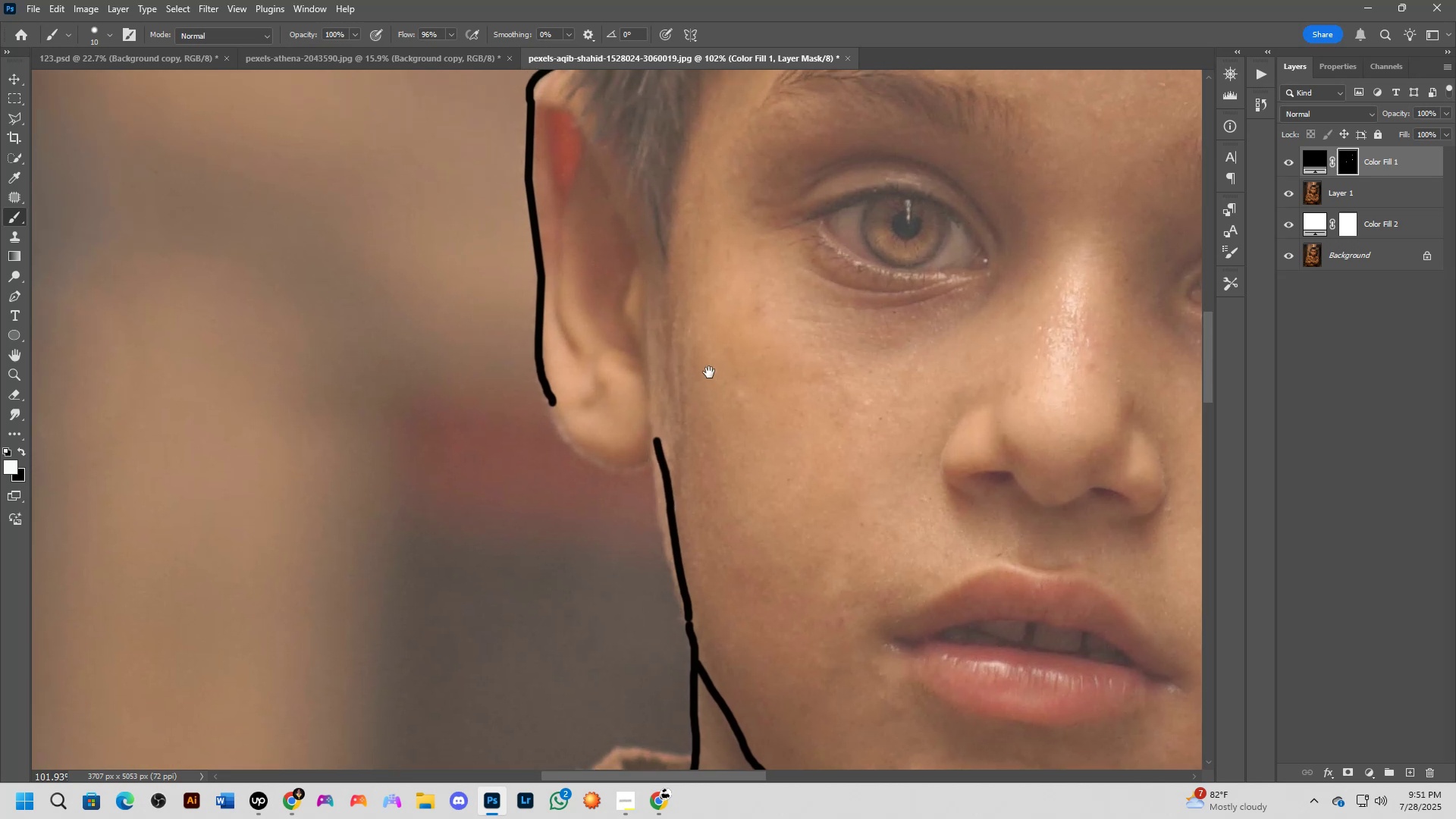 
key(Control+Z)
 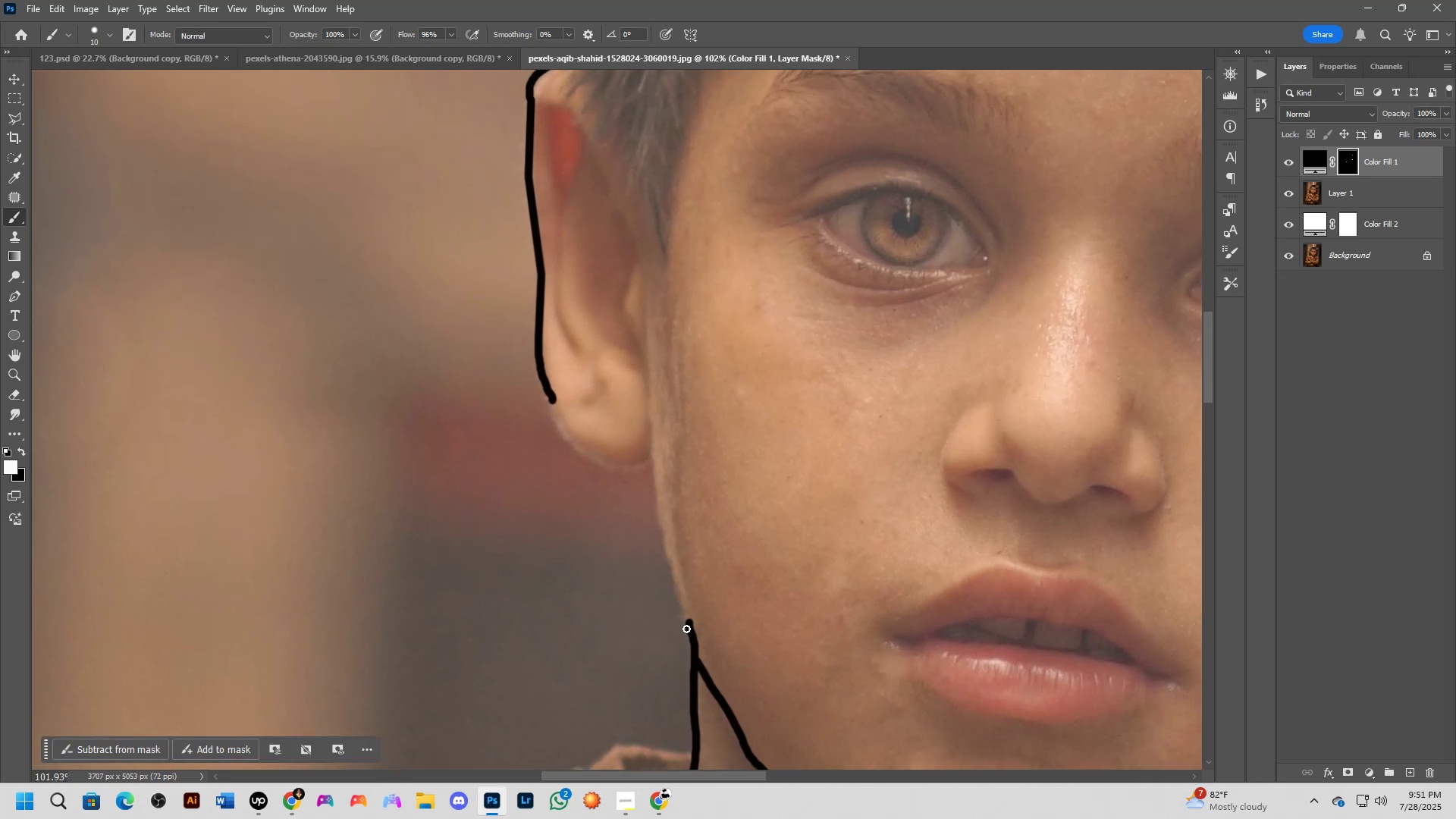 
left_click_drag(start_coordinate=[686, 613], to_coordinate=[676, 577])
 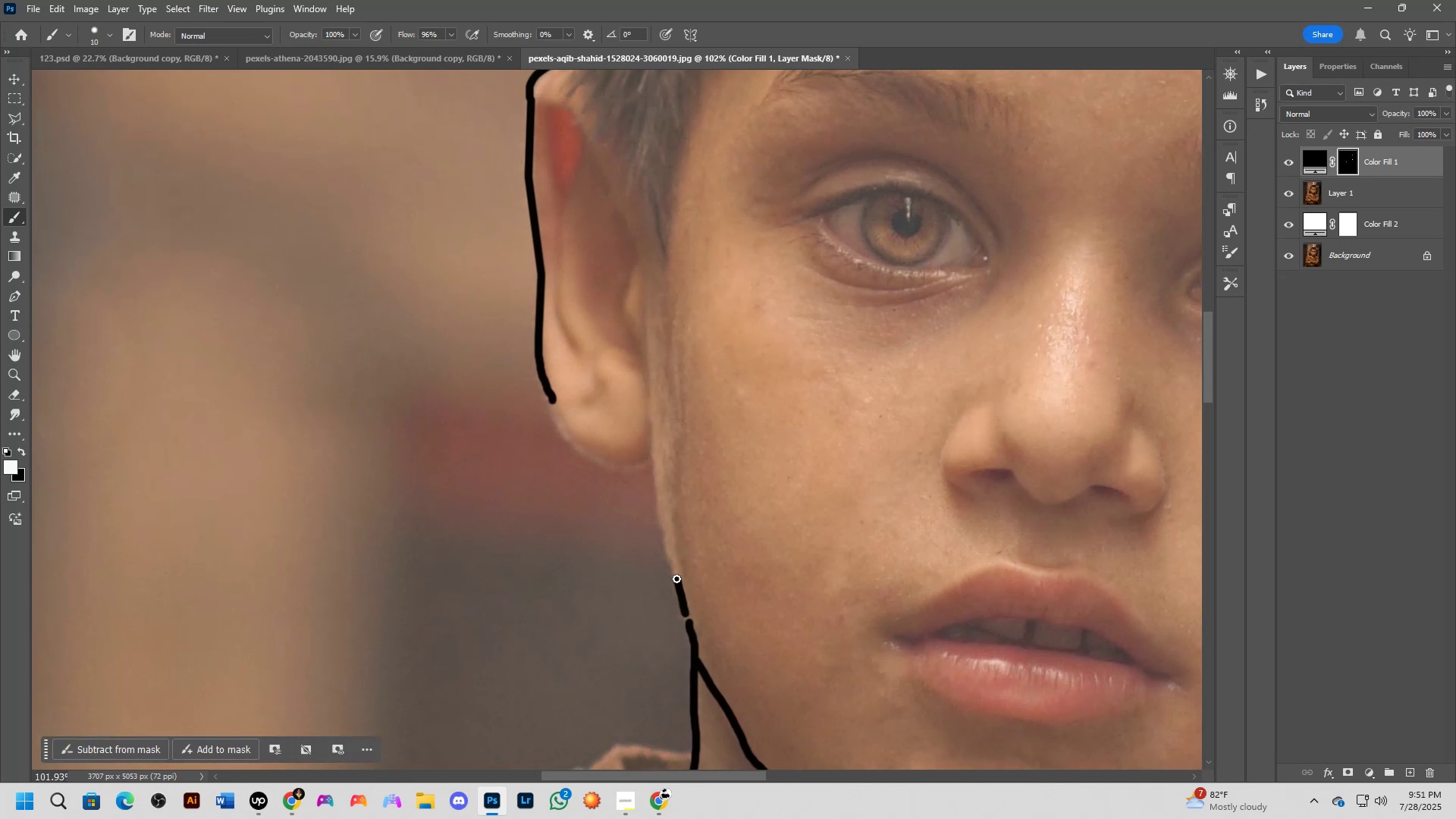 
key(Control+Z)
 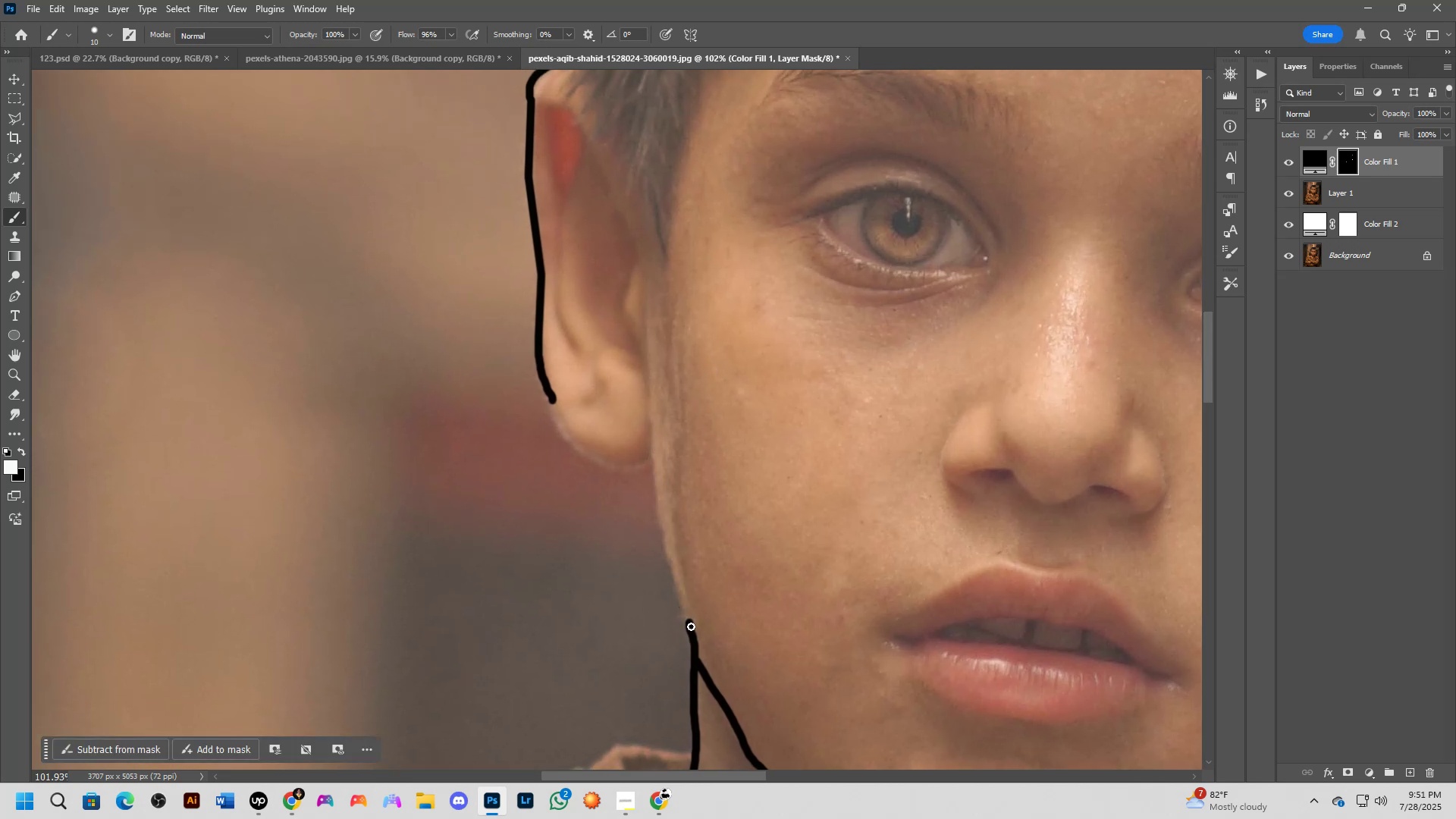 
left_click_drag(start_coordinate=[691, 627], to_coordinate=[673, 542])
 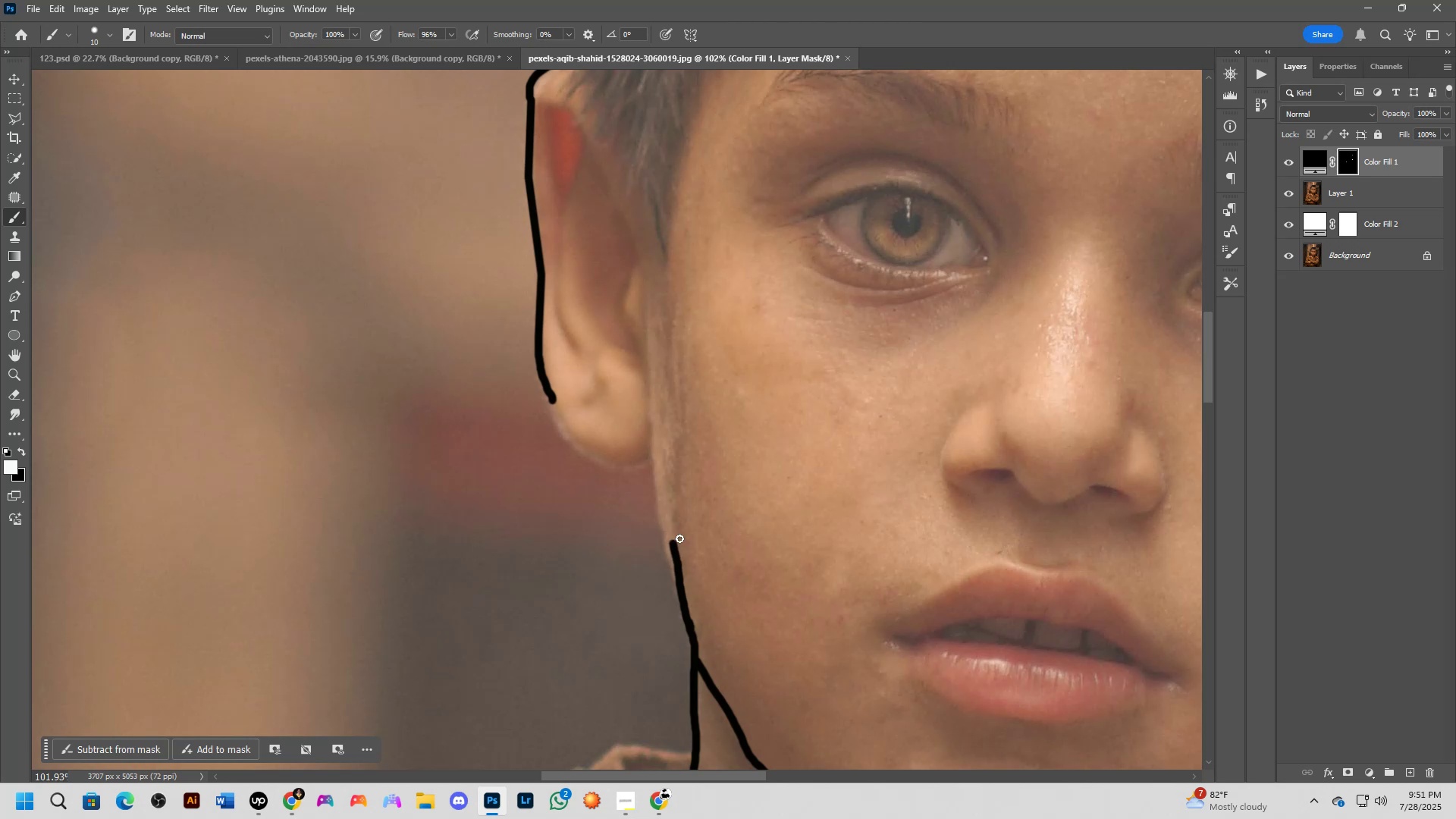 
key(Control+Z)
 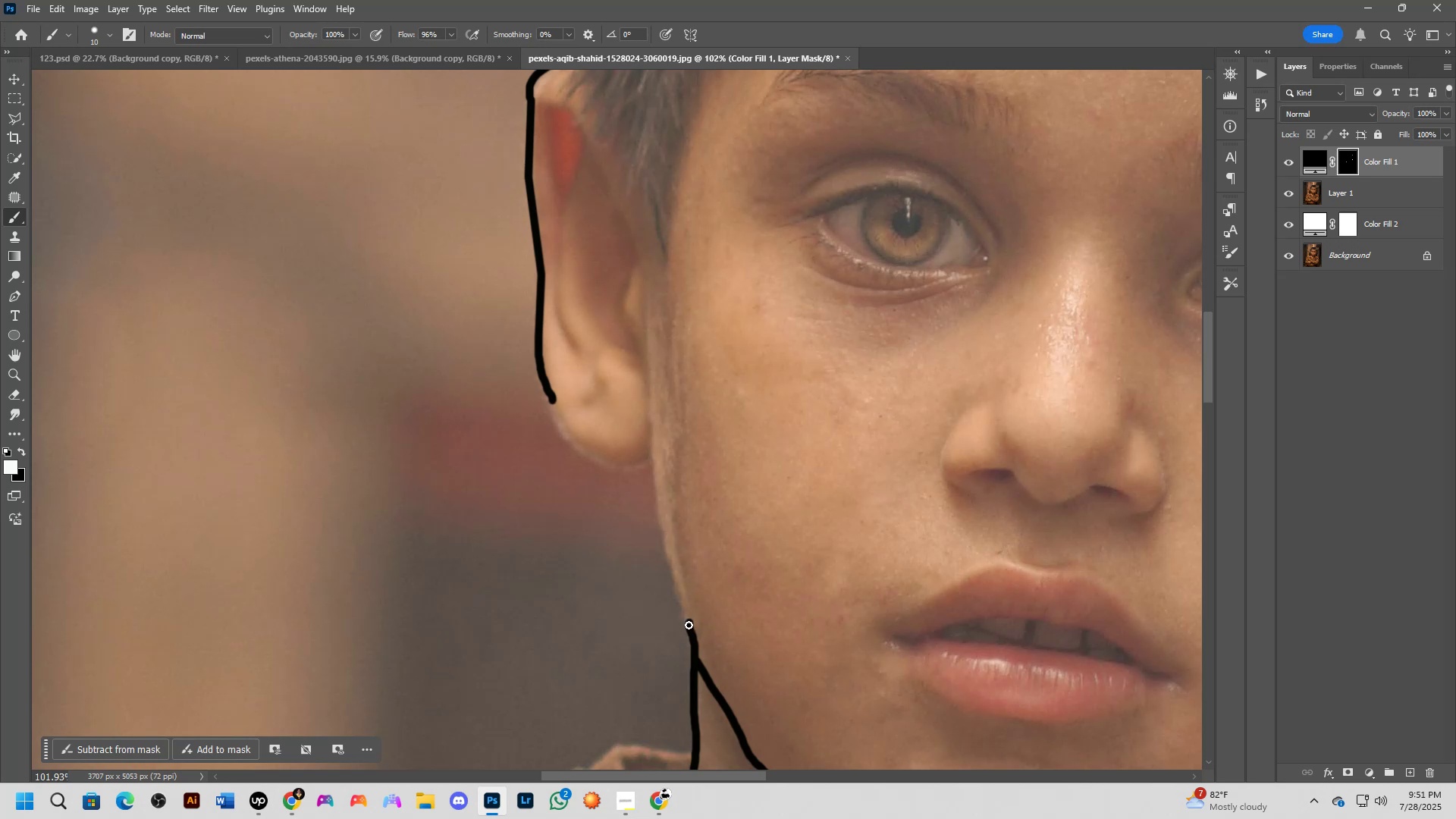 
left_click_drag(start_coordinate=[687, 621], to_coordinate=[664, 492])
 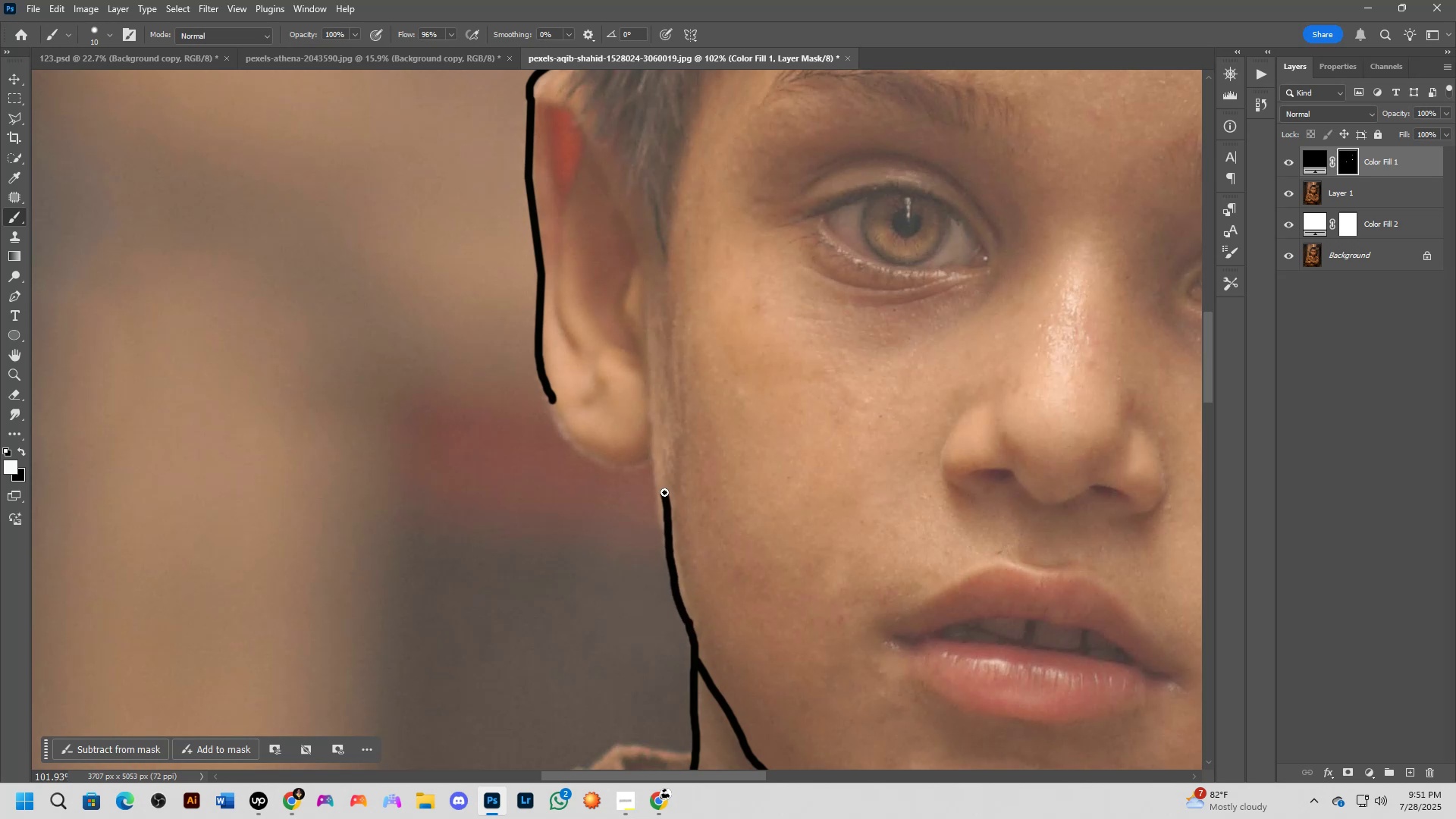 
key(Control+Z)
 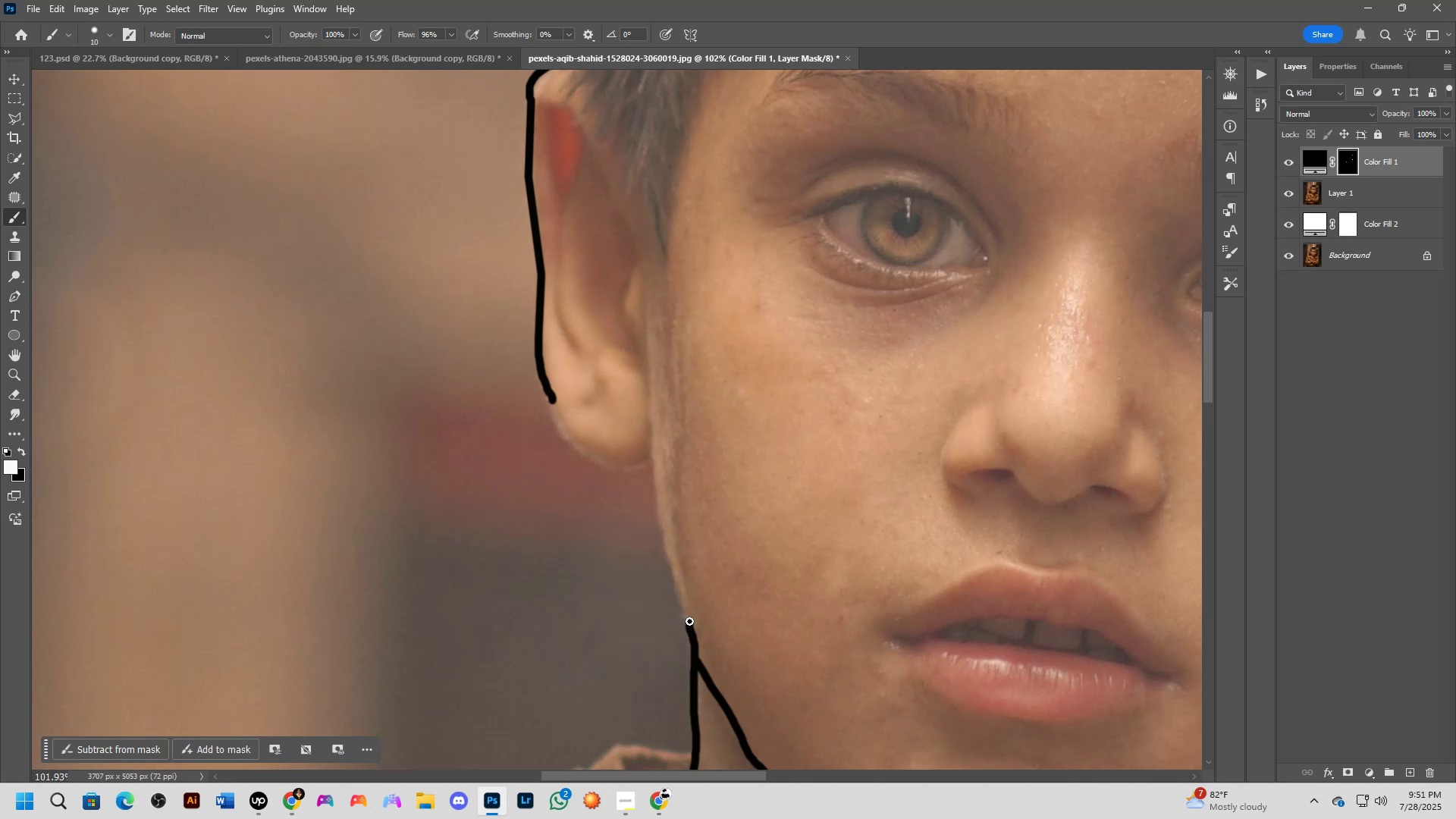 
left_click_drag(start_coordinate=[689, 623], to_coordinate=[658, 443])
 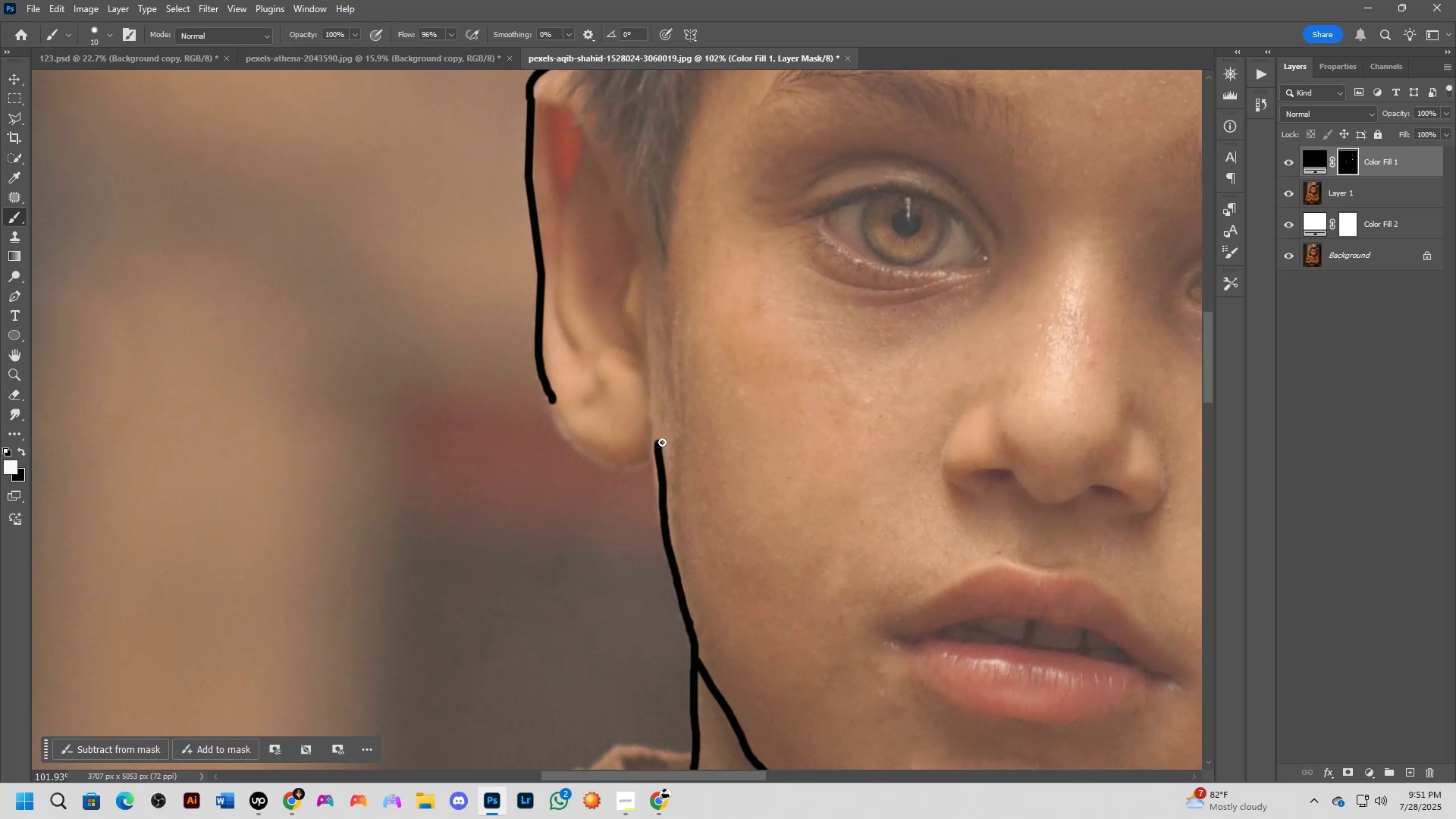 
hold_key(key=ControlLeft, duration=0.67)
 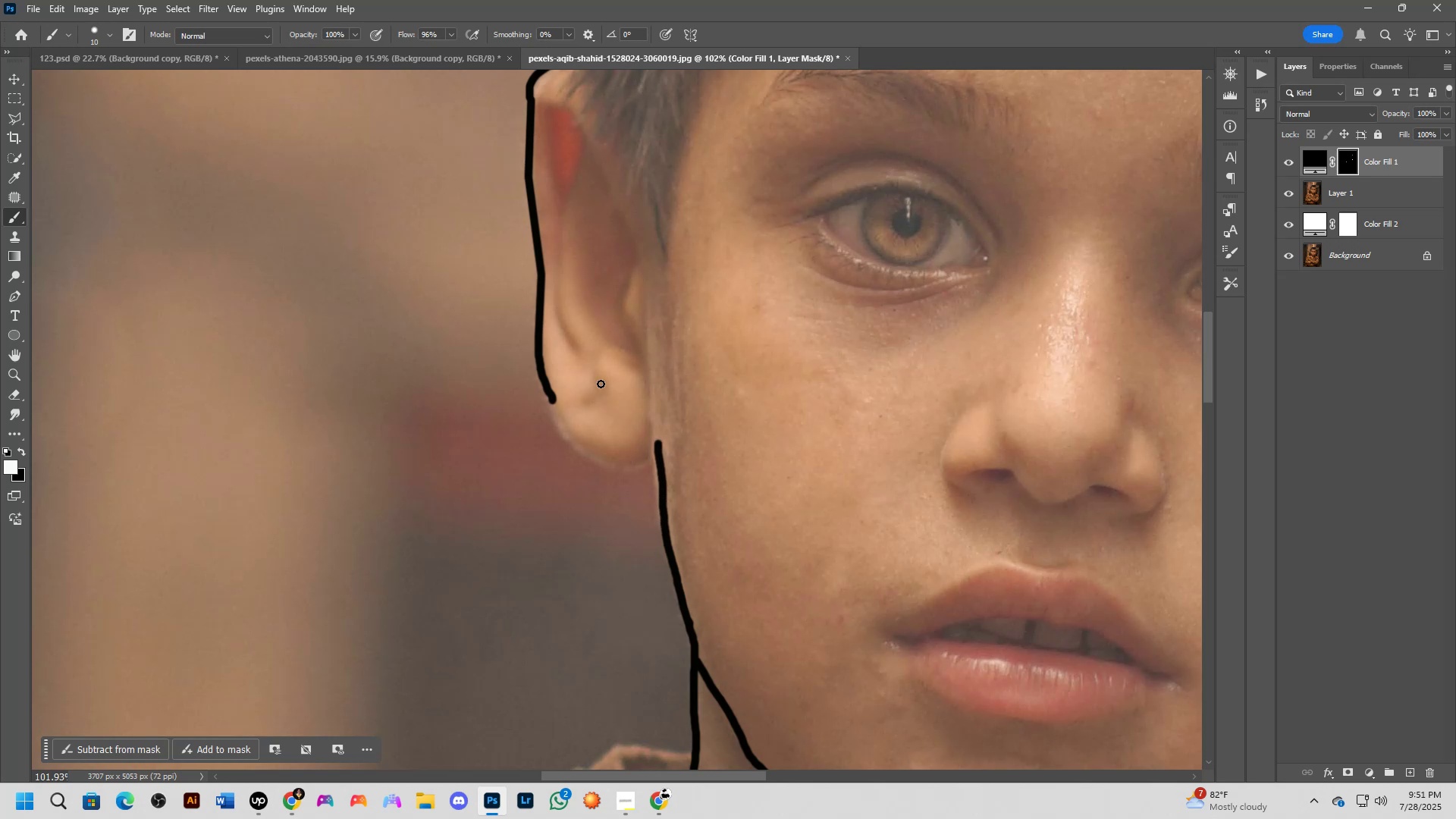 
hold_key(key=Space, duration=0.64)
 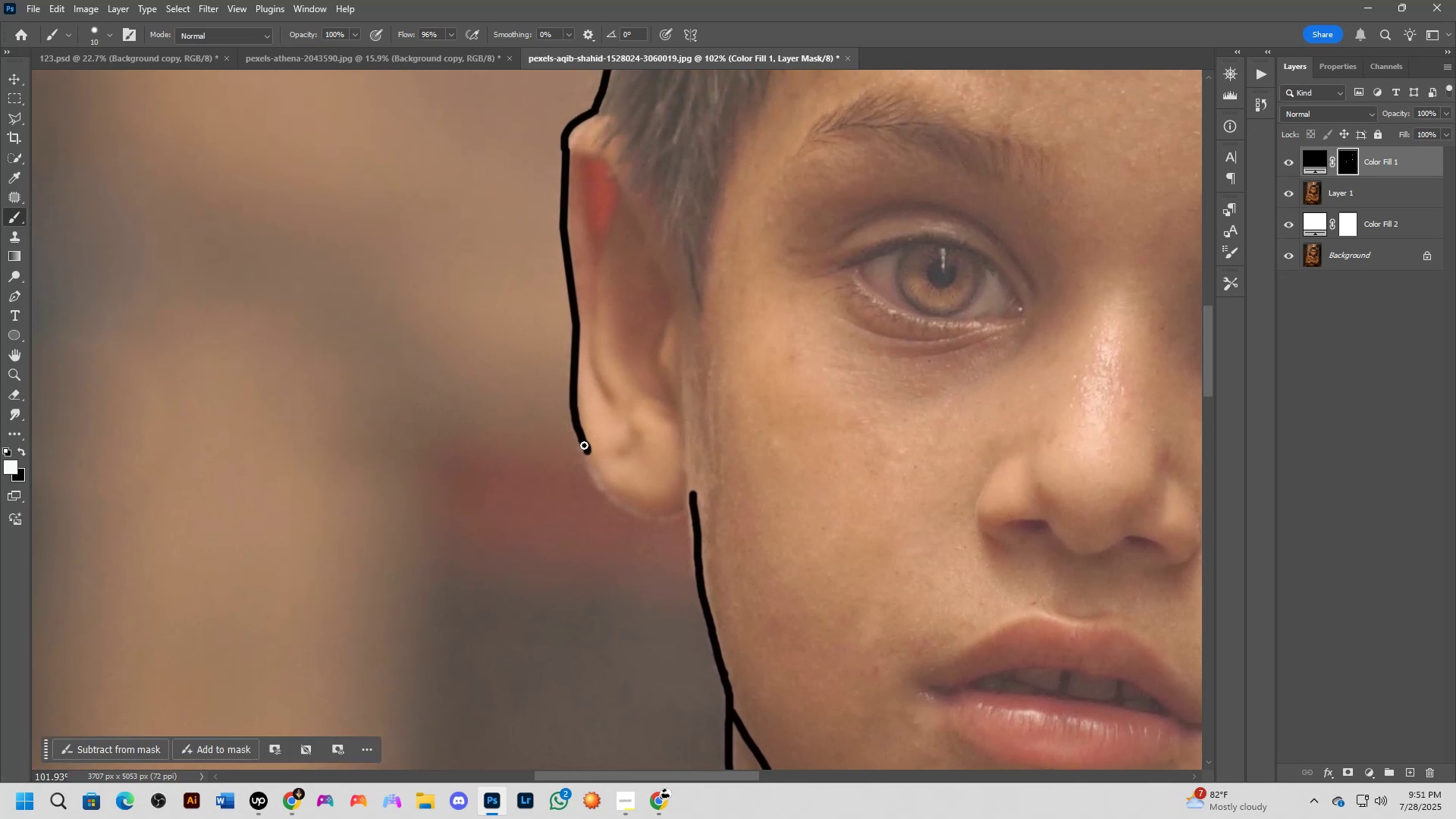 
left_click_drag(start_coordinate=[591, 348], to_coordinate=[626, 399])
 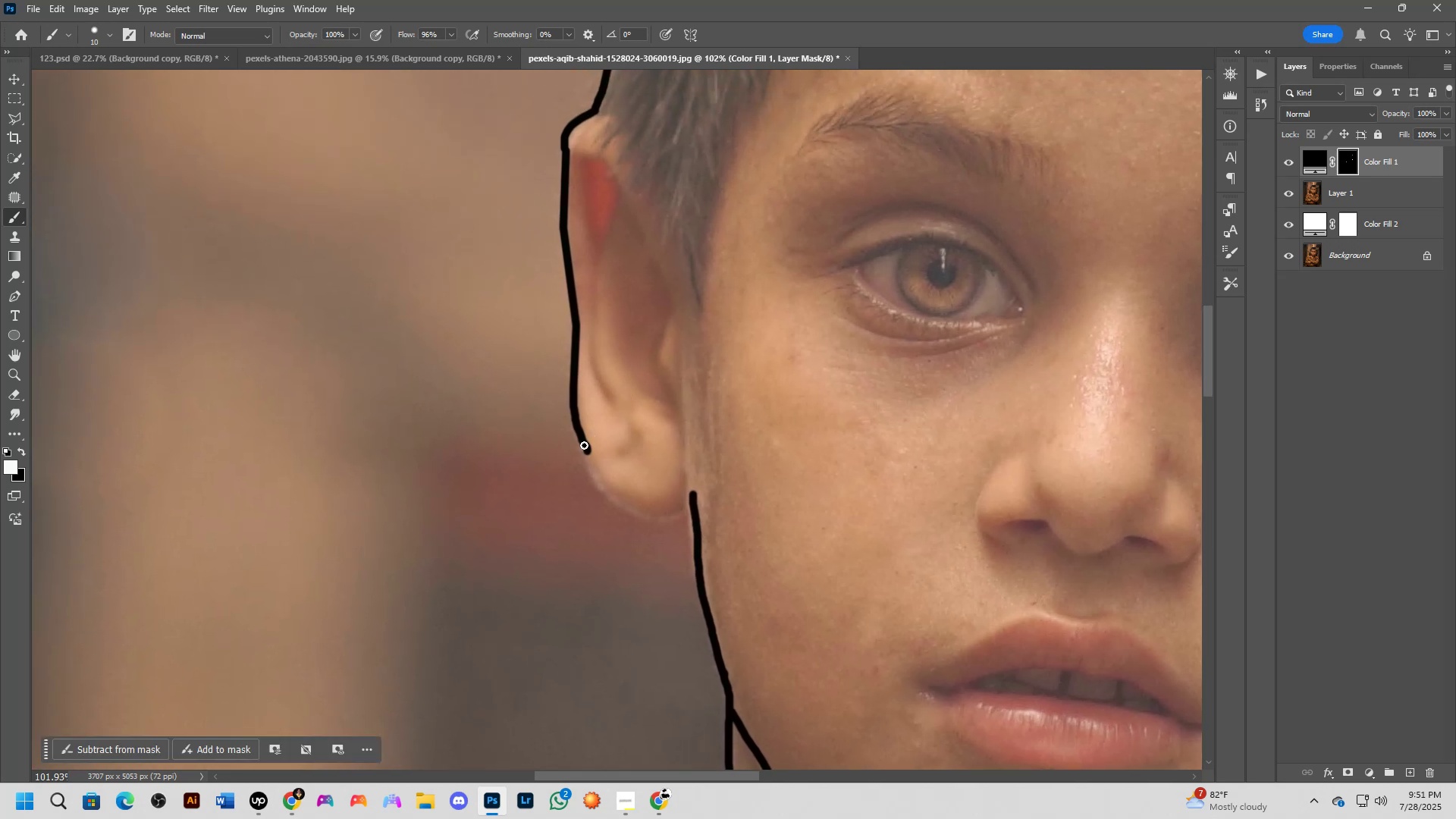 
left_click_drag(start_coordinate=[585, 448], to_coordinate=[693, 508])
 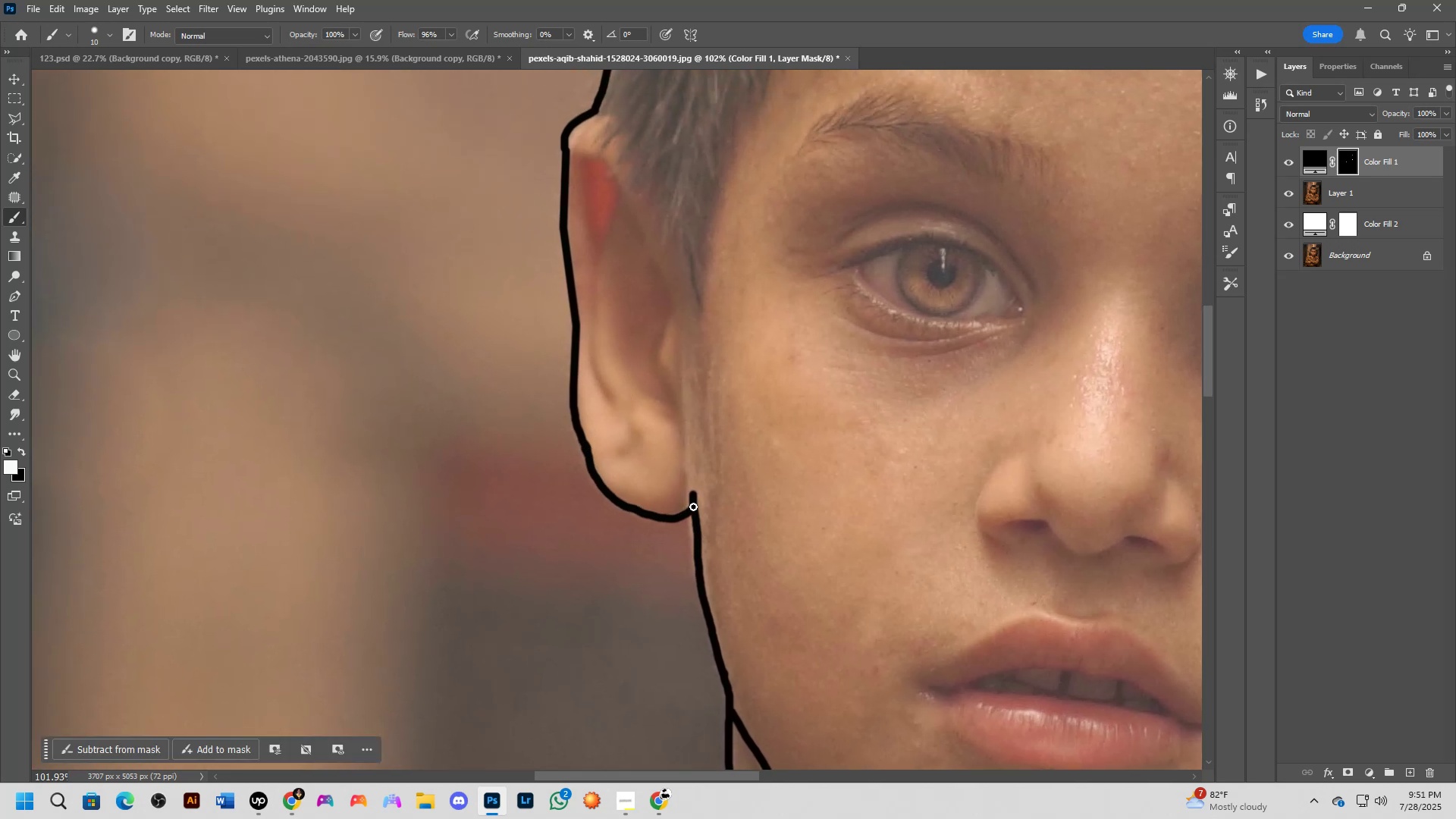 
hold_key(key=Space, duration=0.83)
 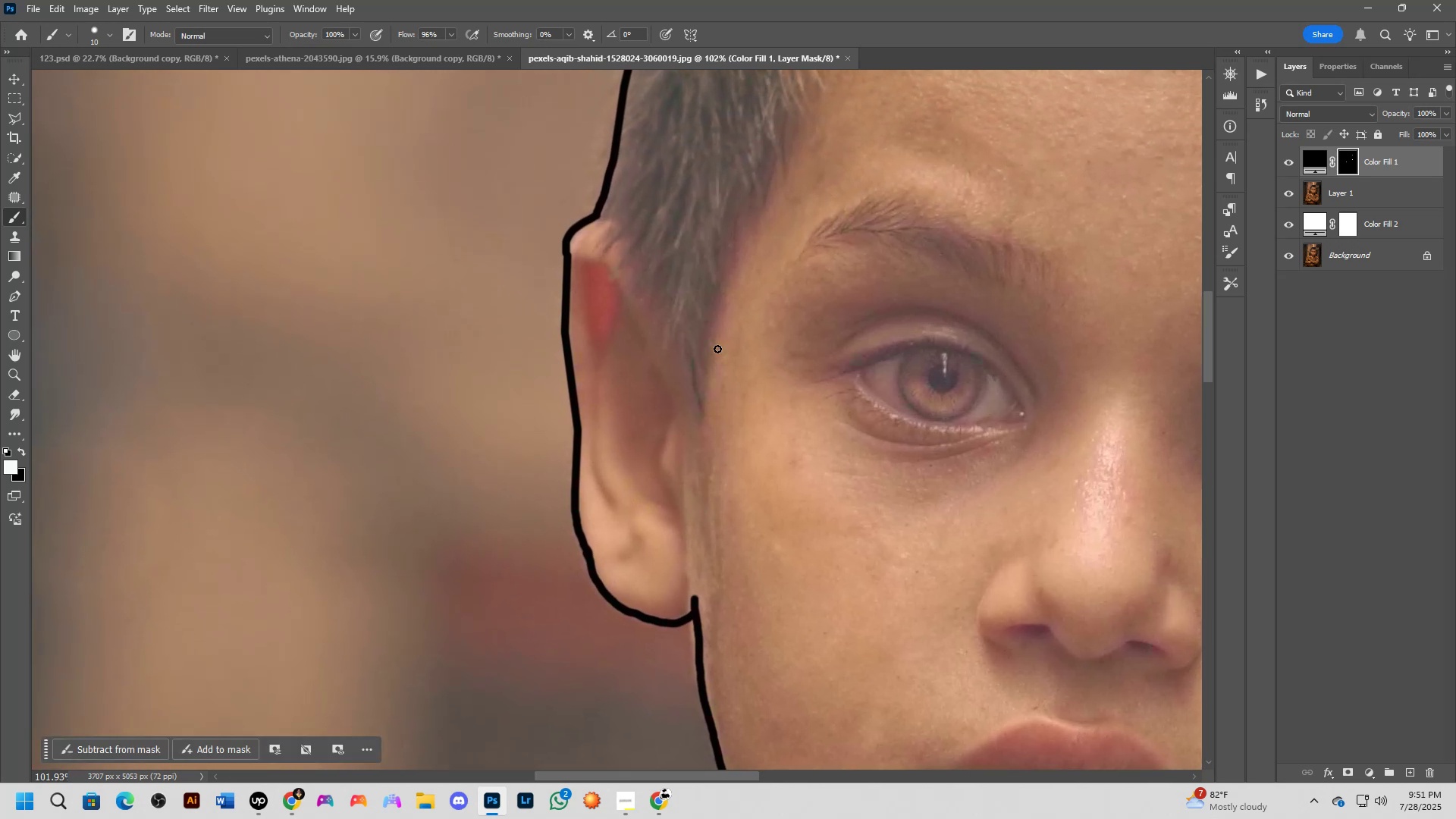 
left_click_drag(start_coordinate=[697, 402], to_coordinate=[698, 507])
 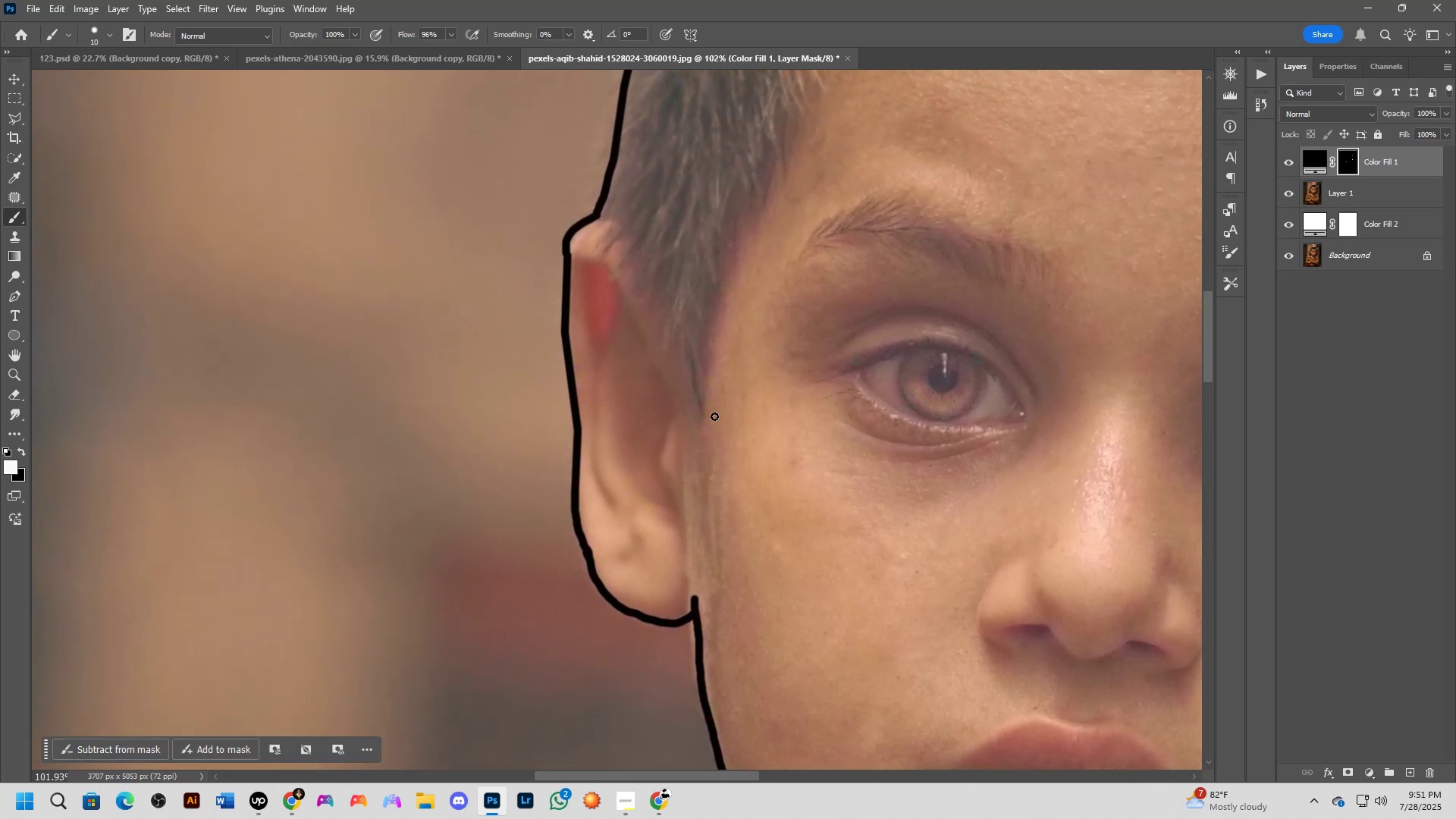 
hold_key(key=Space, duration=0.85)
 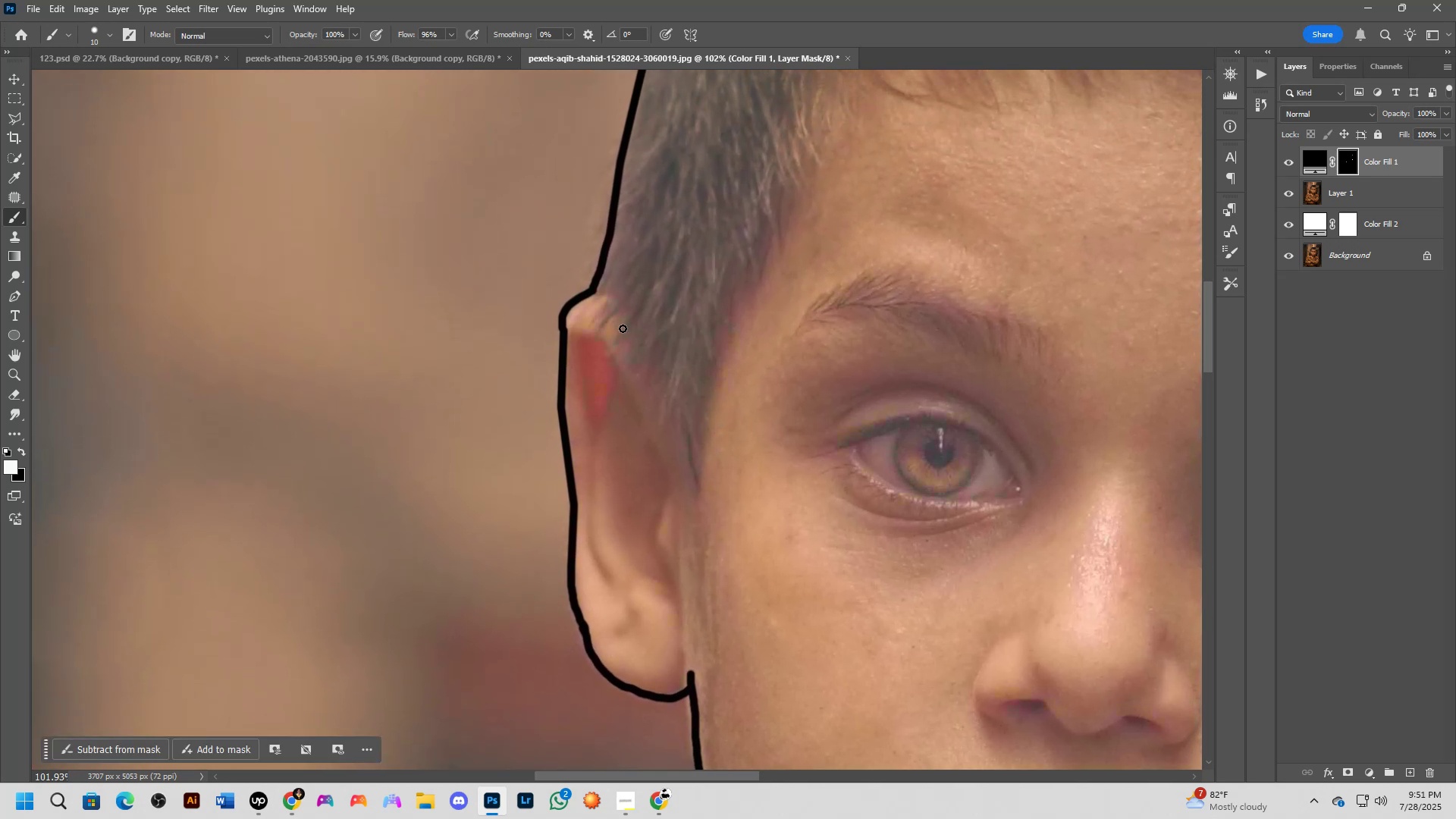 
left_click_drag(start_coordinate=[724, 344], to_coordinate=[720, 419])
 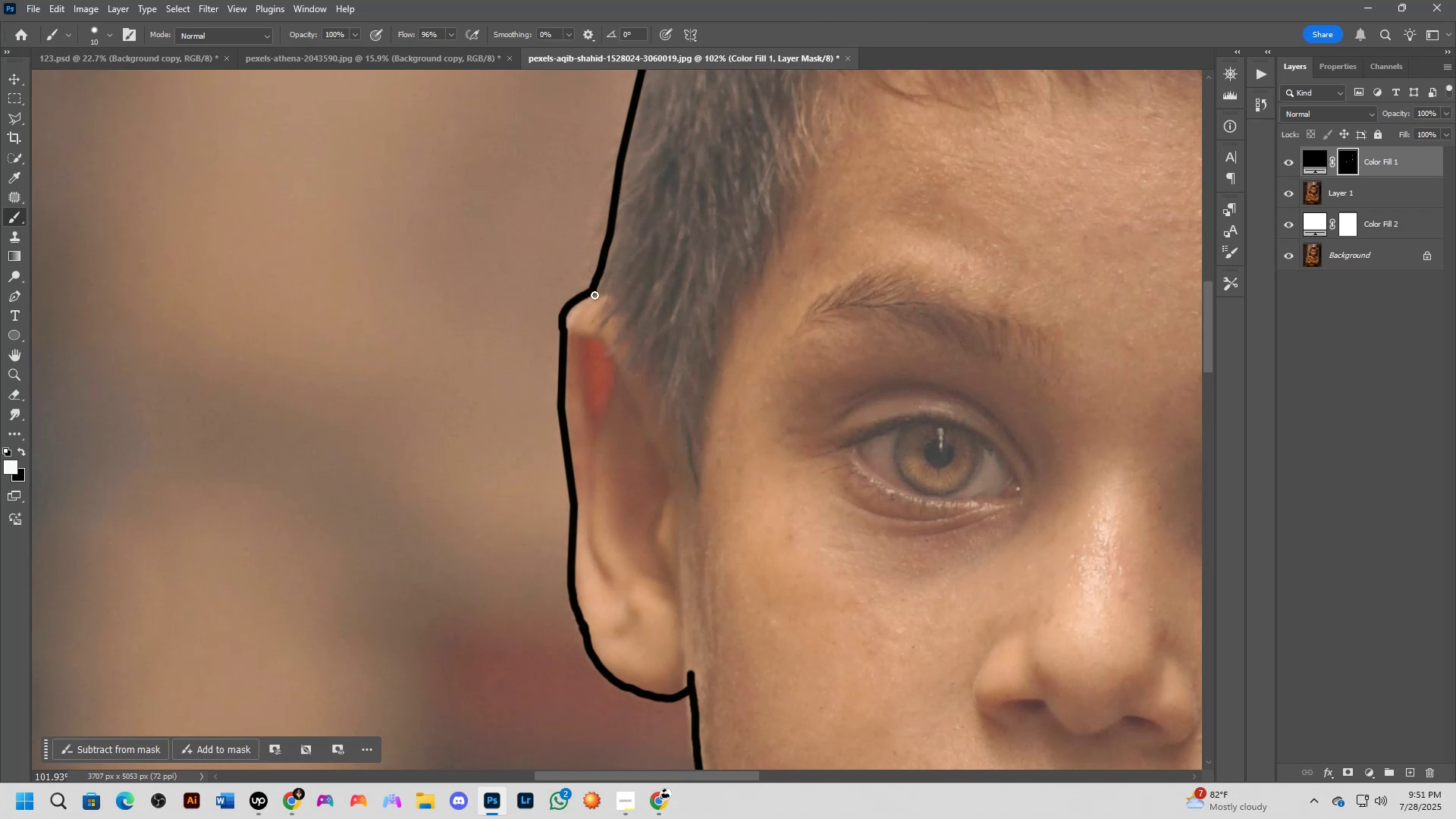 
left_click_drag(start_coordinate=[596, 295], to_coordinate=[685, 472])
 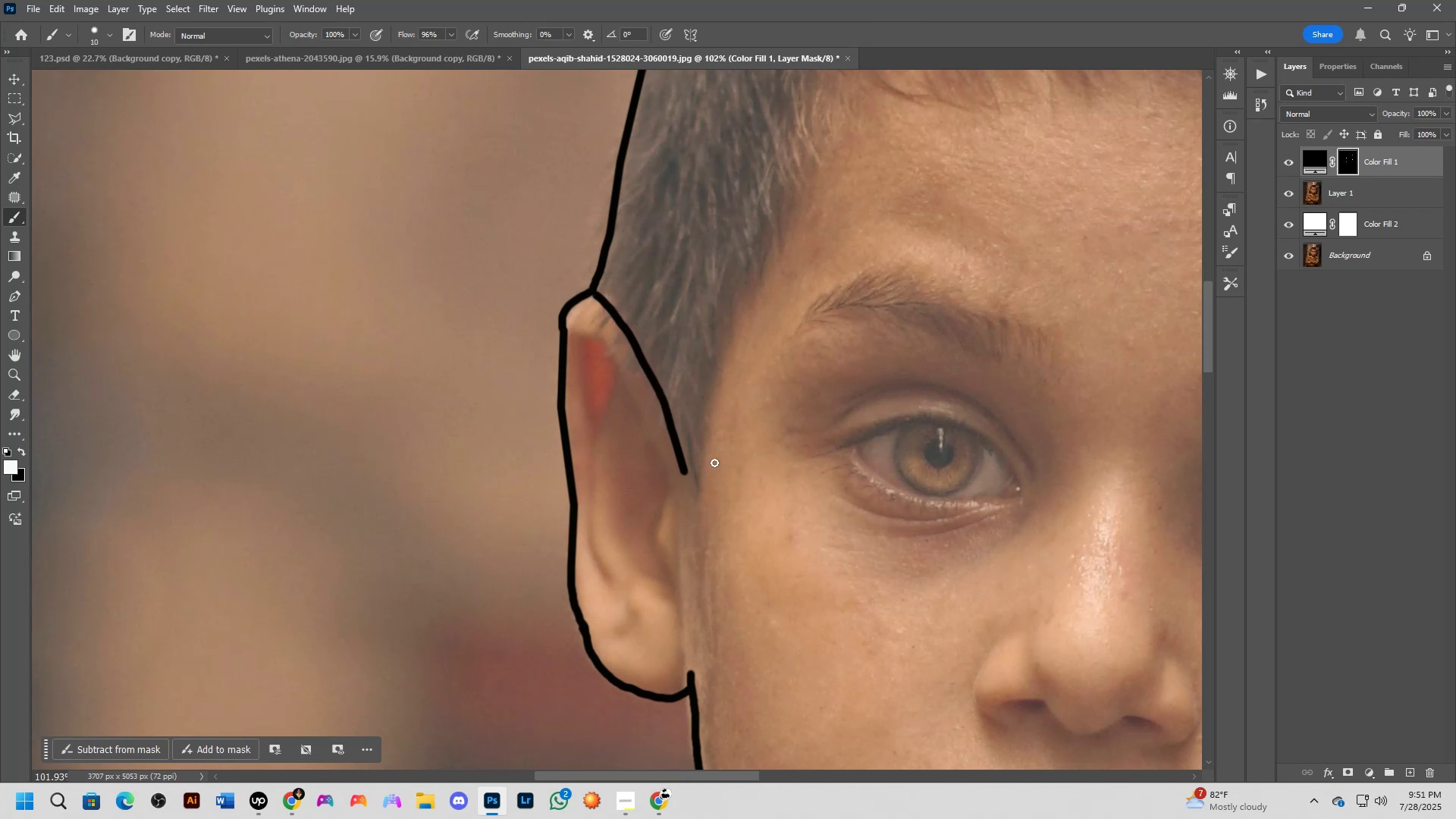 
key(Control+Z)
 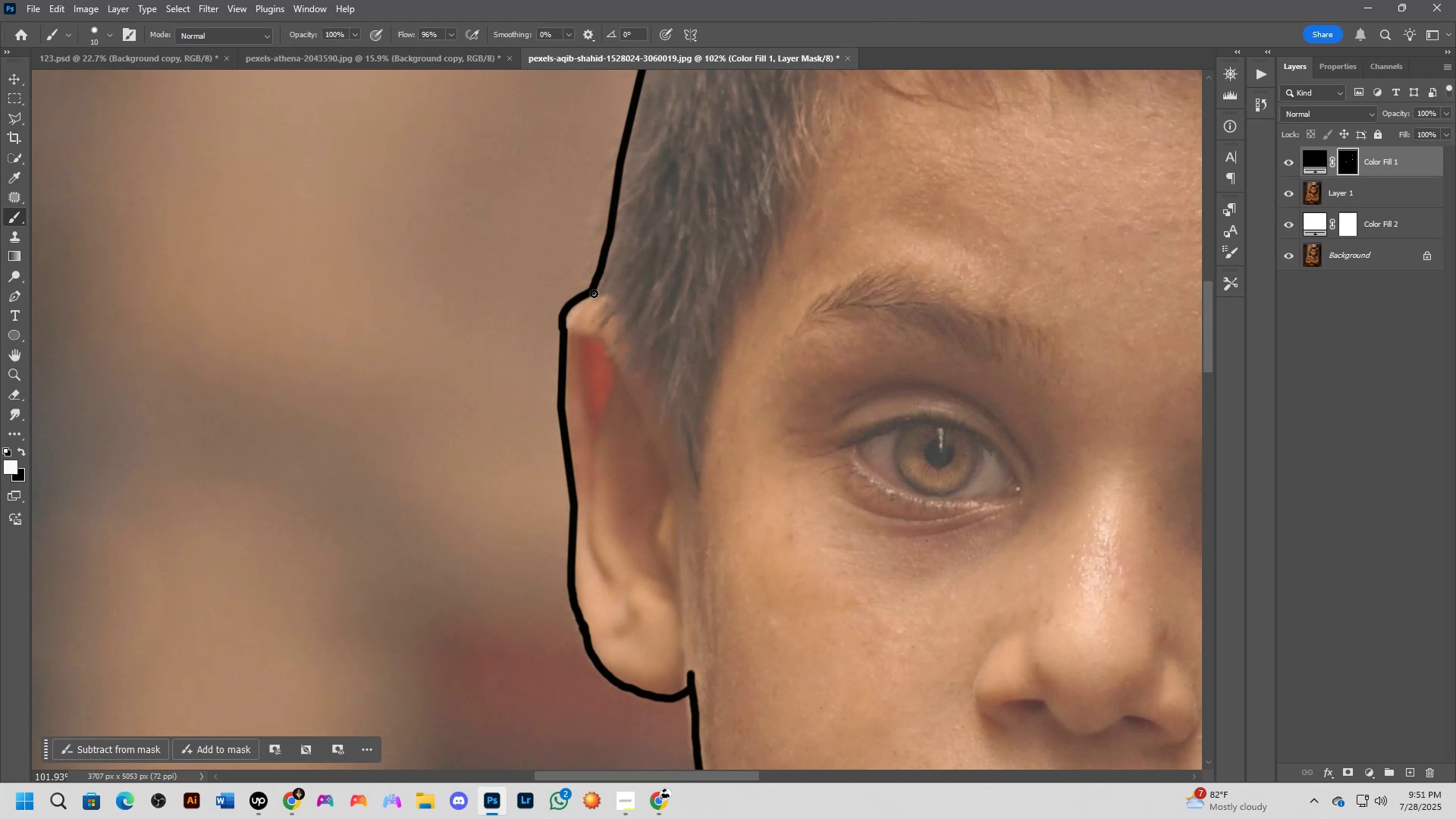 
left_click_drag(start_coordinate=[591, 293], to_coordinate=[698, 485])
 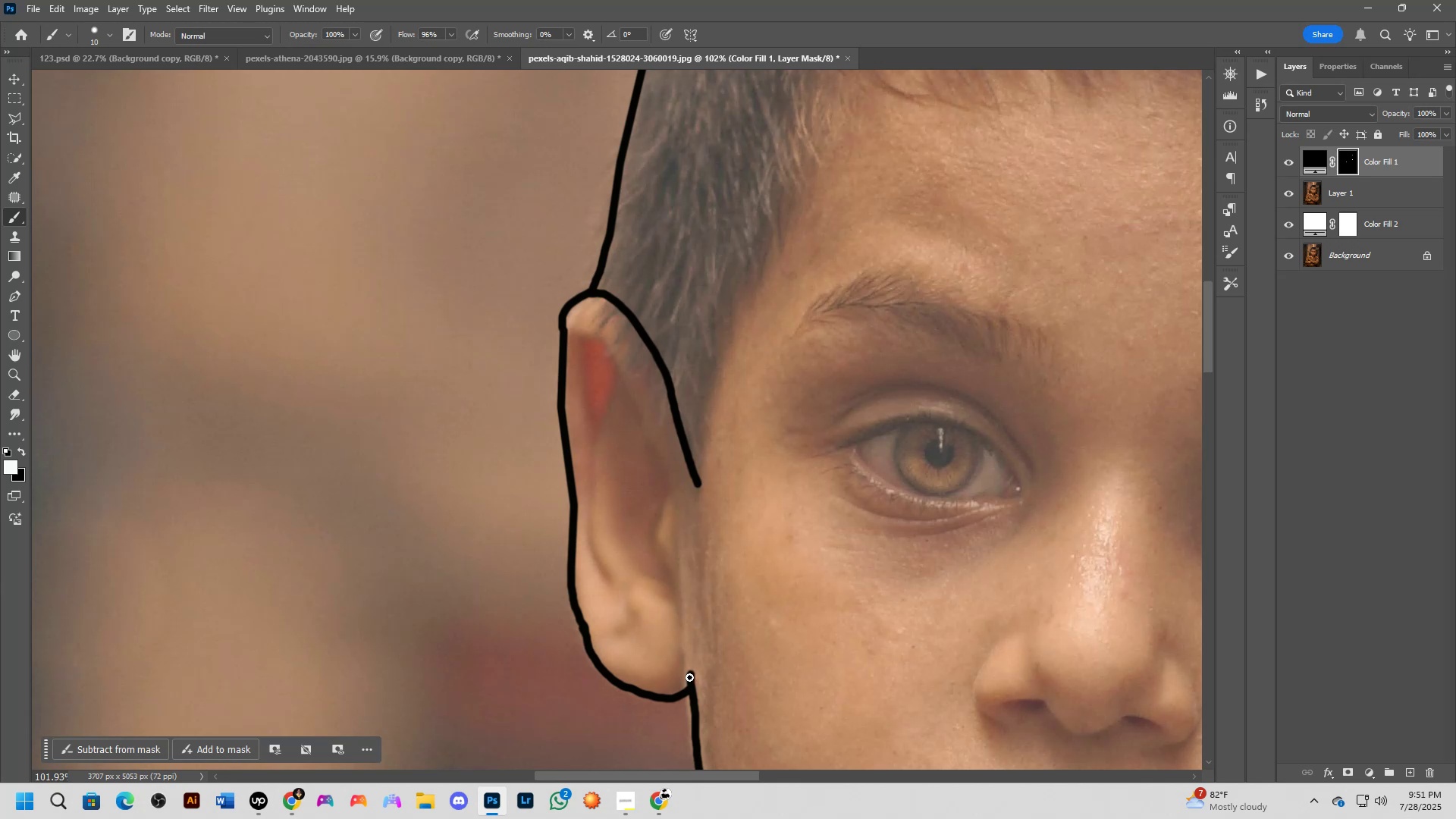 
left_click_drag(start_coordinate=[692, 676], to_coordinate=[692, 474])
 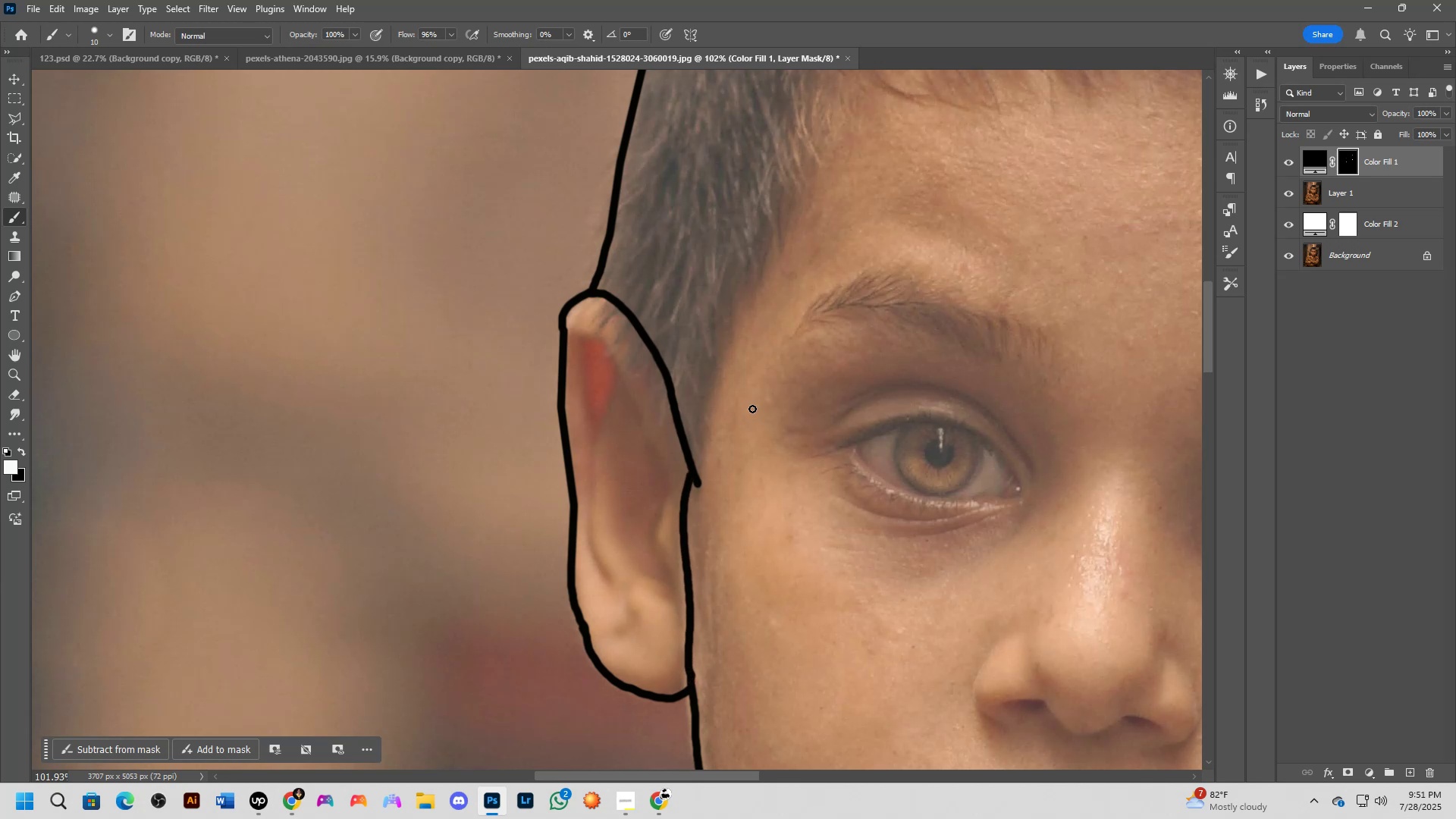 
hold_key(key=Space, duration=0.42)
 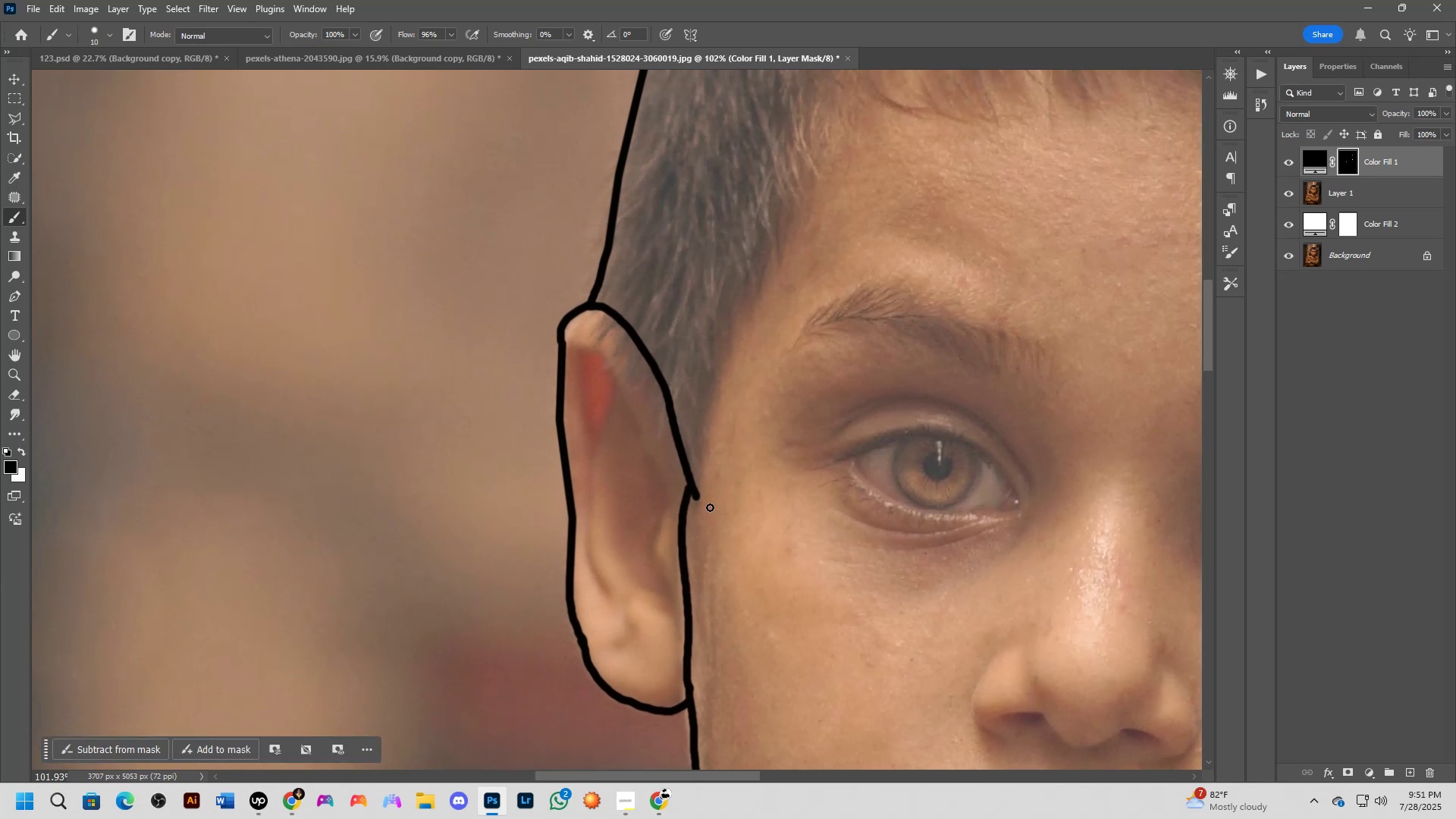 
left_click_drag(start_coordinate=[736, 400], to_coordinate=[734, 413])
 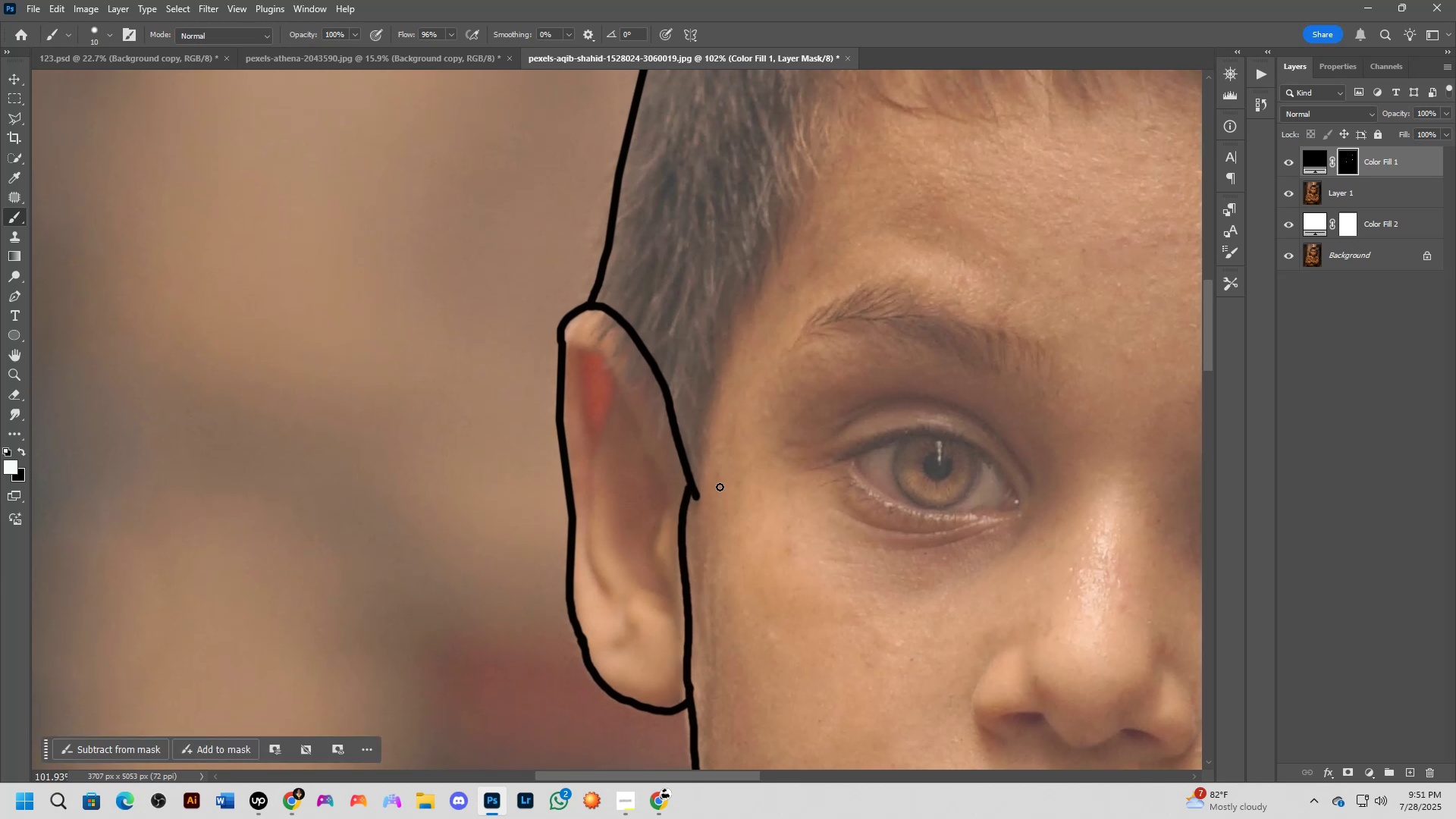 
key(X)
 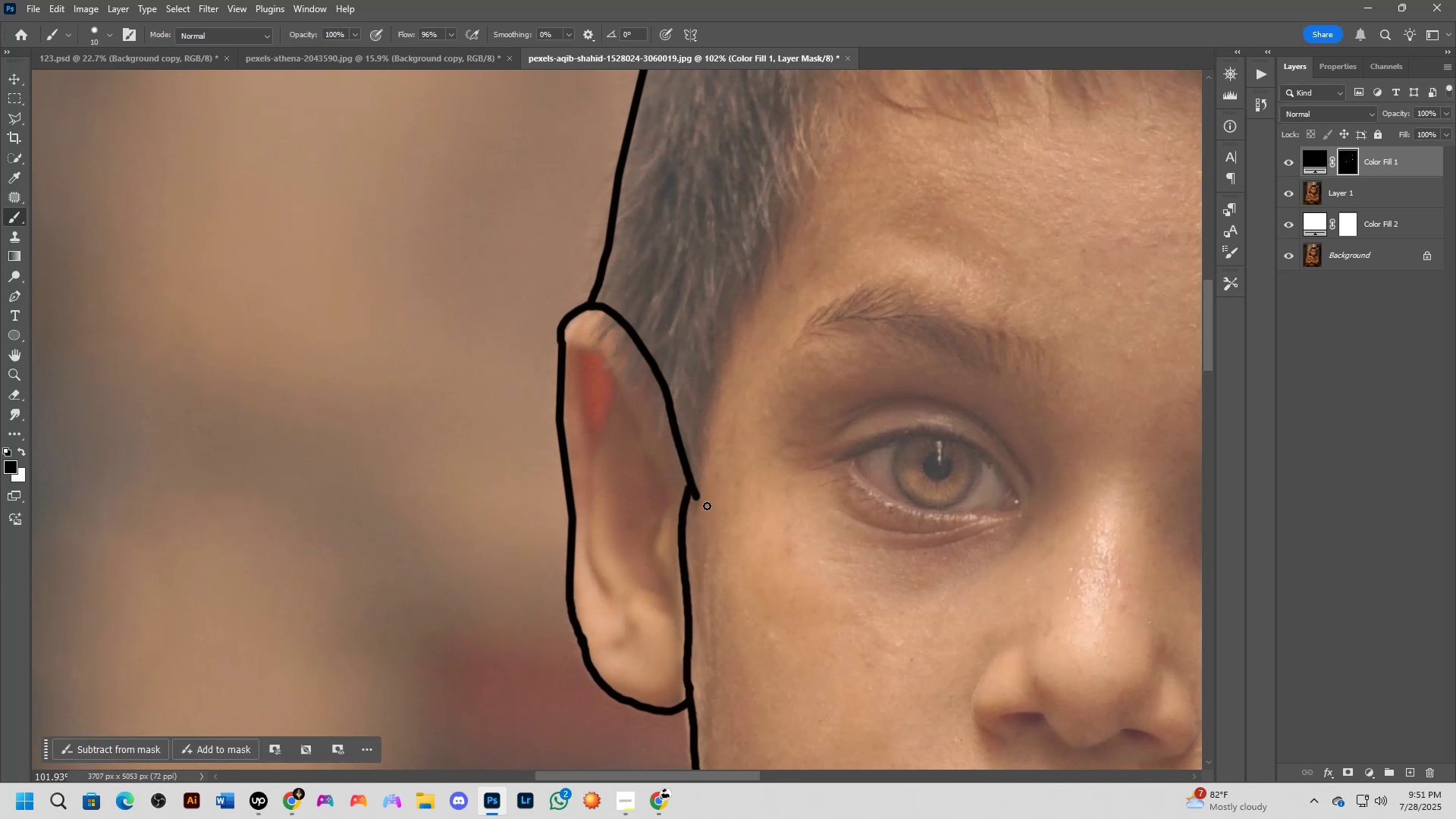 
left_click_drag(start_coordinate=[701, 502], to_coordinate=[696, 498])
 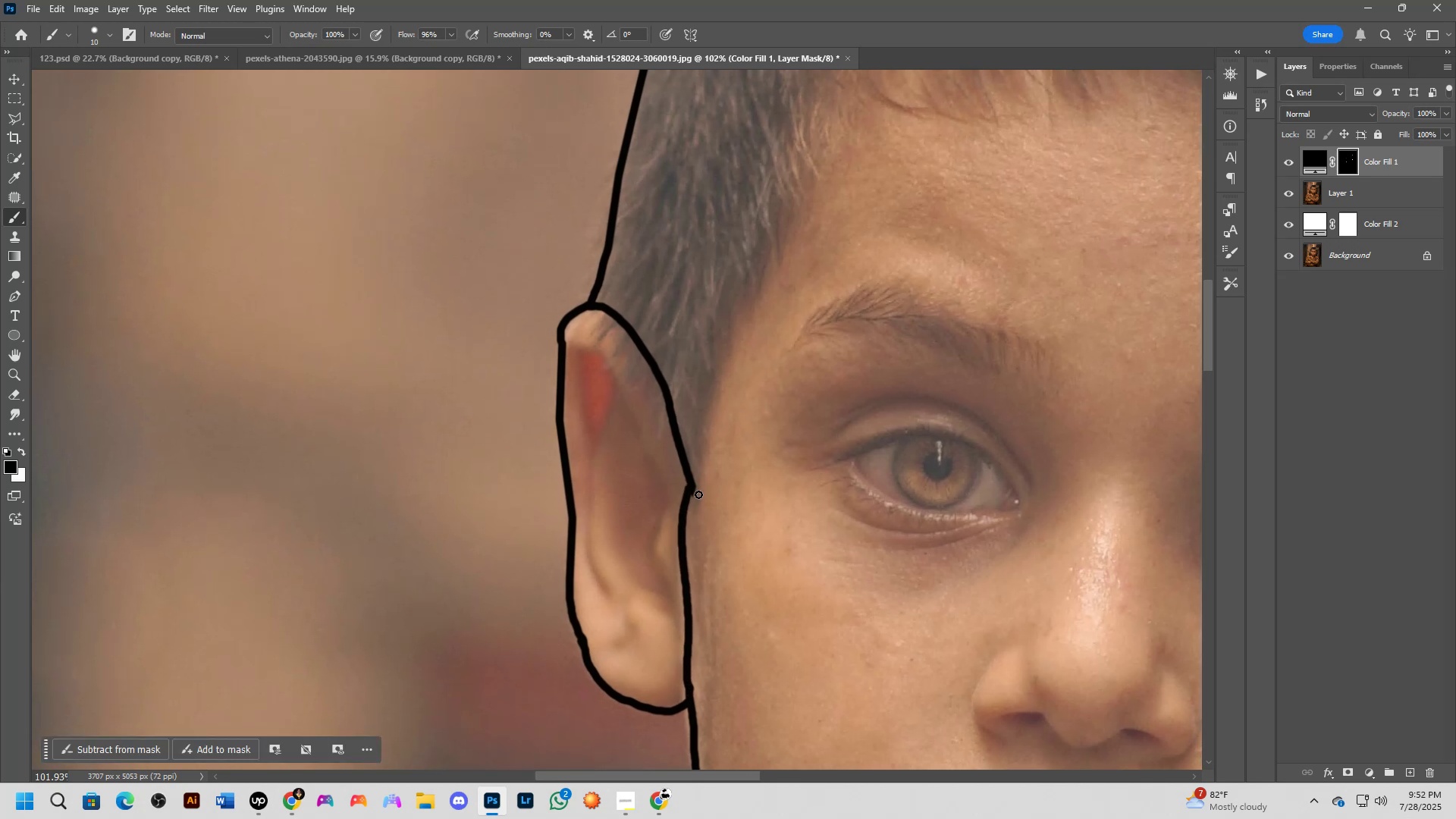 
hold_key(key=Space, duration=0.61)
 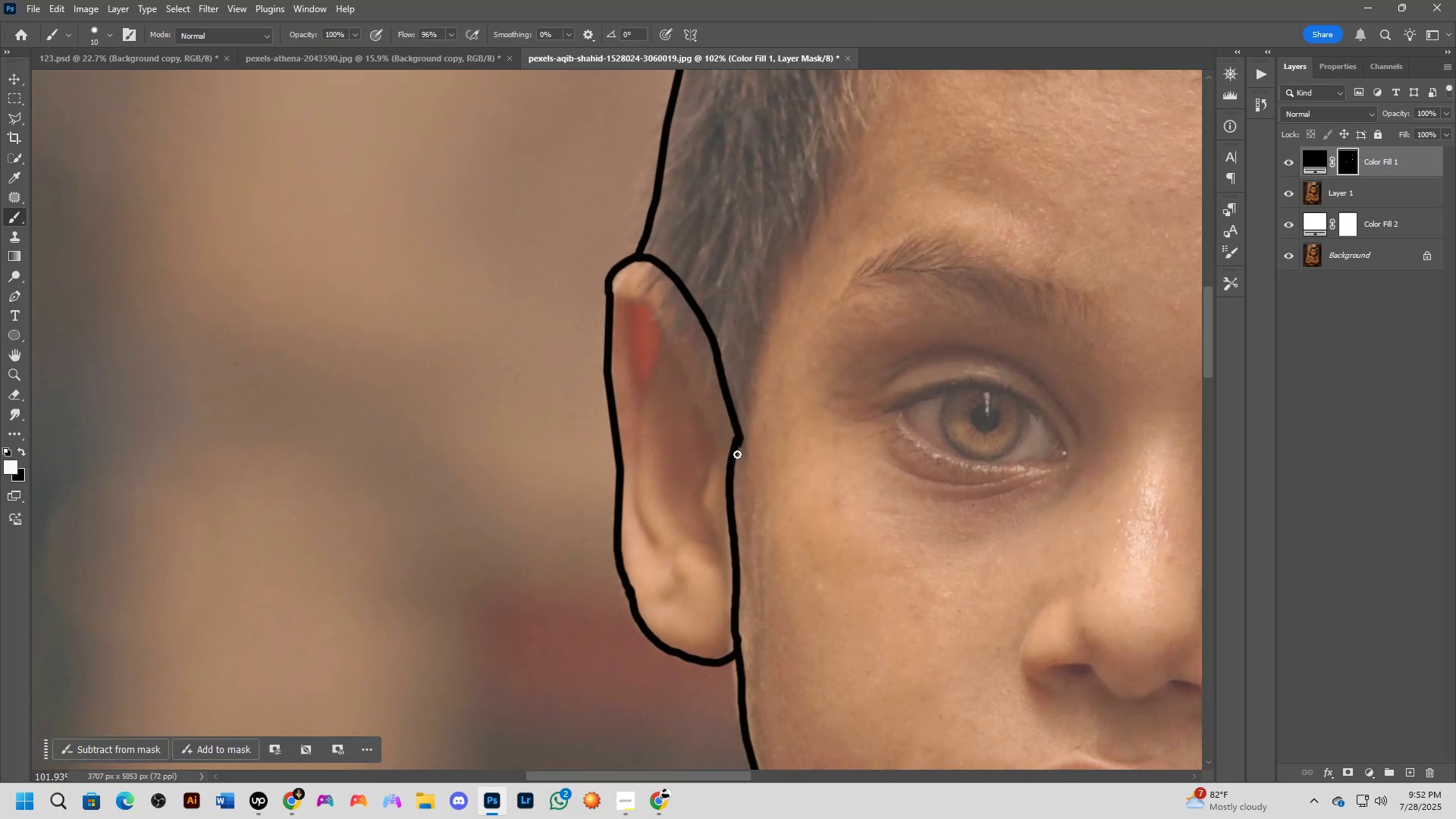 
left_click_drag(start_coordinate=[738, 436], to_coordinate=[755, 432])
 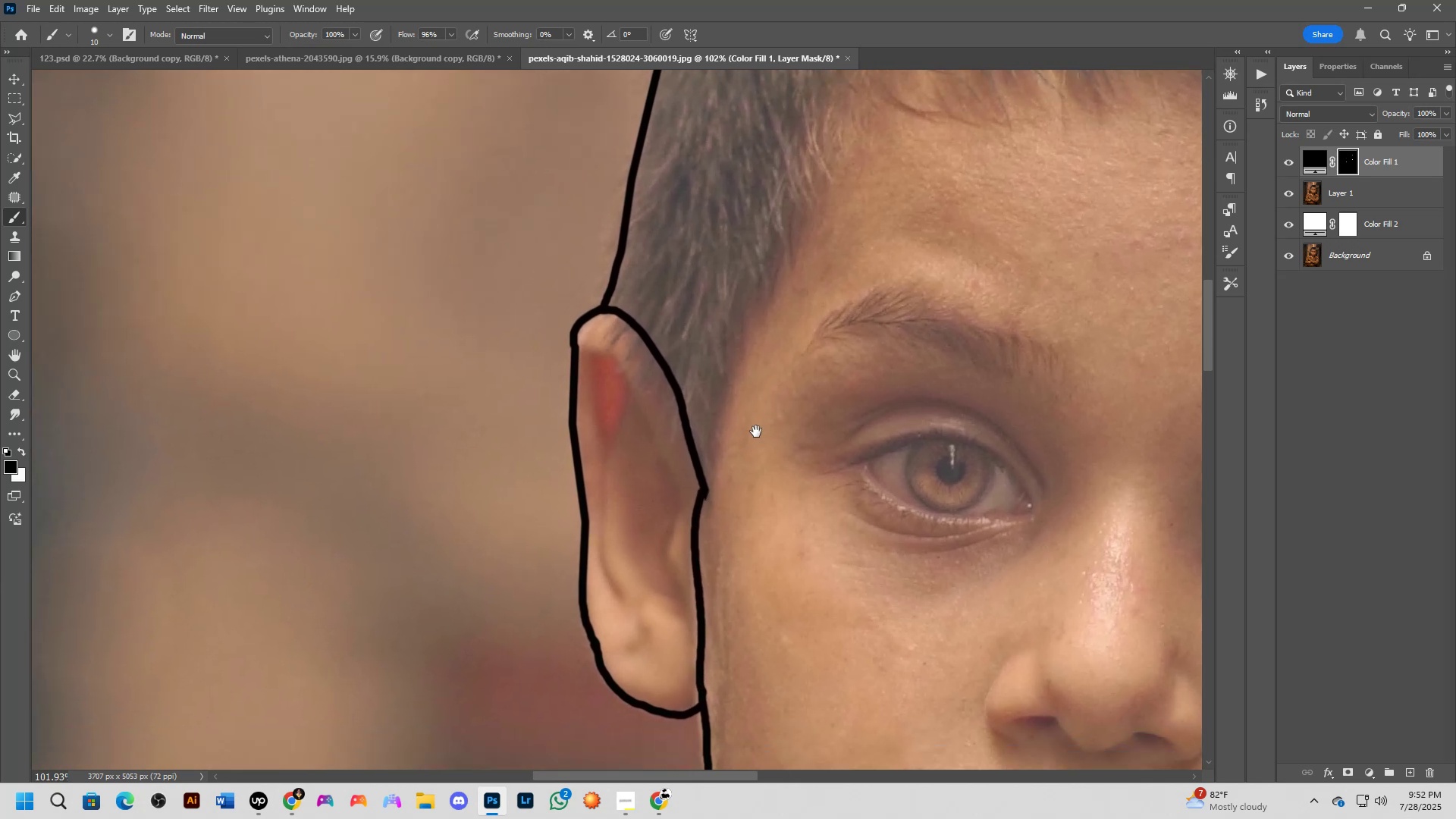 
key(X)
 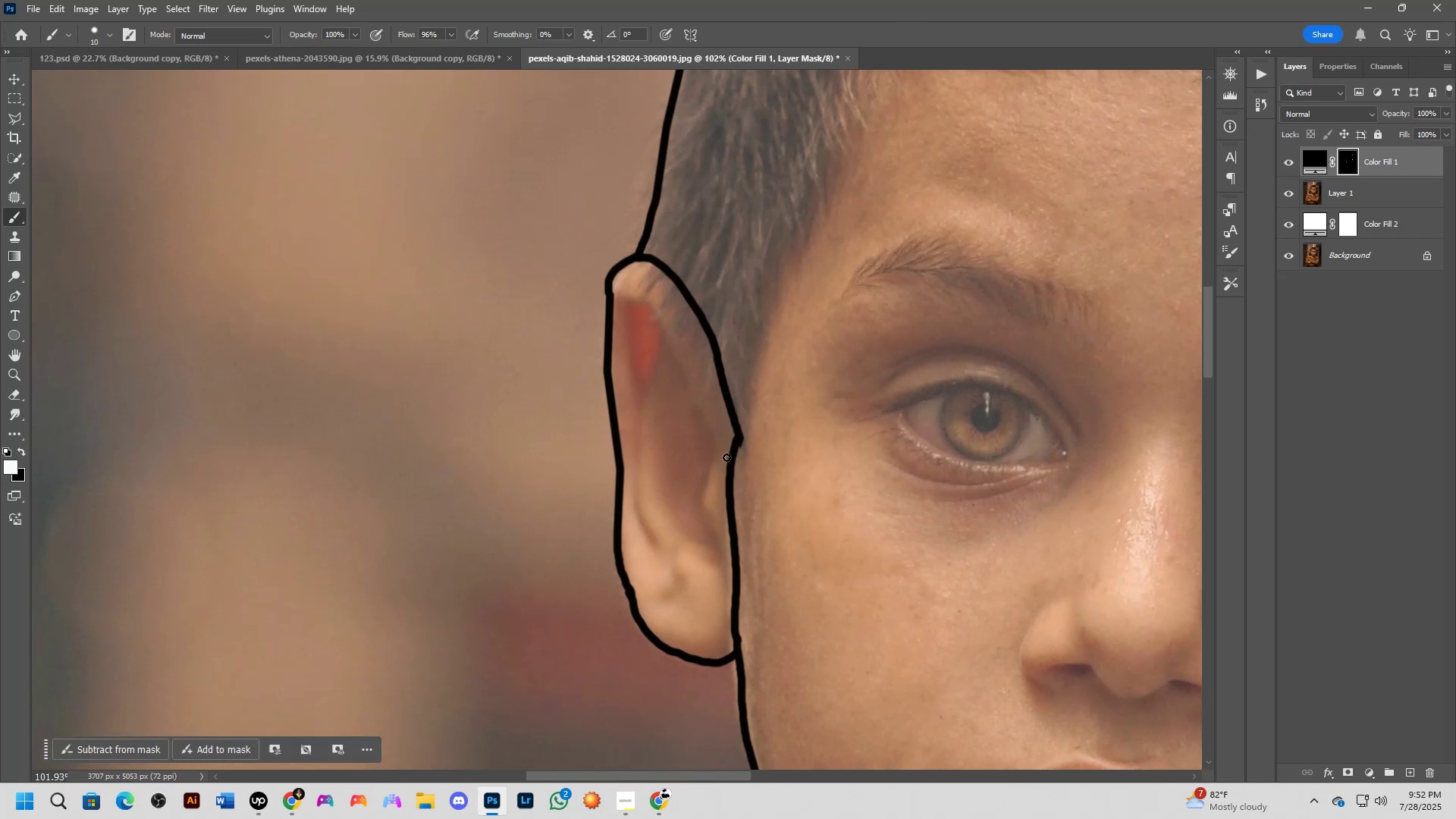 
hold_key(key=Space, duration=0.7)
 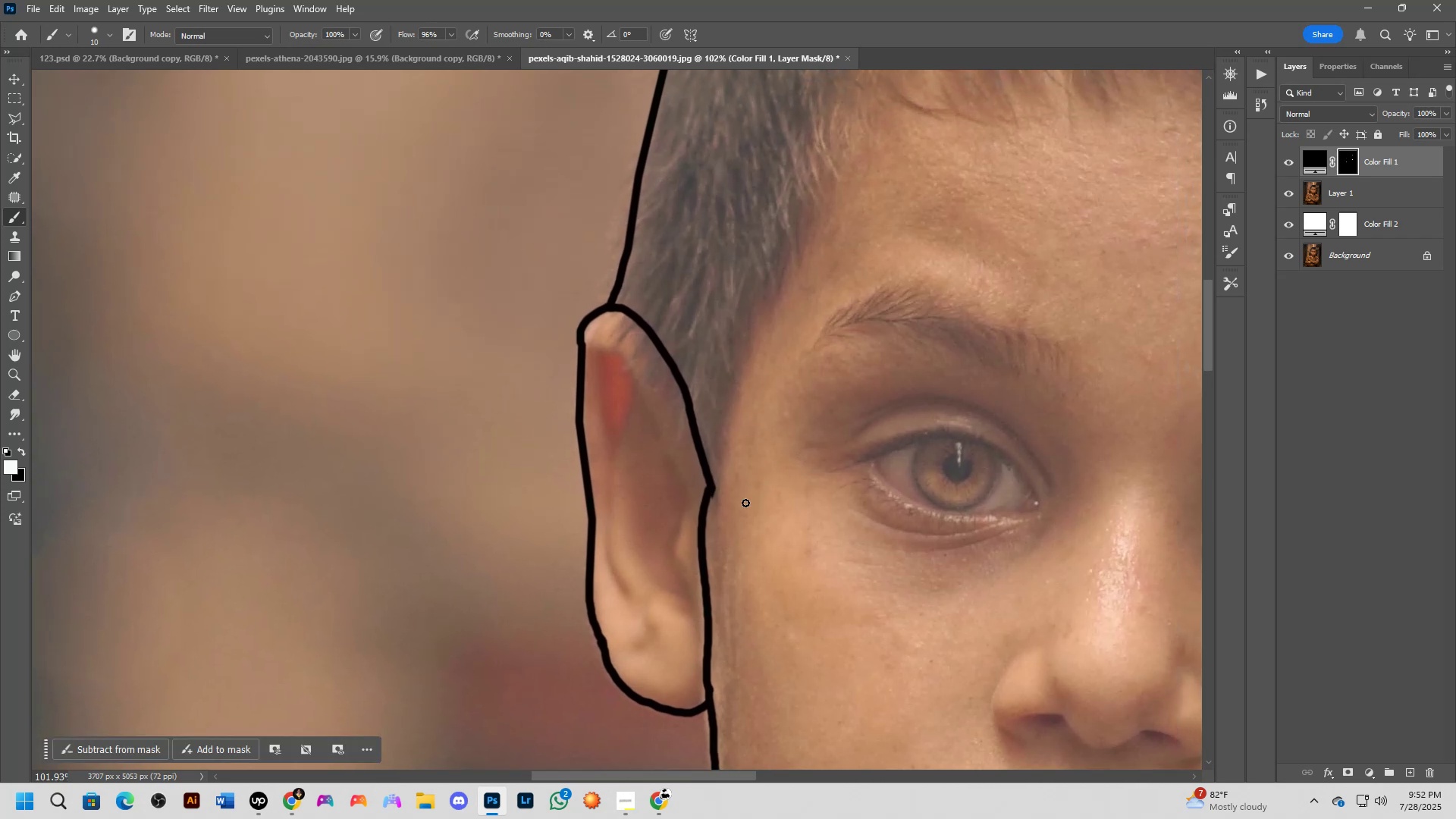 
left_click_drag(start_coordinate=[807, 417], to_coordinate=[779, 467])
 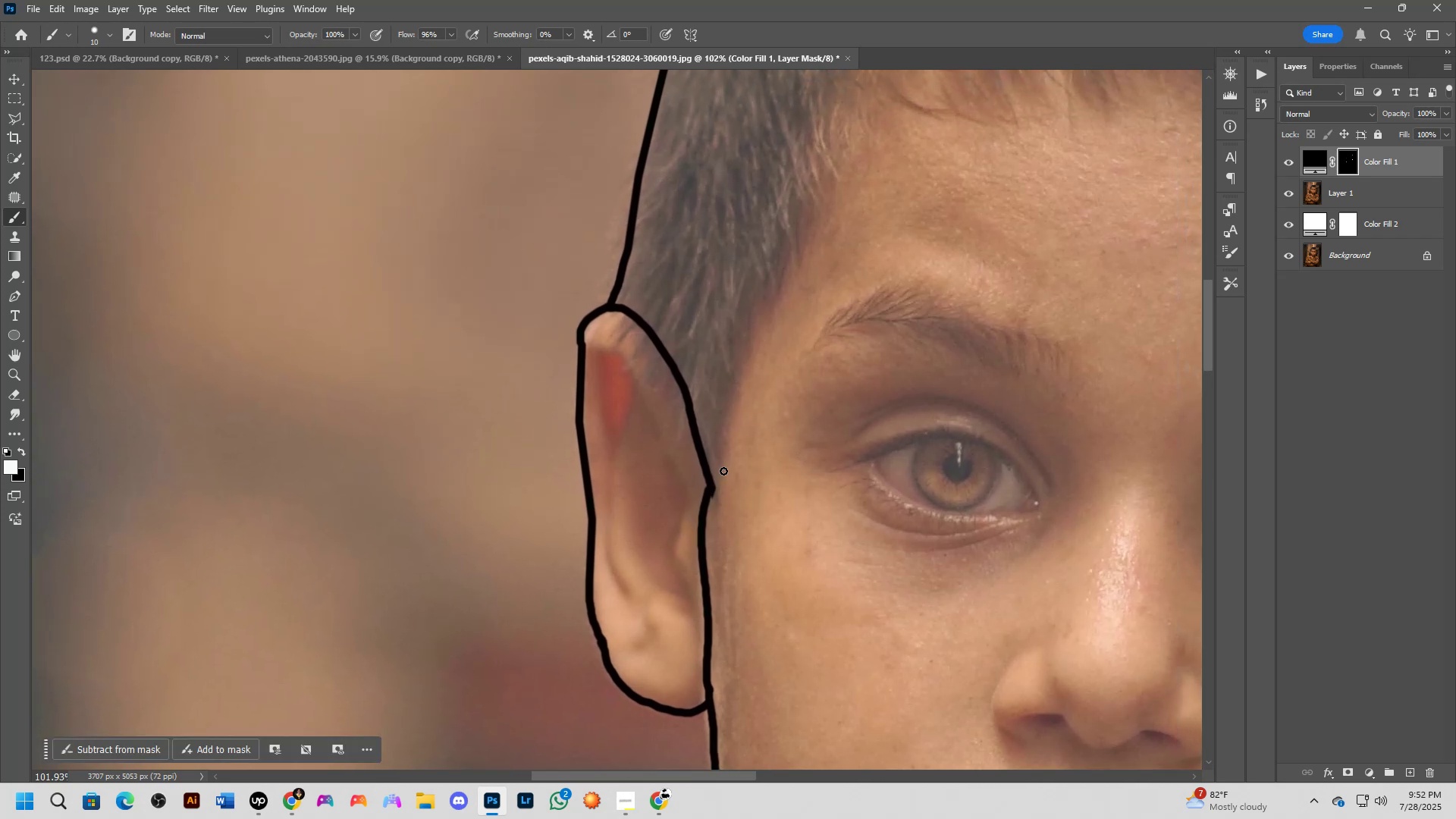 
hold_key(key=Space, duration=1.14)
 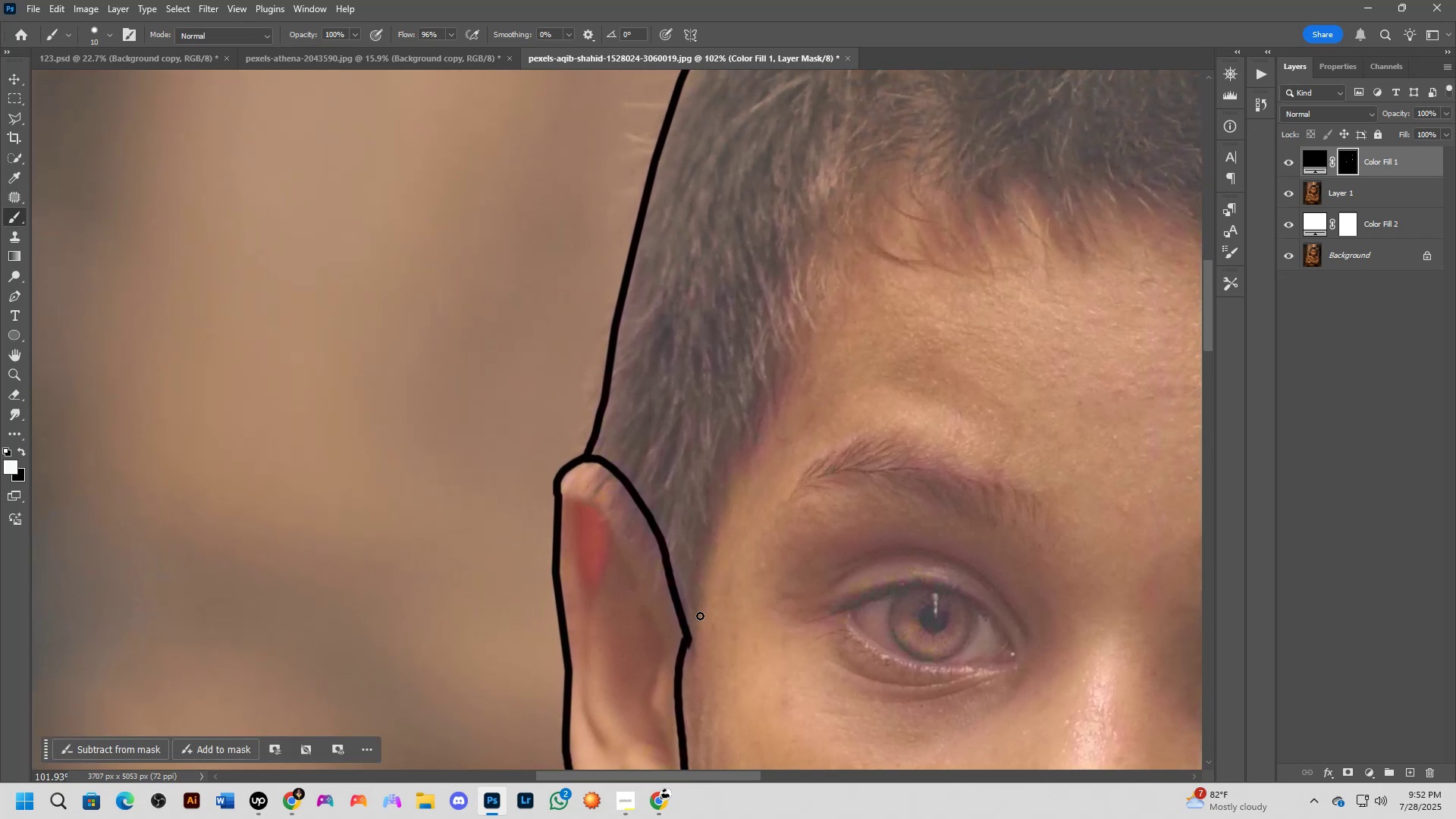 
left_click_drag(start_coordinate=[760, 340], to_coordinate=[737, 486])
 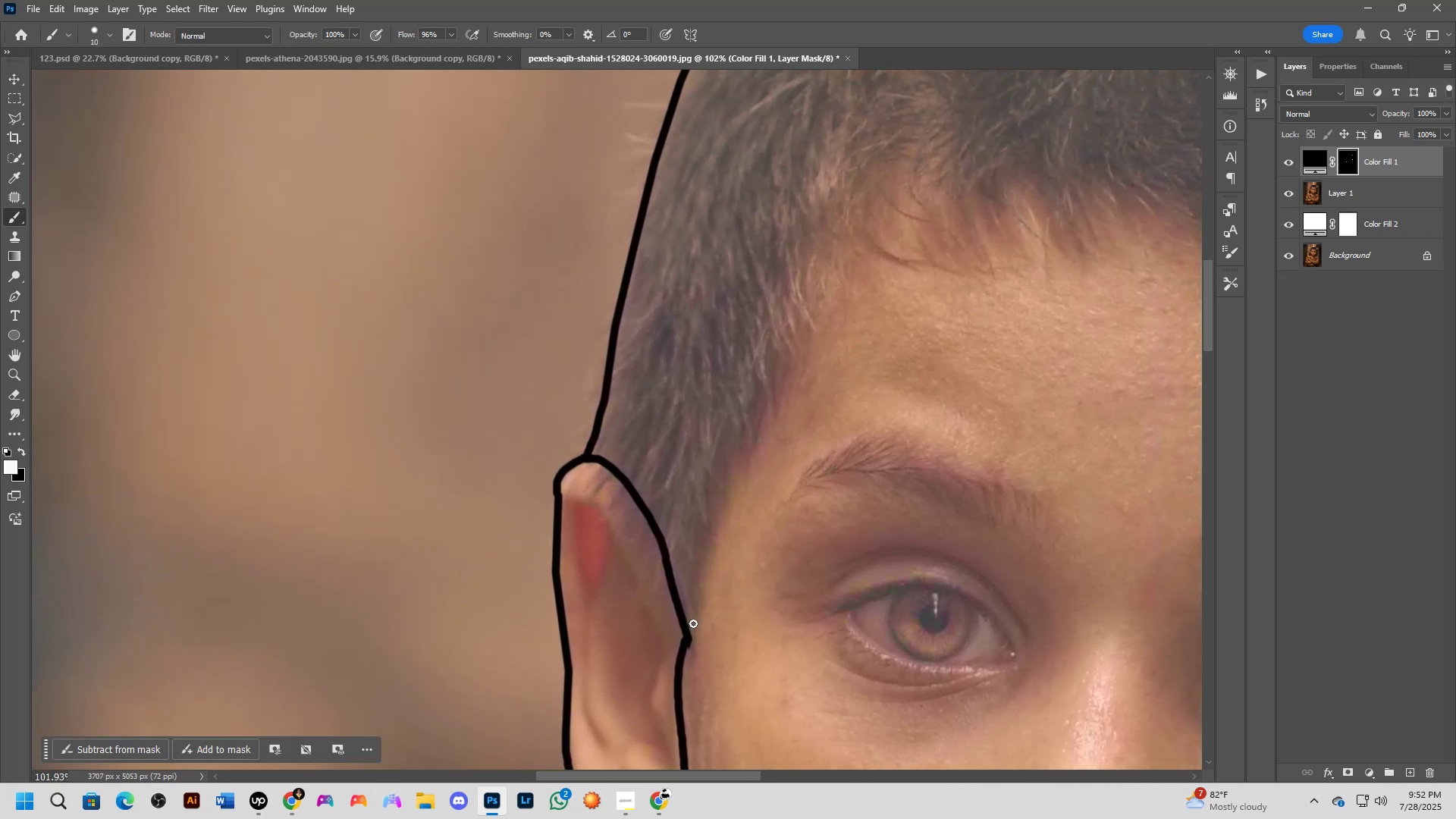 
hold_key(key=Space, duration=0.43)
 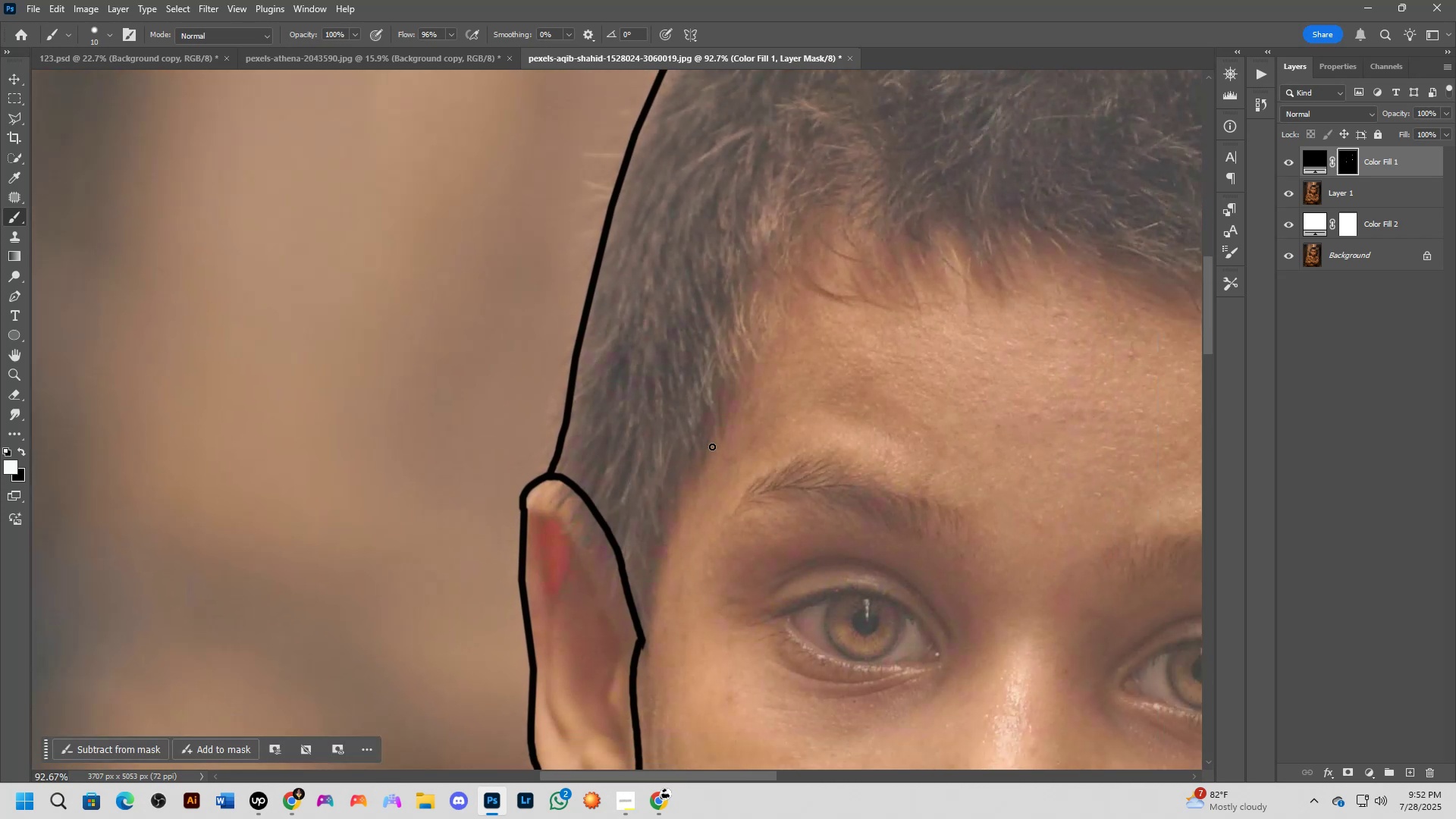 
left_click_drag(start_coordinate=[758, 435], to_coordinate=[704, 455])
 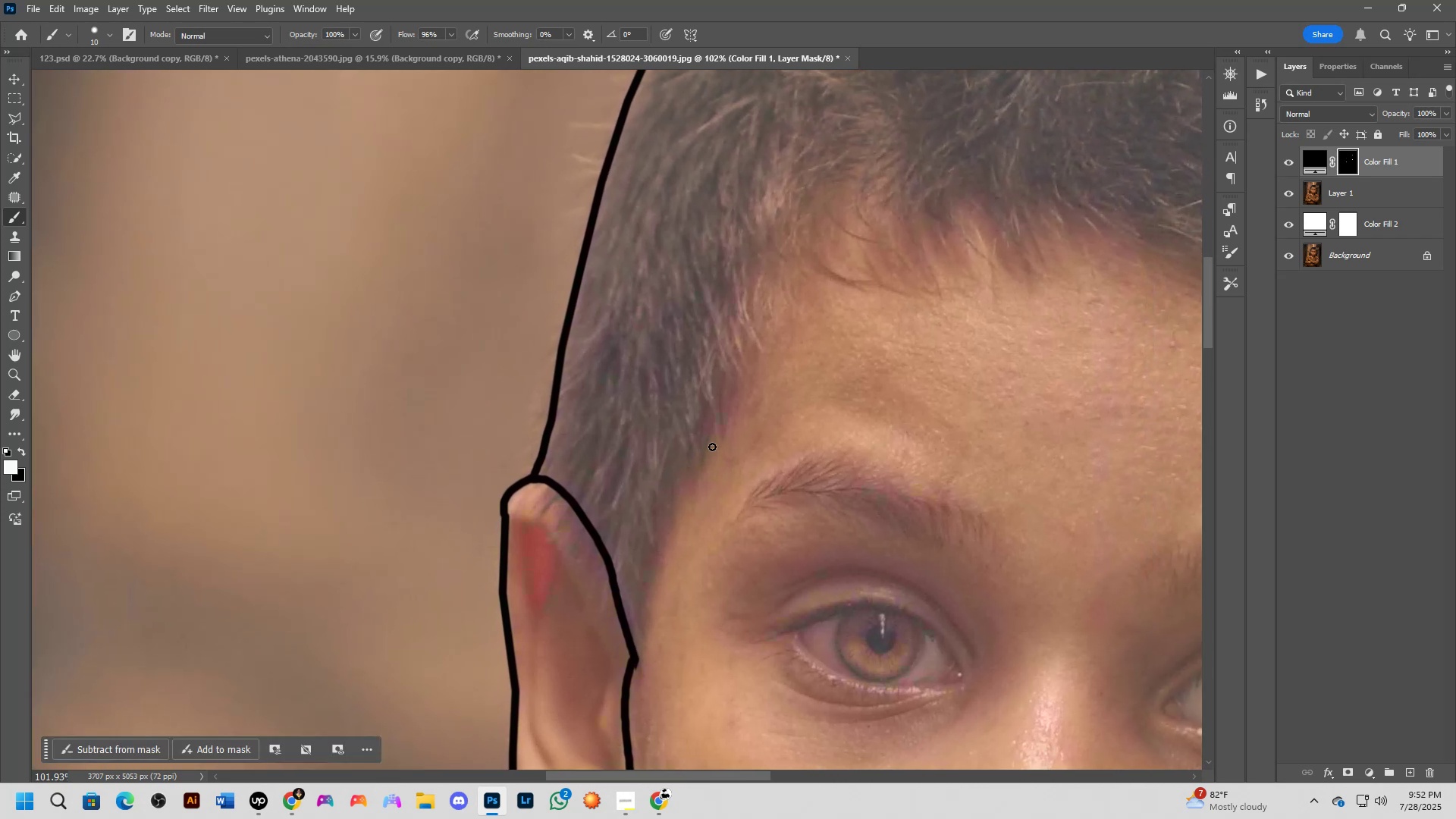 
scroll: coordinate [712, 447], scroll_direction: down, amount: 1.0
 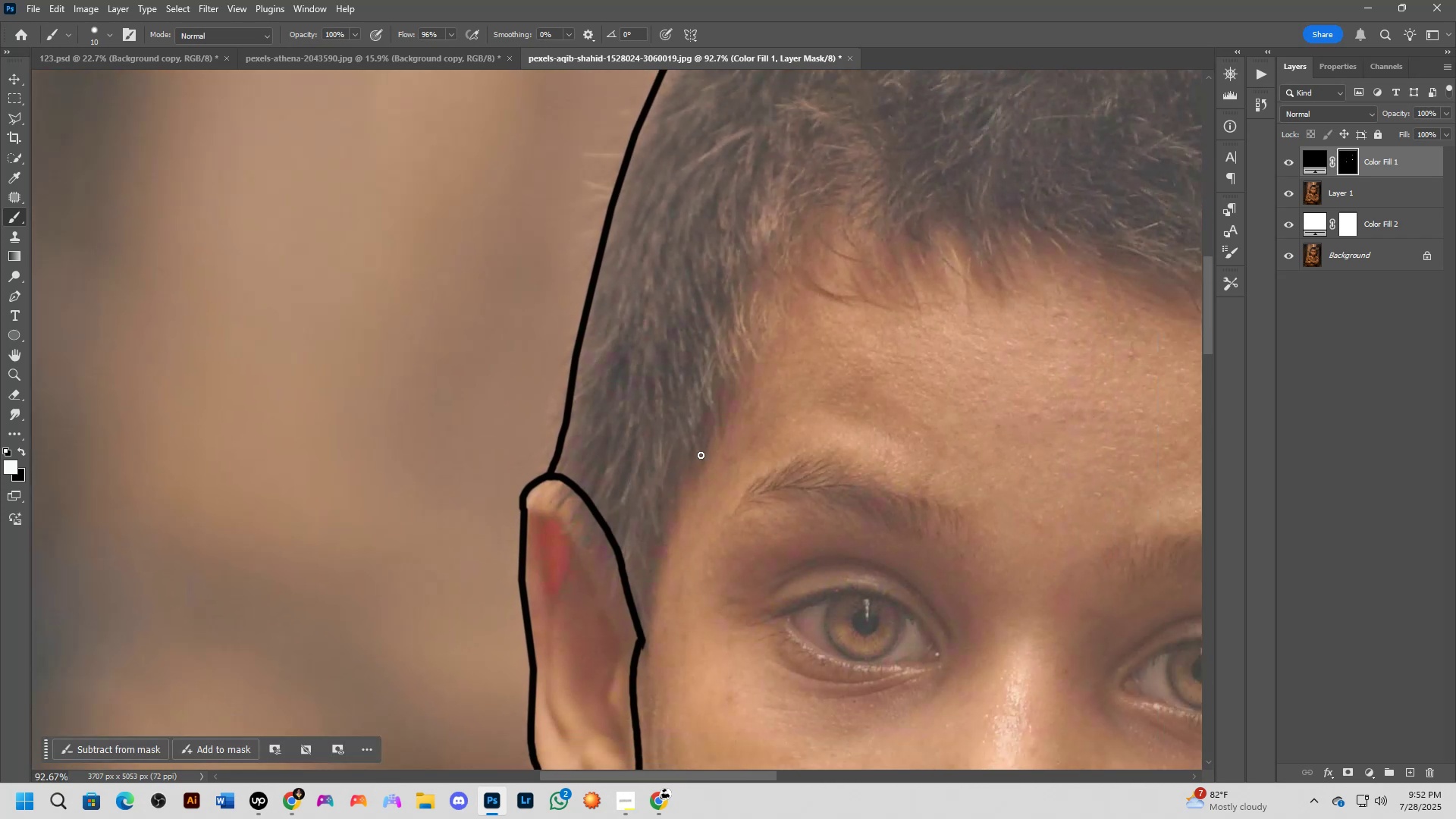 
hold_key(key=Space, duration=1.32)
 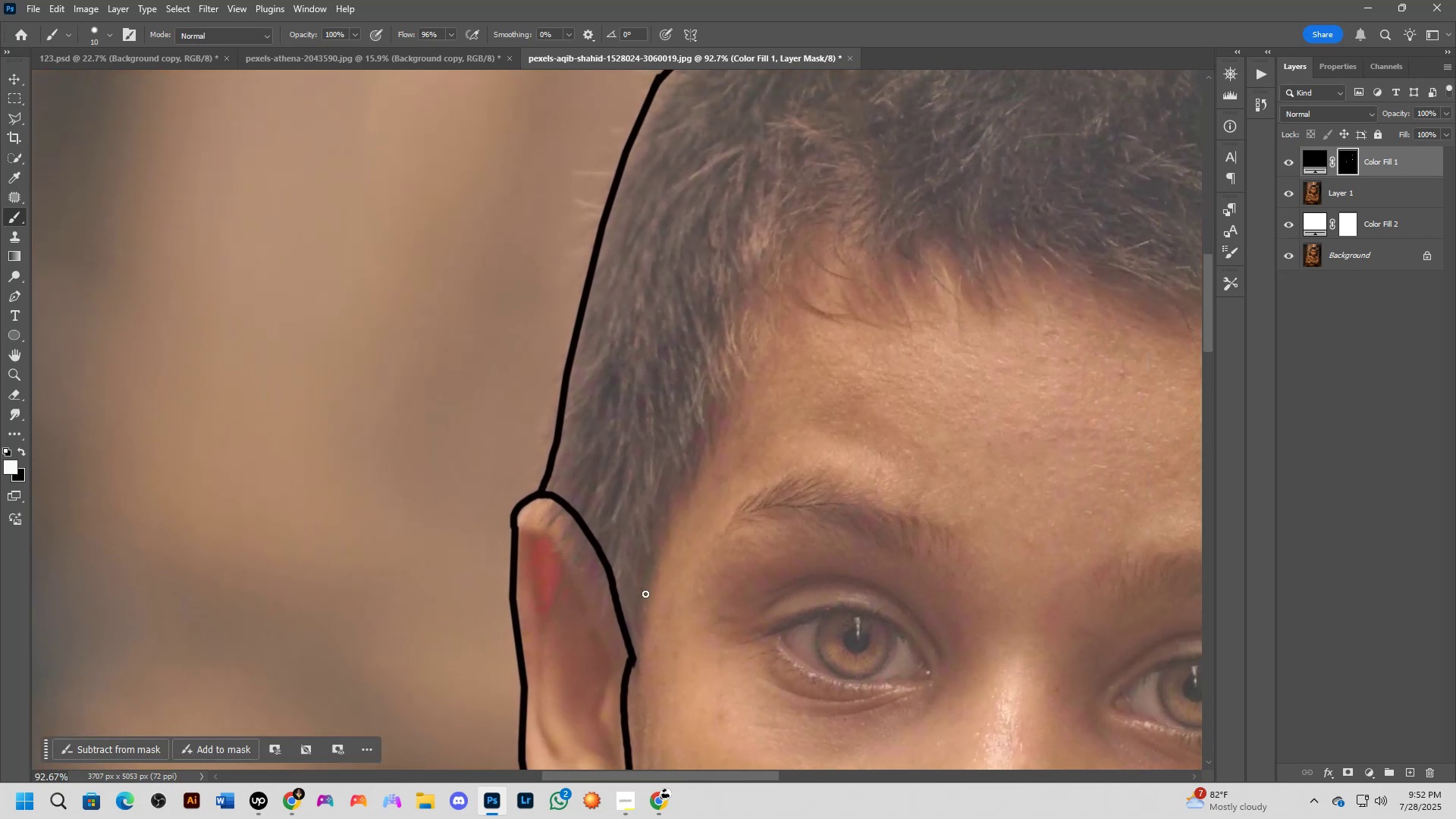 
left_click_drag(start_coordinate=[695, 508], to_coordinate=[686, 526])
 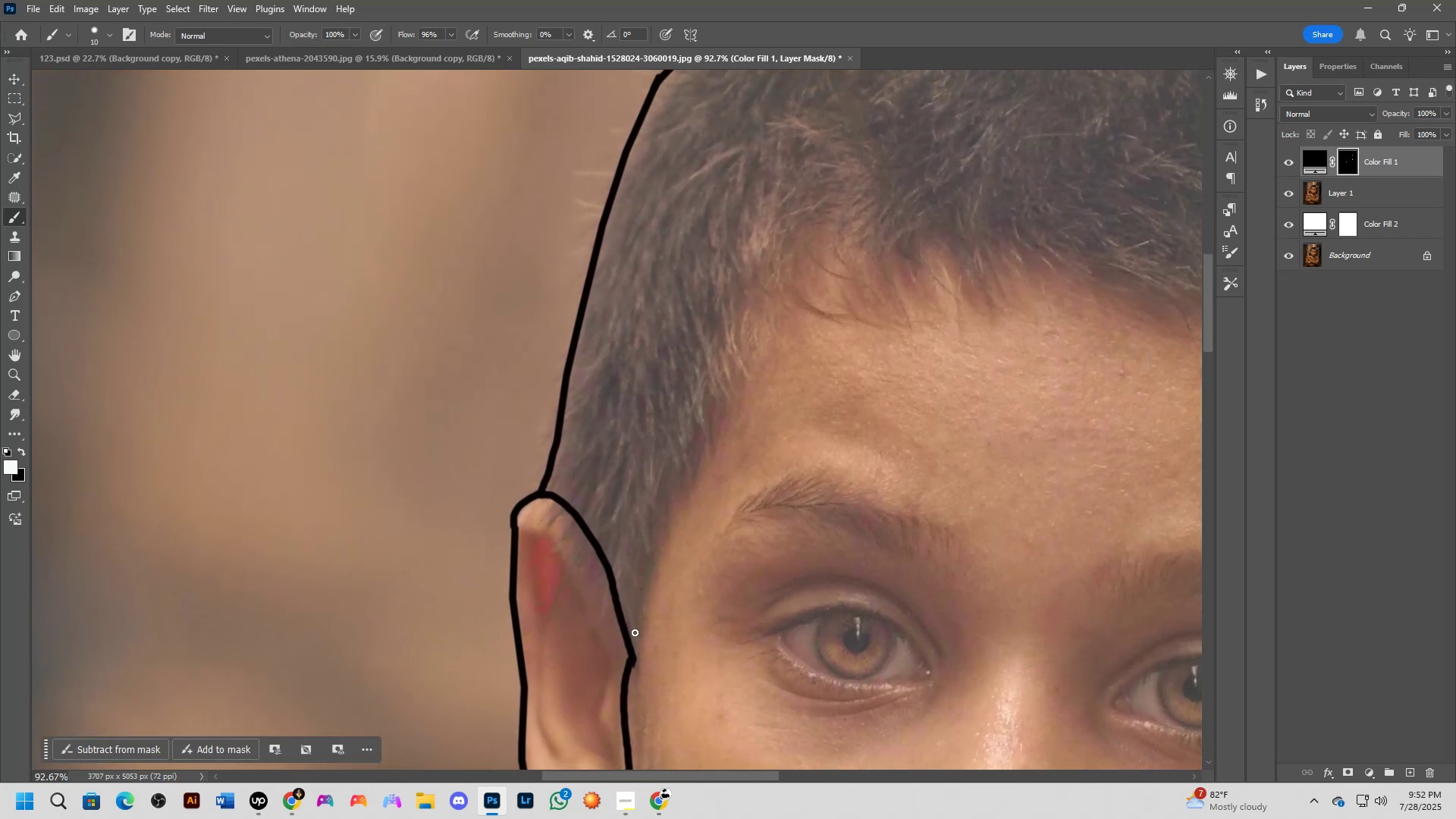 
left_click_drag(start_coordinate=[636, 629], to_coordinate=[845, 223])
 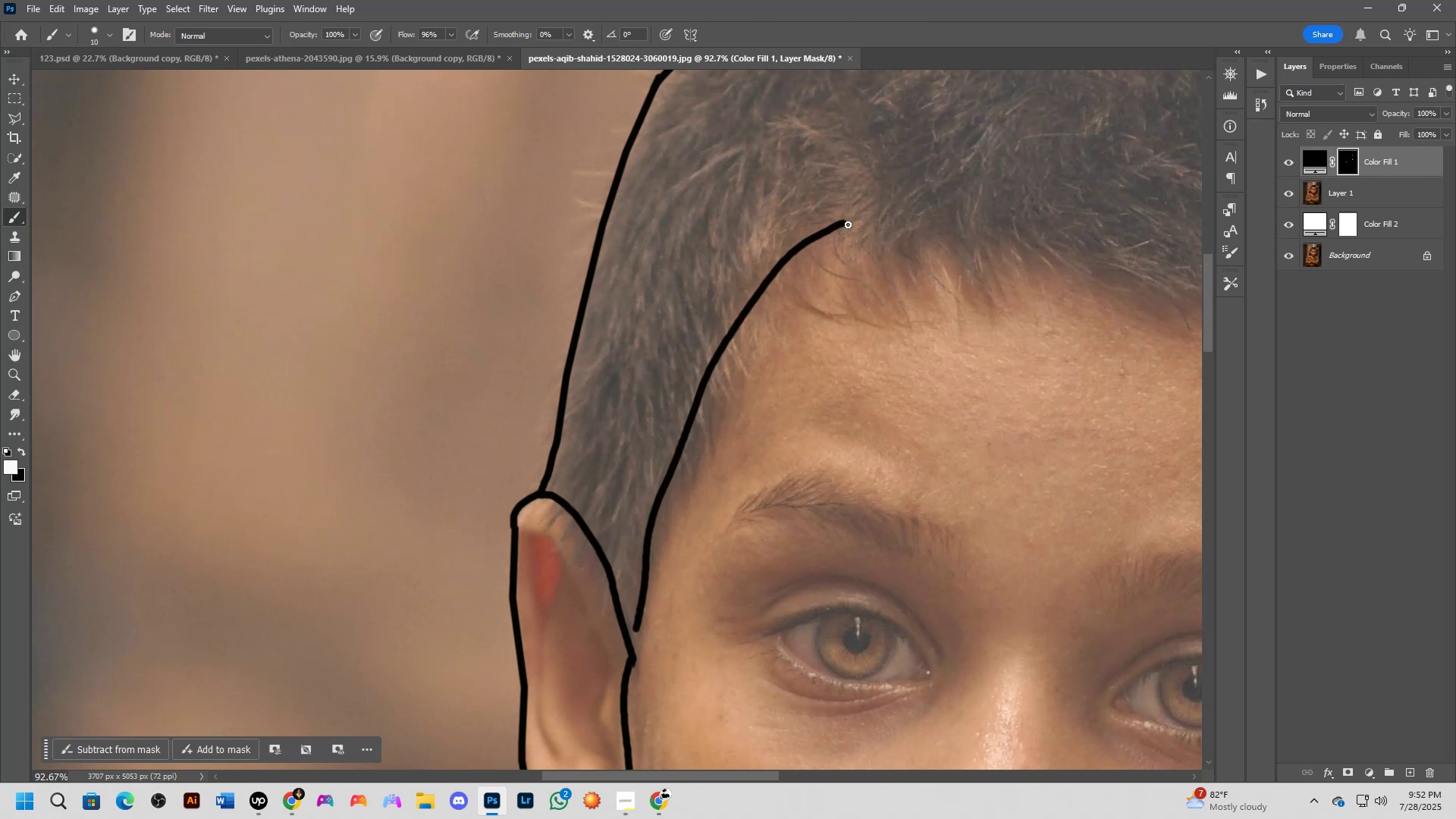 
hold_key(key=Space, duration=0.89)
 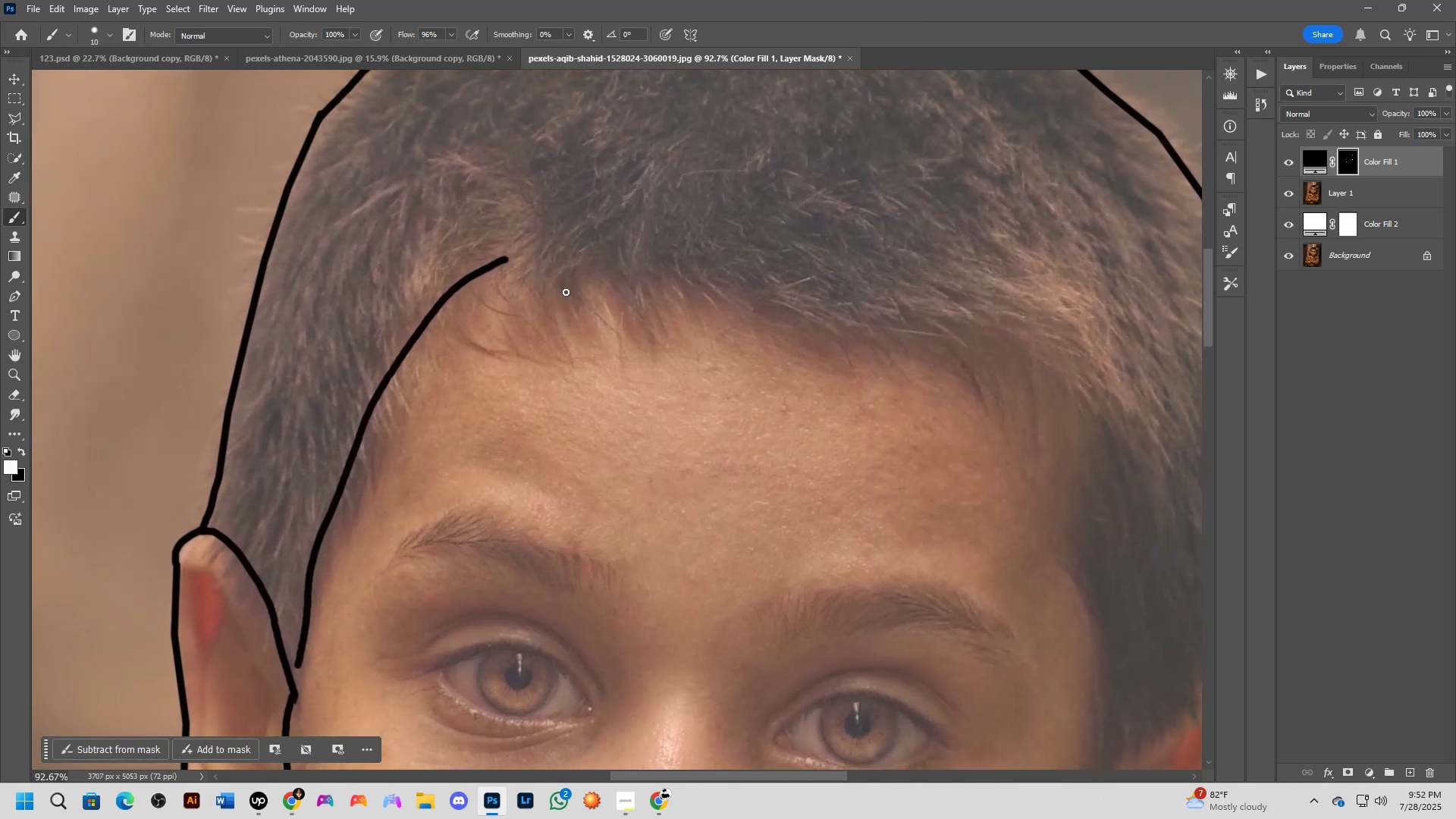 
left_click_drag(start_coordinate=[973, 222], to_coordinate=[635, 259])
 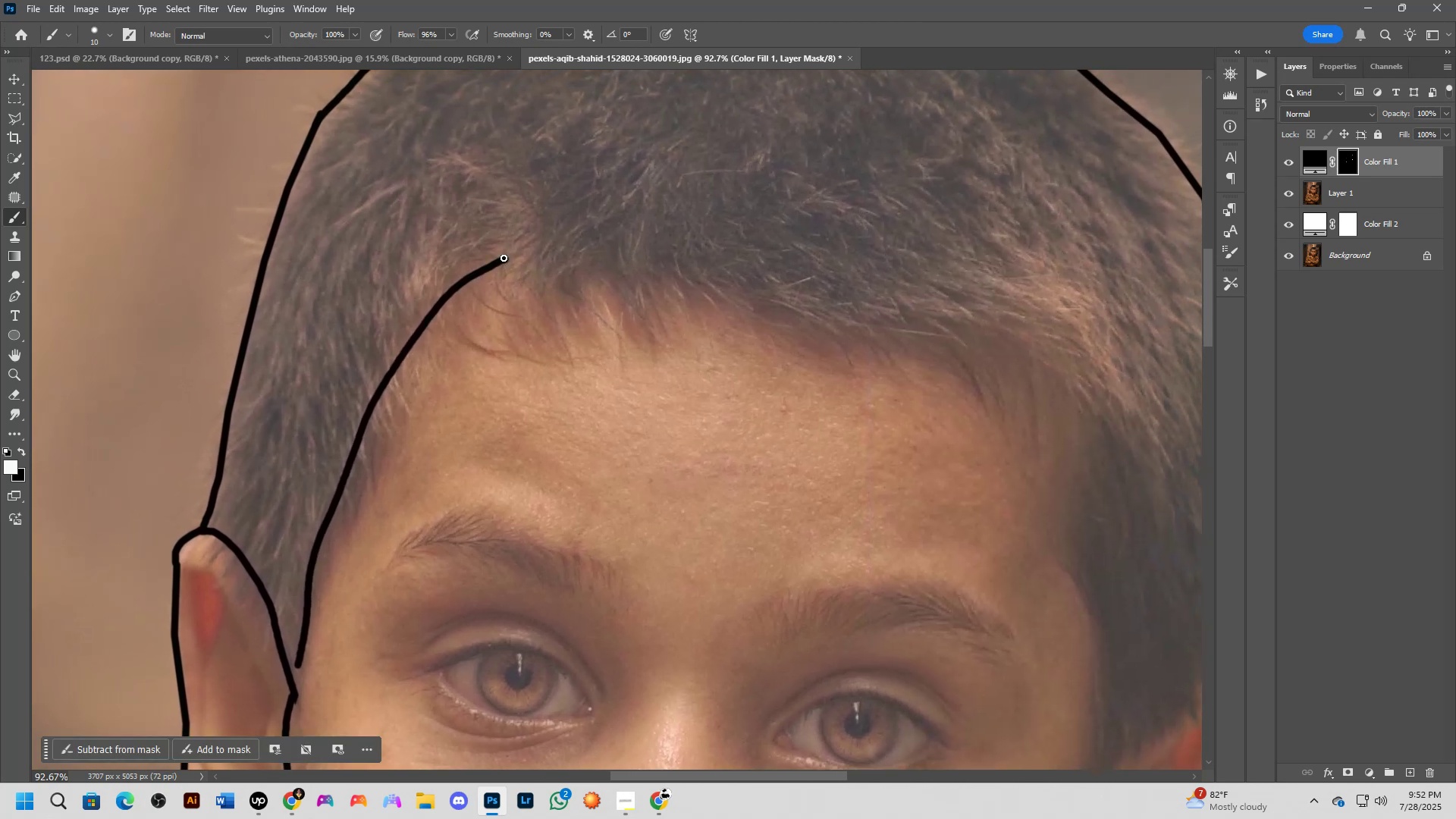 
left_click_drag(start_coordinate=[513, 258], to_coordinate=[1088, 527])
 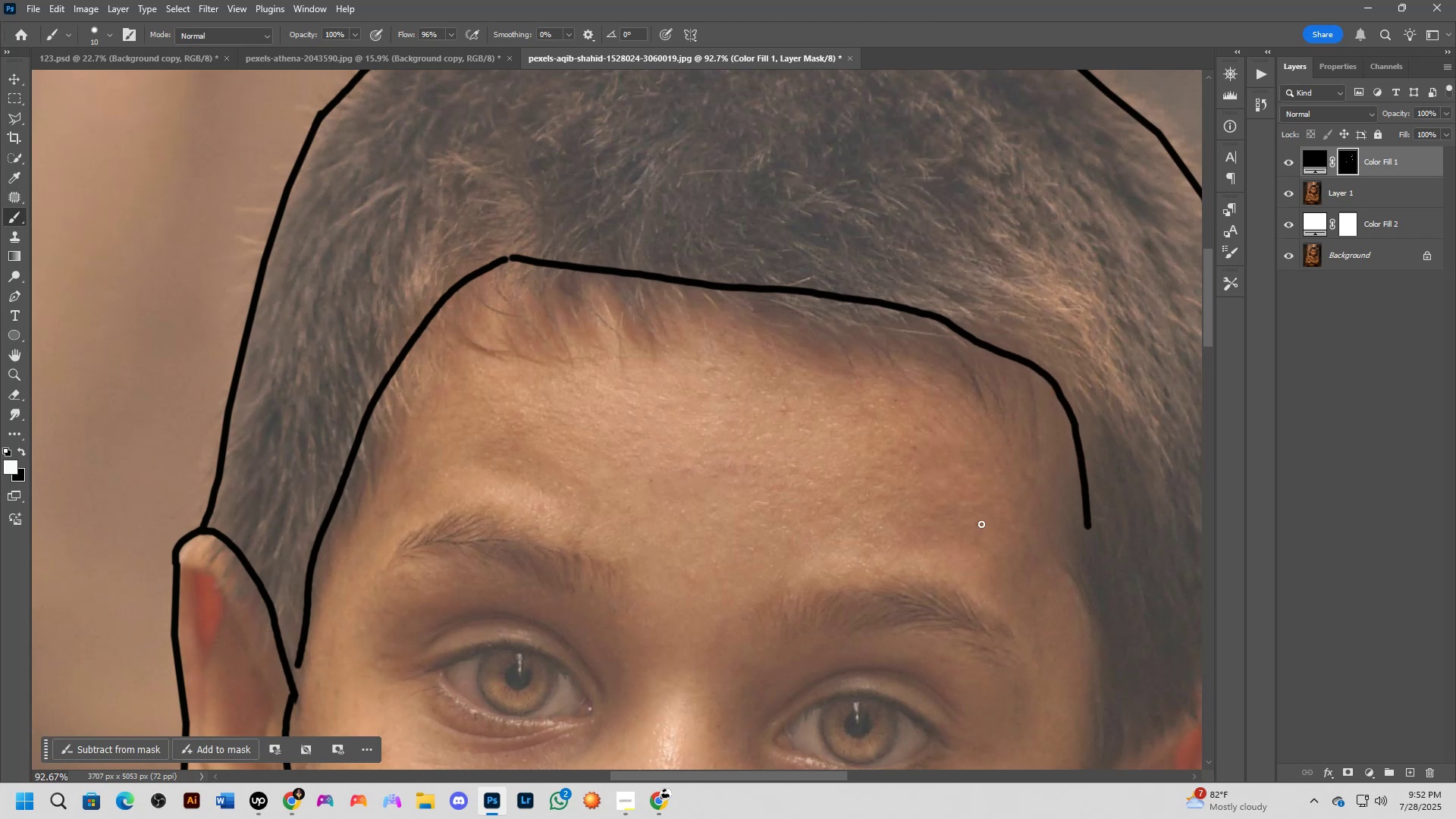 
key(Control+Z)
 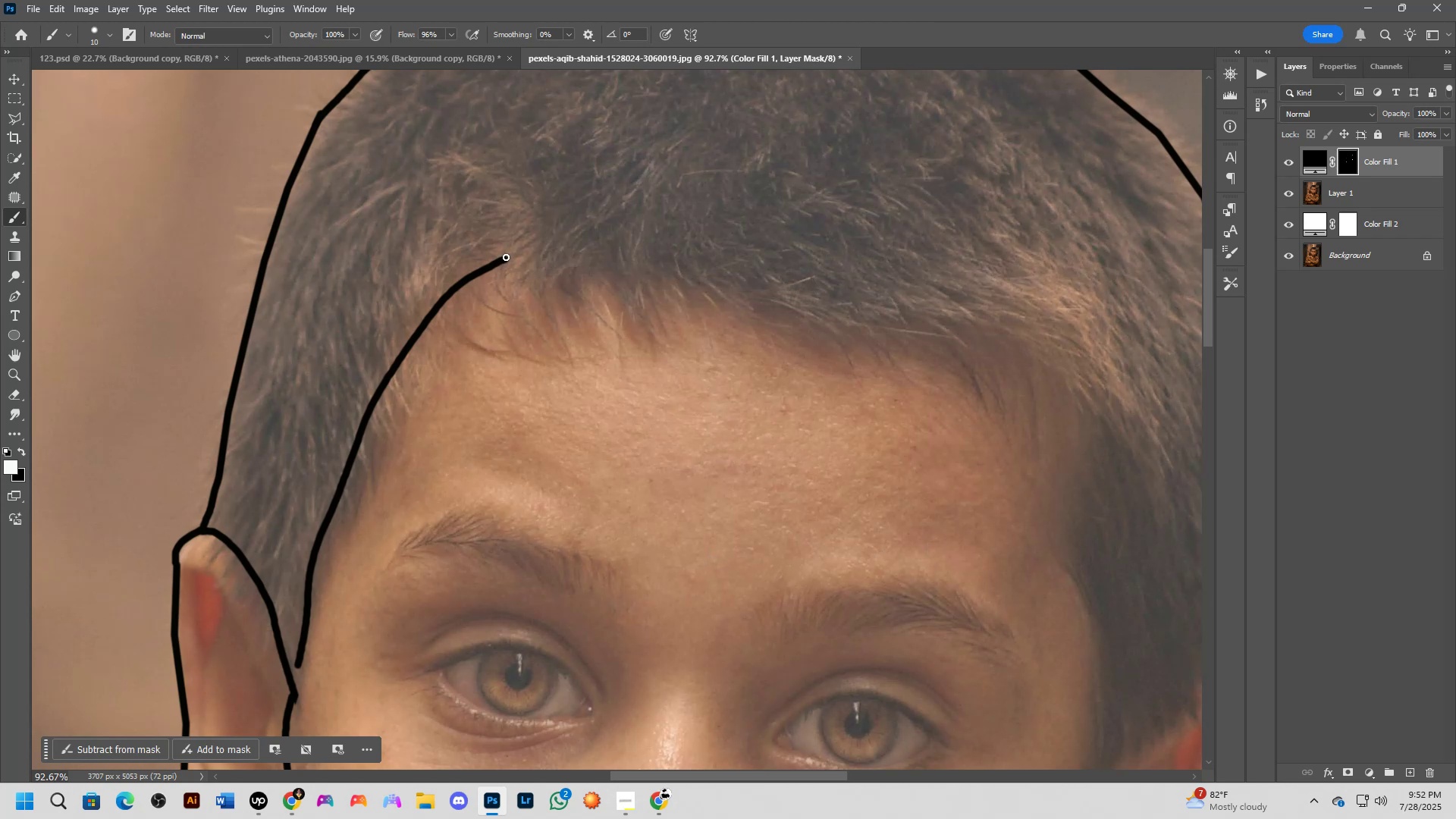 
key(Control+Z)
 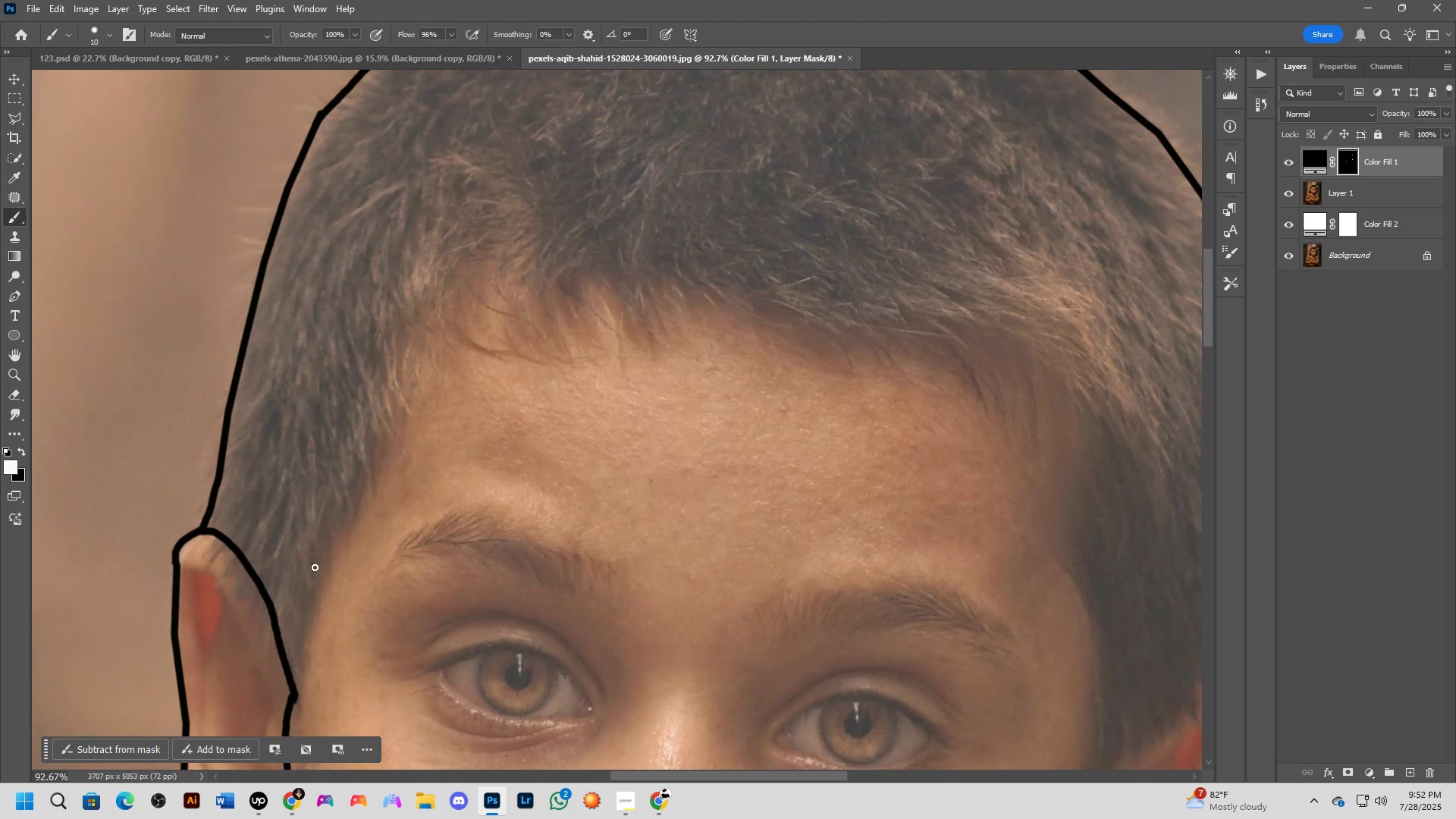 
hold_key(key=Space, duration=0.46)
 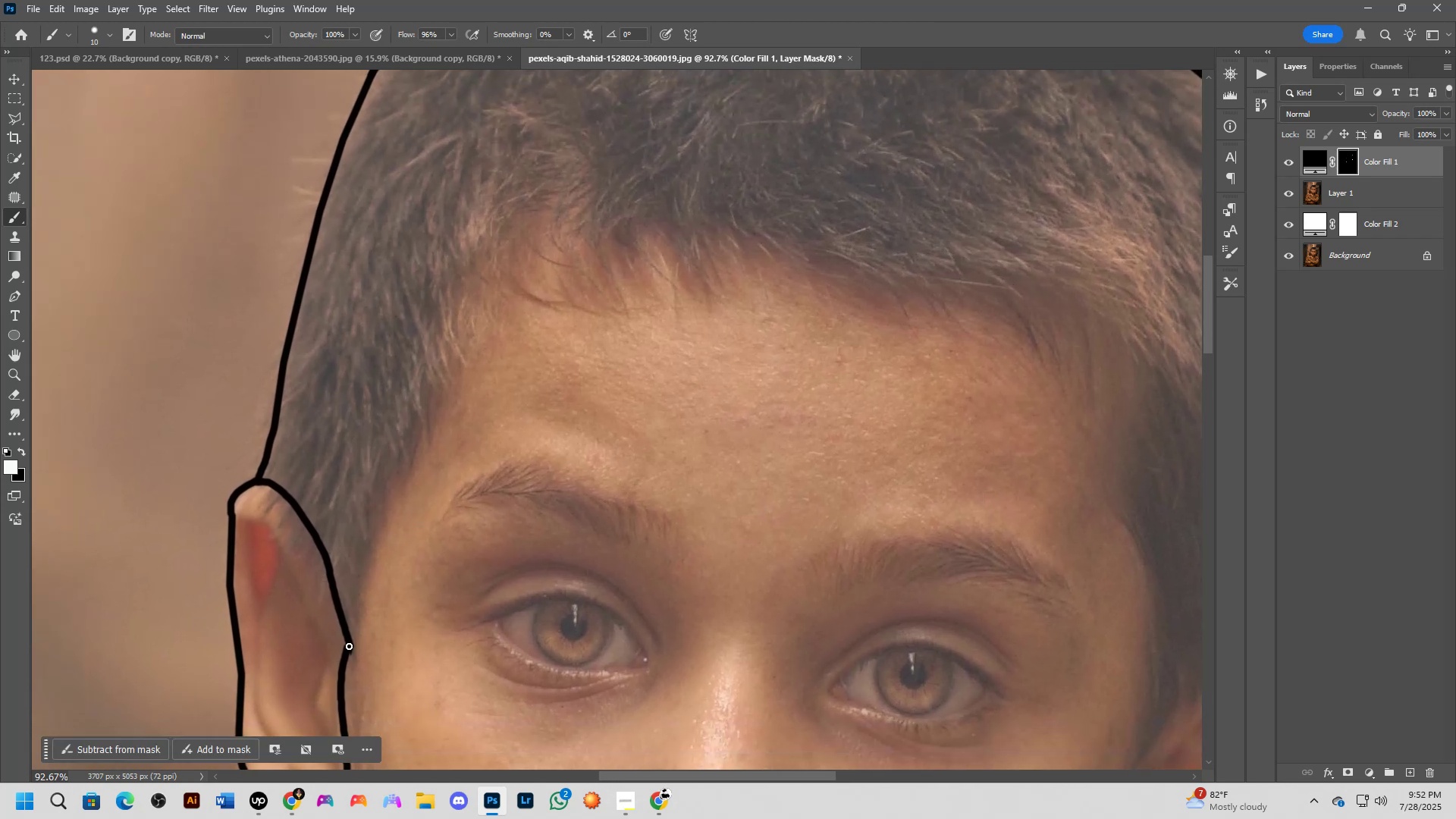 
left_click_drag(start_coordinate=[366, 564], to_coordinate=[421, 515])
 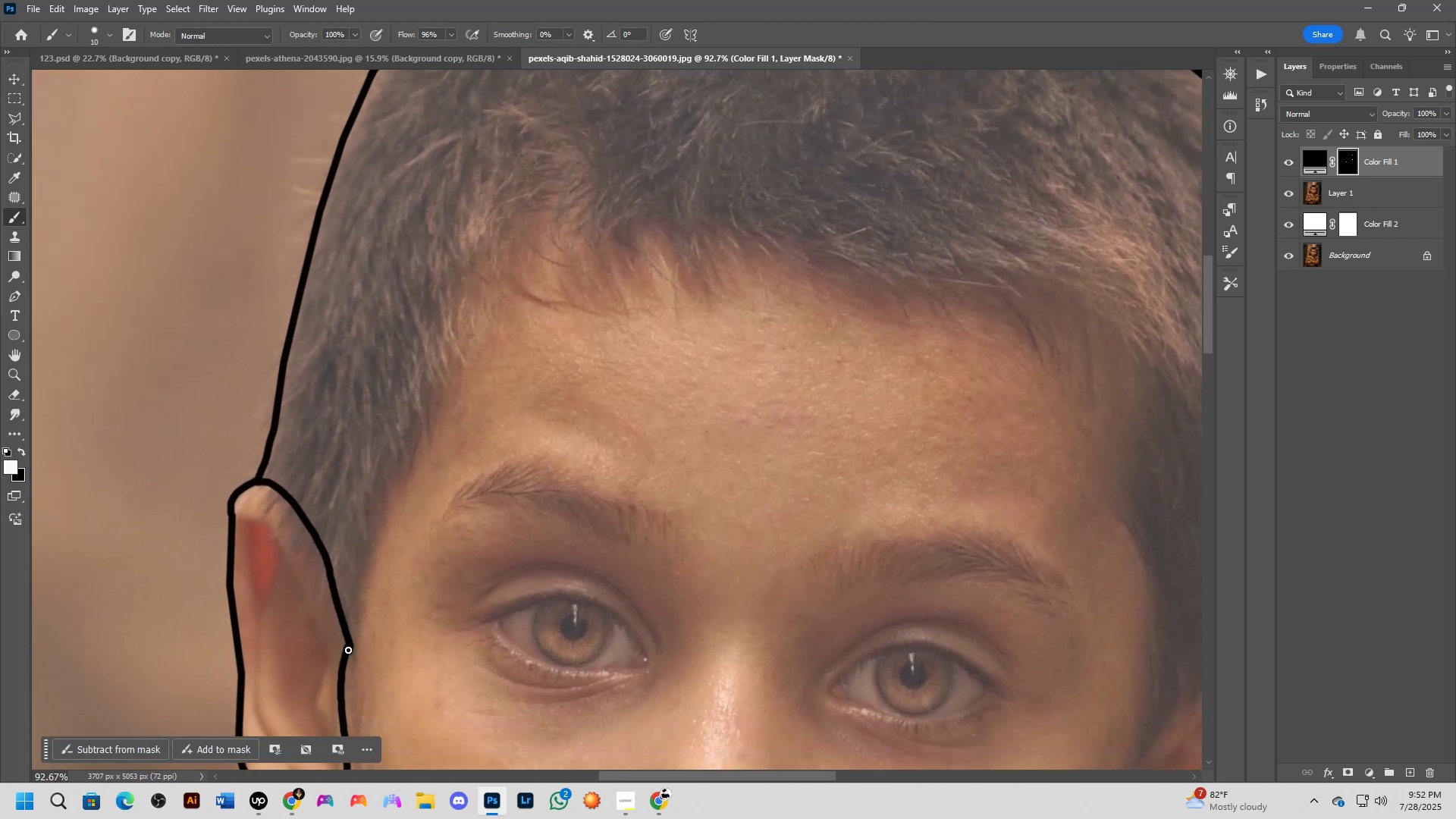 
left_click_drag(start_coordinate=[350, 645], to_coordinate=[1140, 546])
 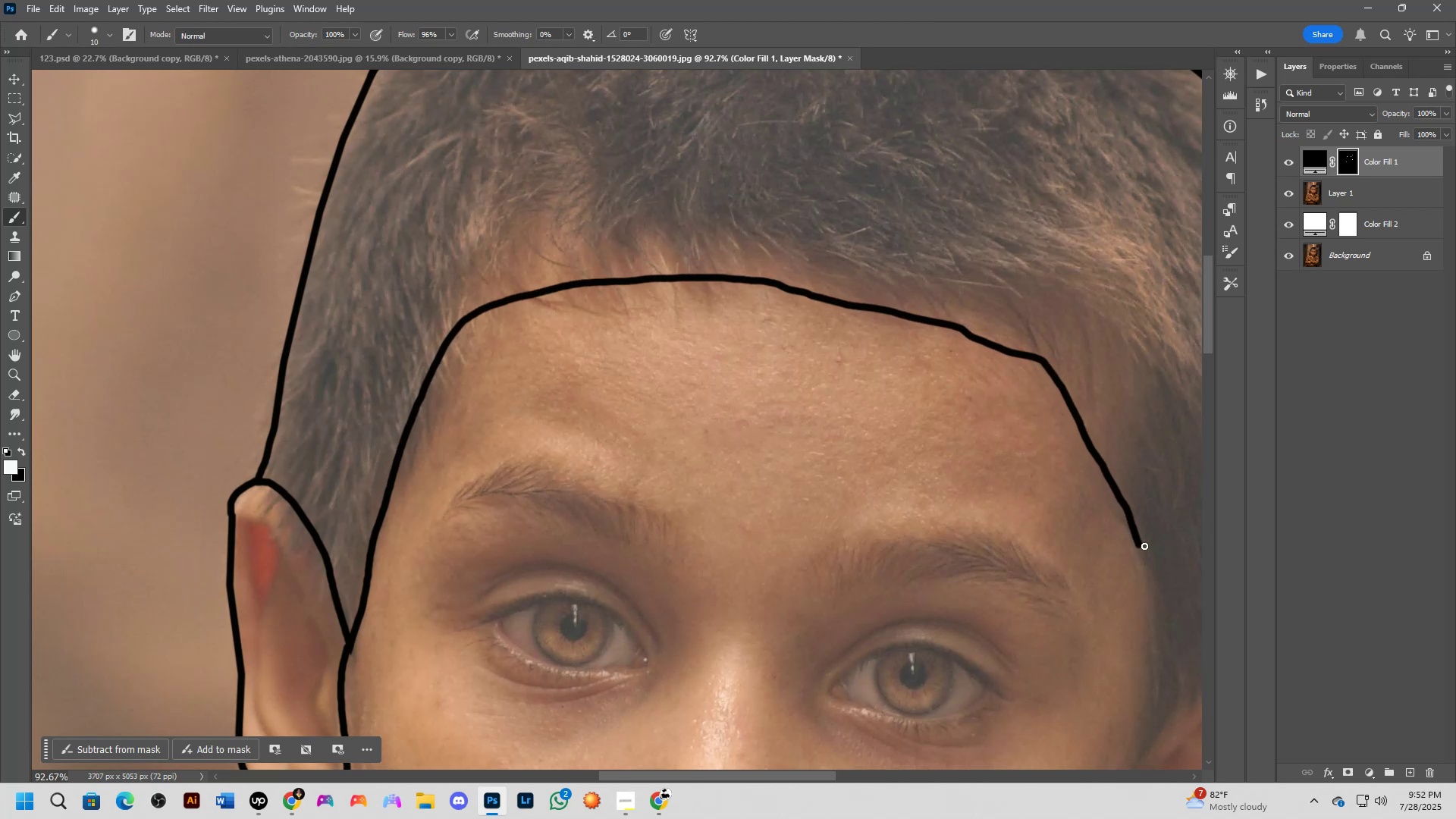 
hold_key(key=Space, duration=1.19)
 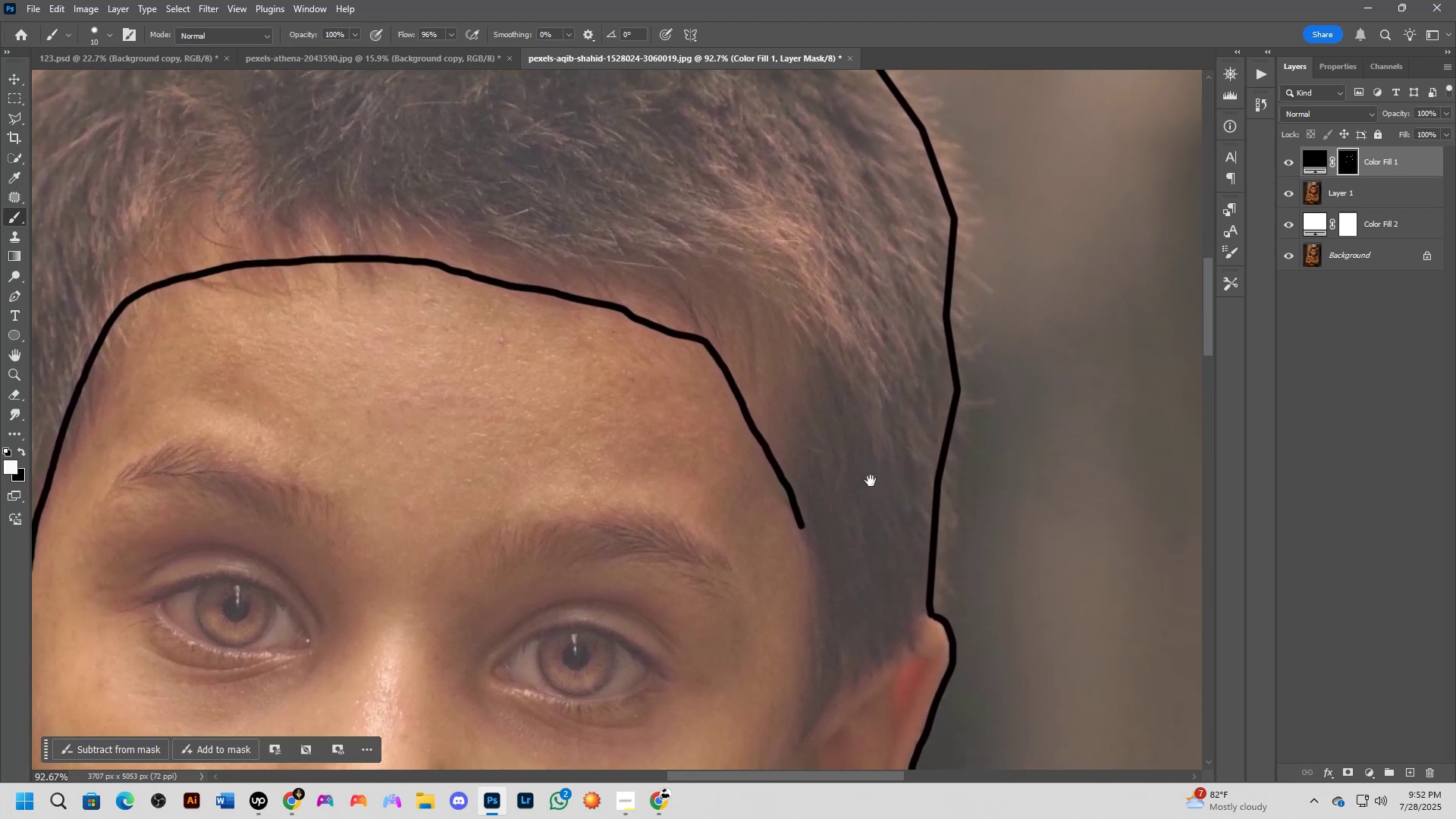 
left_click_drag(start_coordinate=[1127, 506], to_coordinate=[789, 487])
 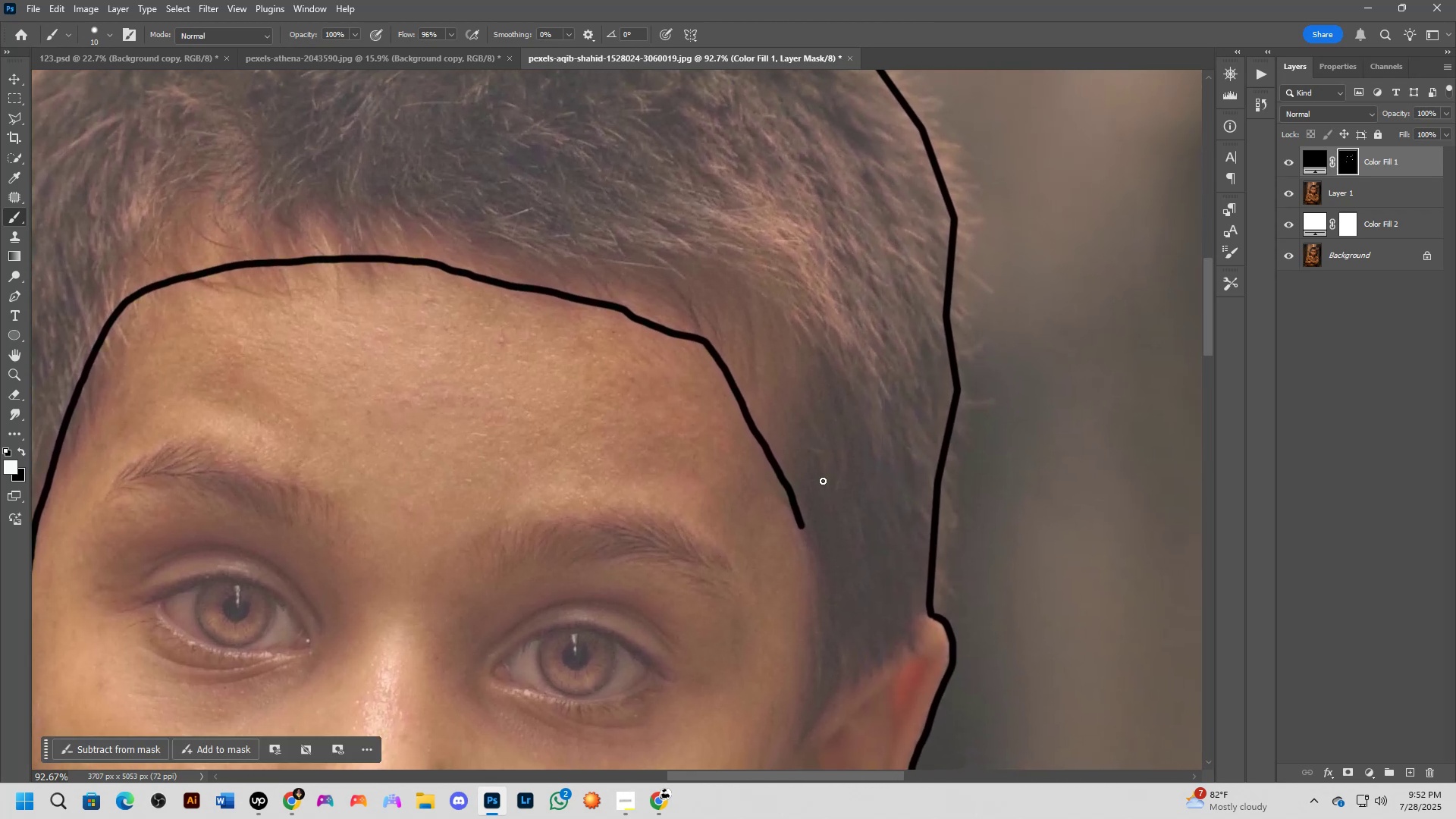 
hold_key(key=Space, duration=0.72)
 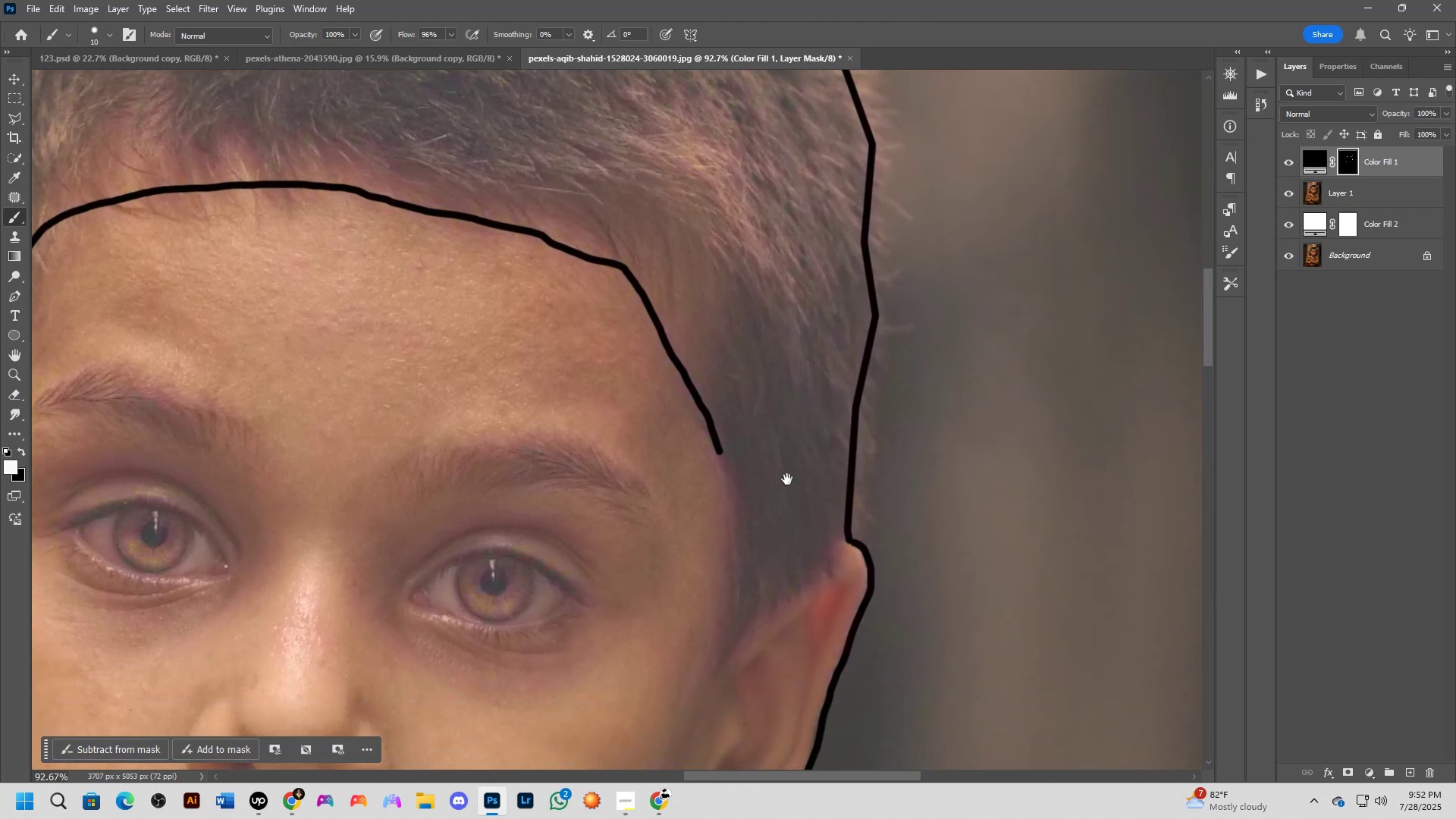 
left_click_drag(start_coordinate=[867, 475], to_coordinate=[785, 401])
 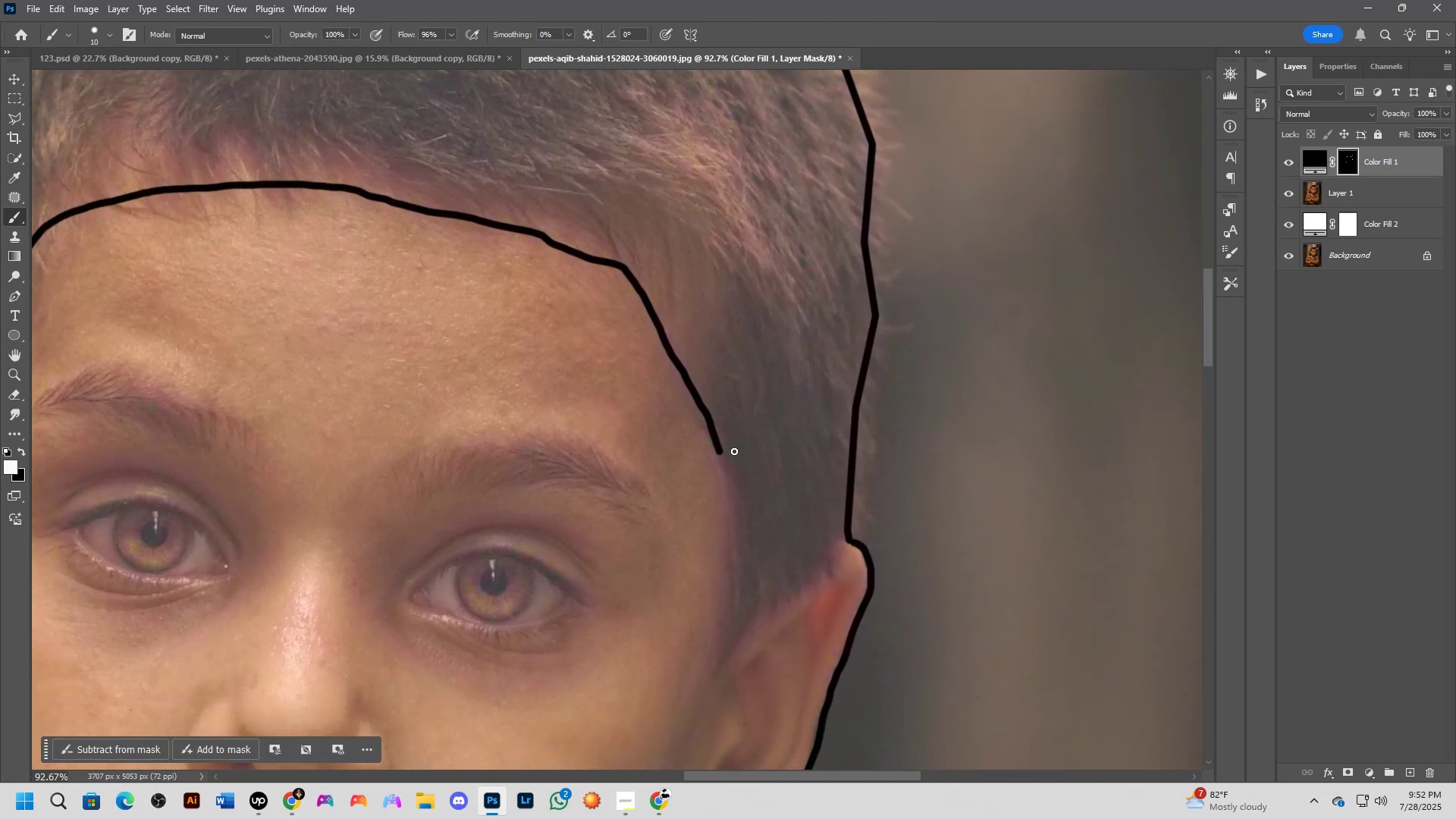 
hold_key(key=Space, duration=0.6)
 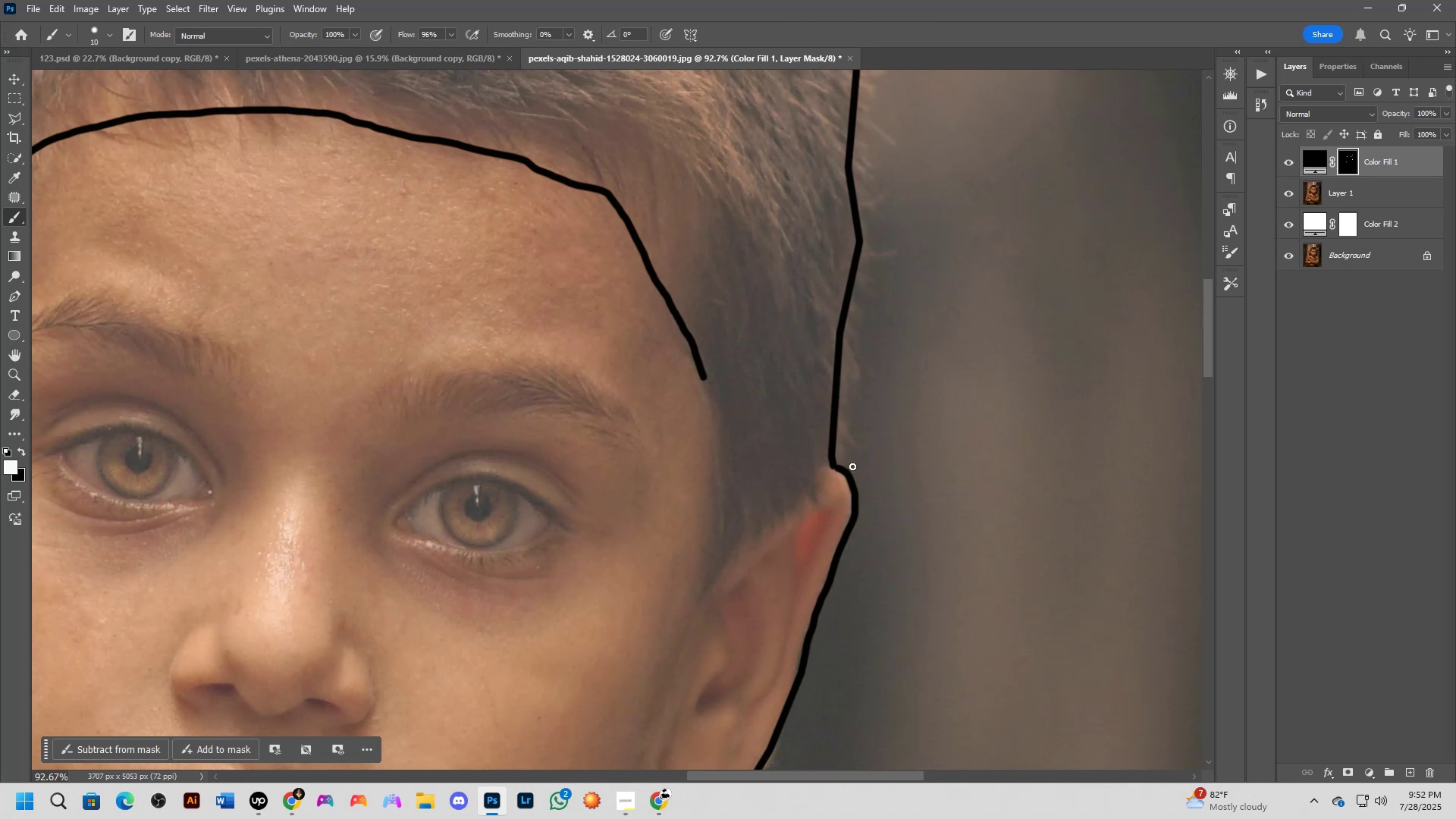 
left_click_drag(start_coordinate=[788, 467], to_coordinate=[772, 393])
 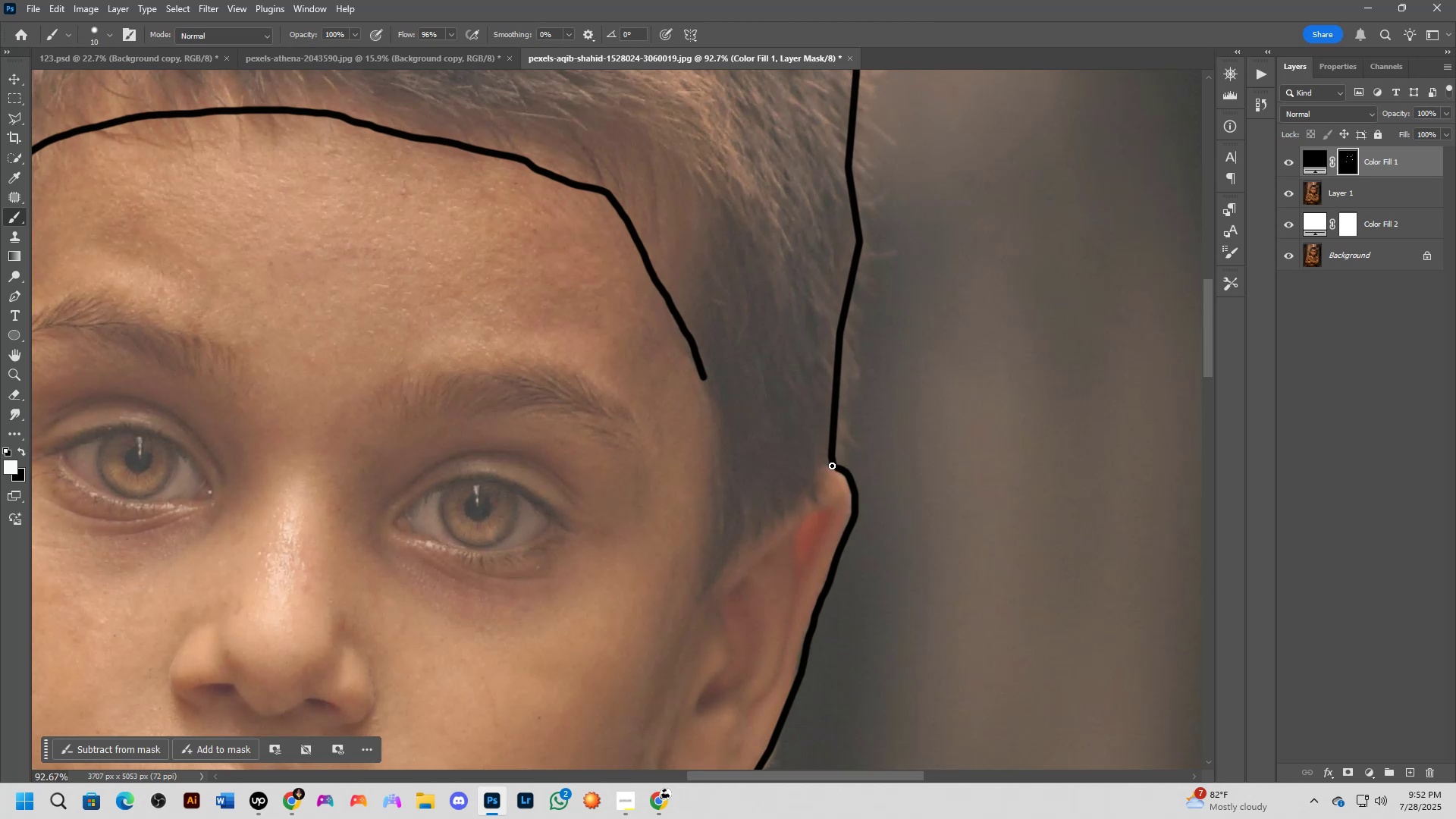 
left_click_drag(start_coordinate=[831, 466], to_coordinate=[708, 591])
 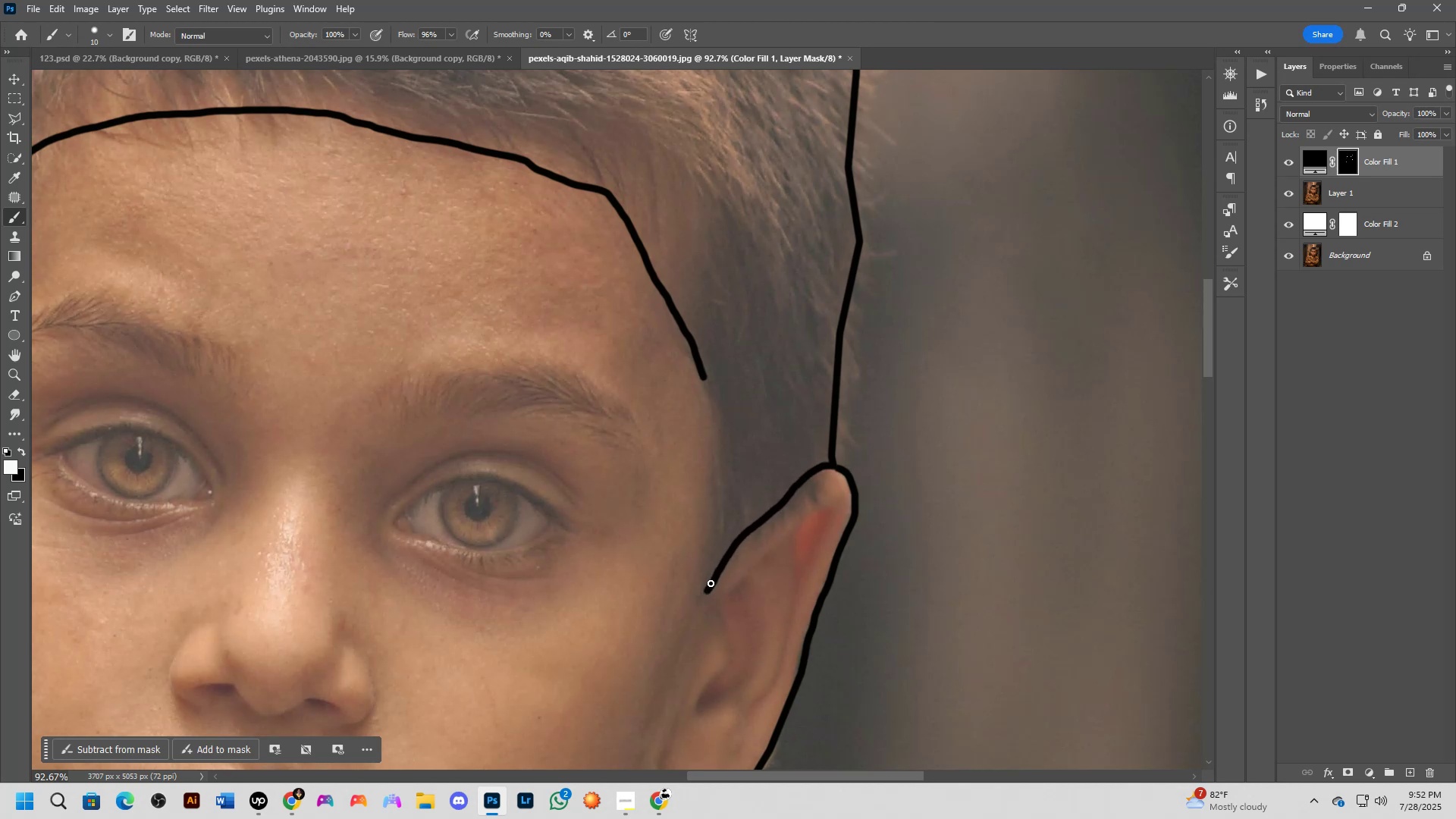 
left_click_drag(start_coordinate=[706, 590], to_coordinate=[703, 376])
 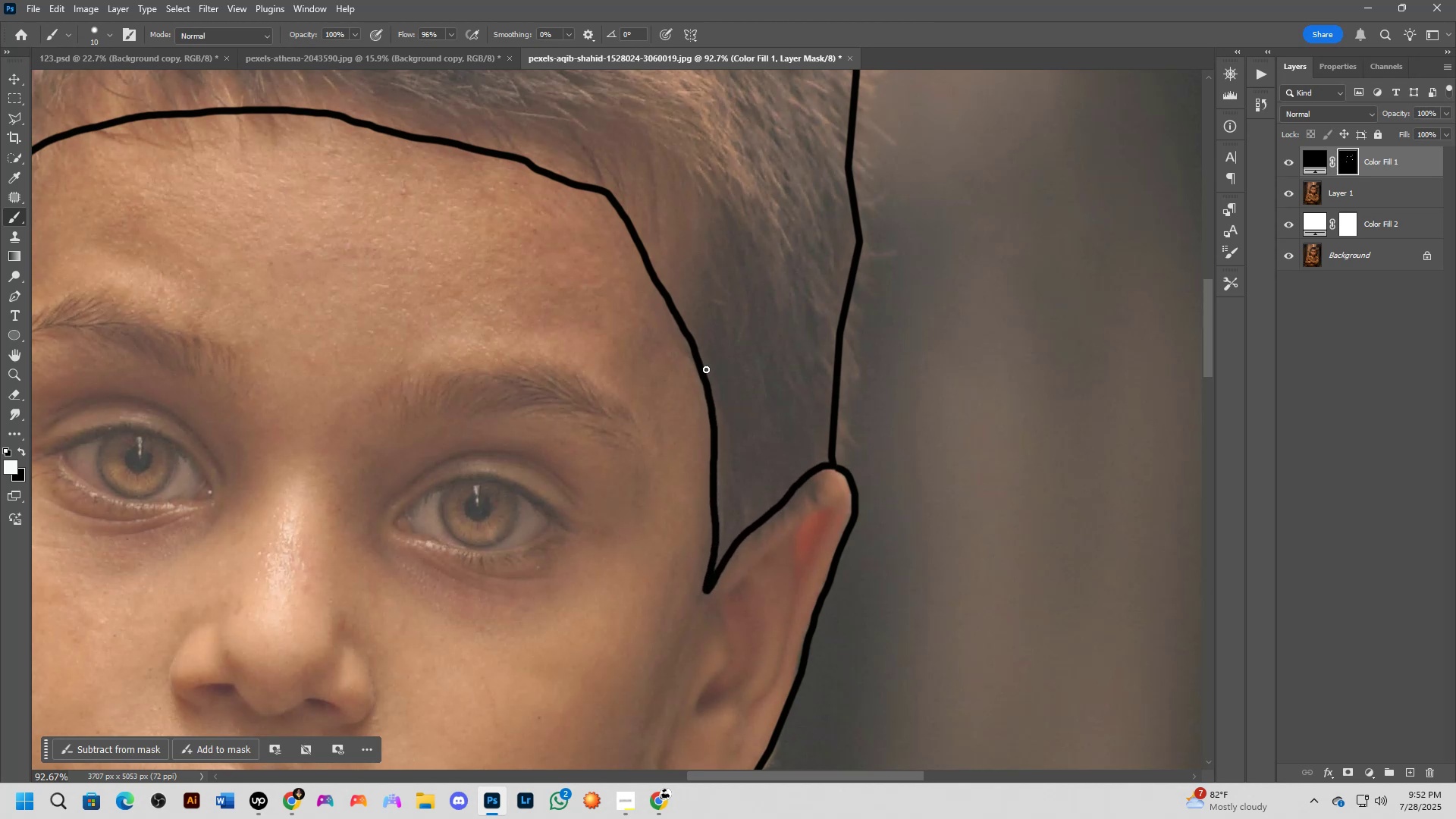 
hold_key(key=Space, duration=0.6)
 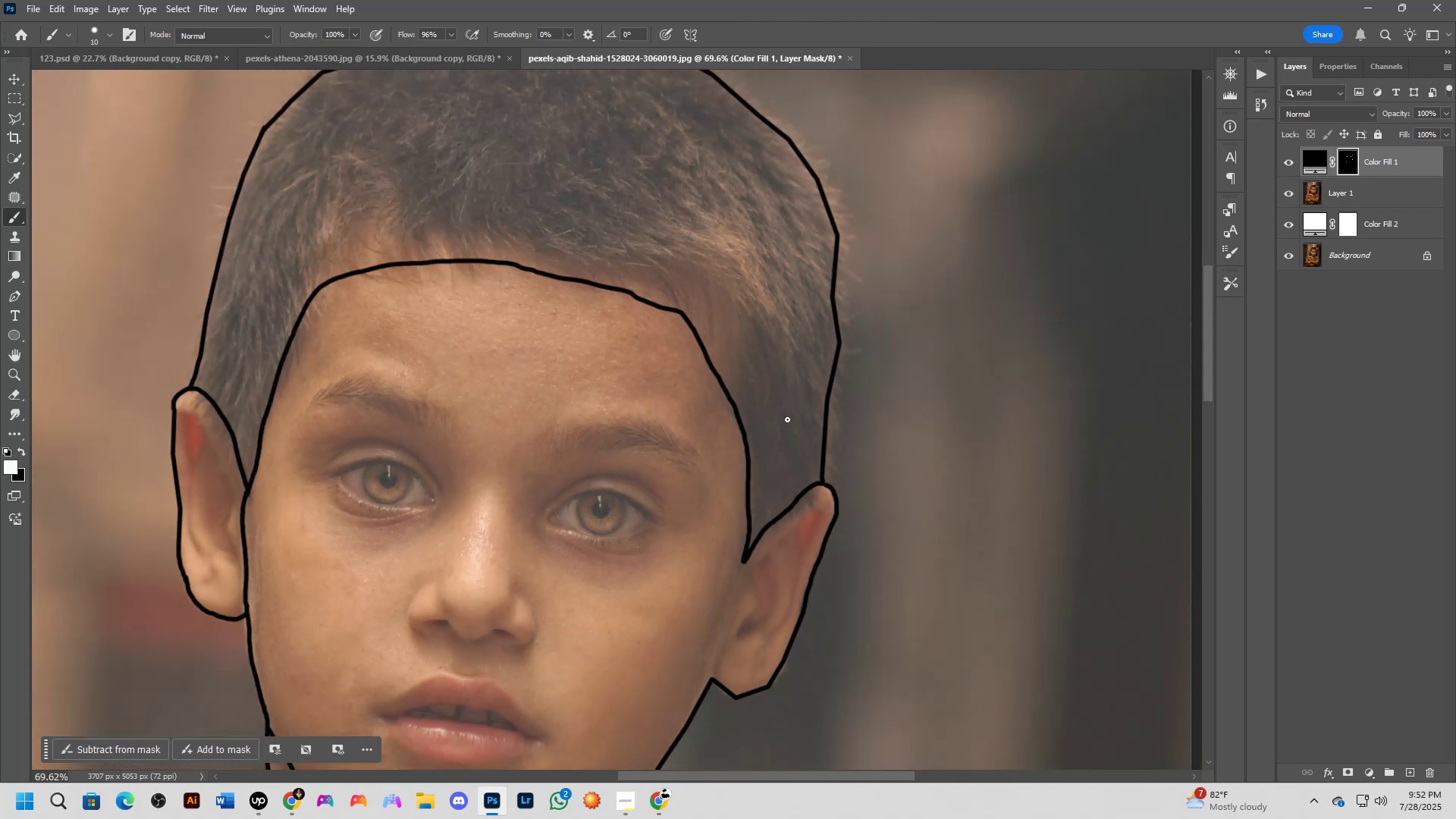 
left_click_drag(start_coordinate=[774, 364], to_coordinate=[786, 421])
 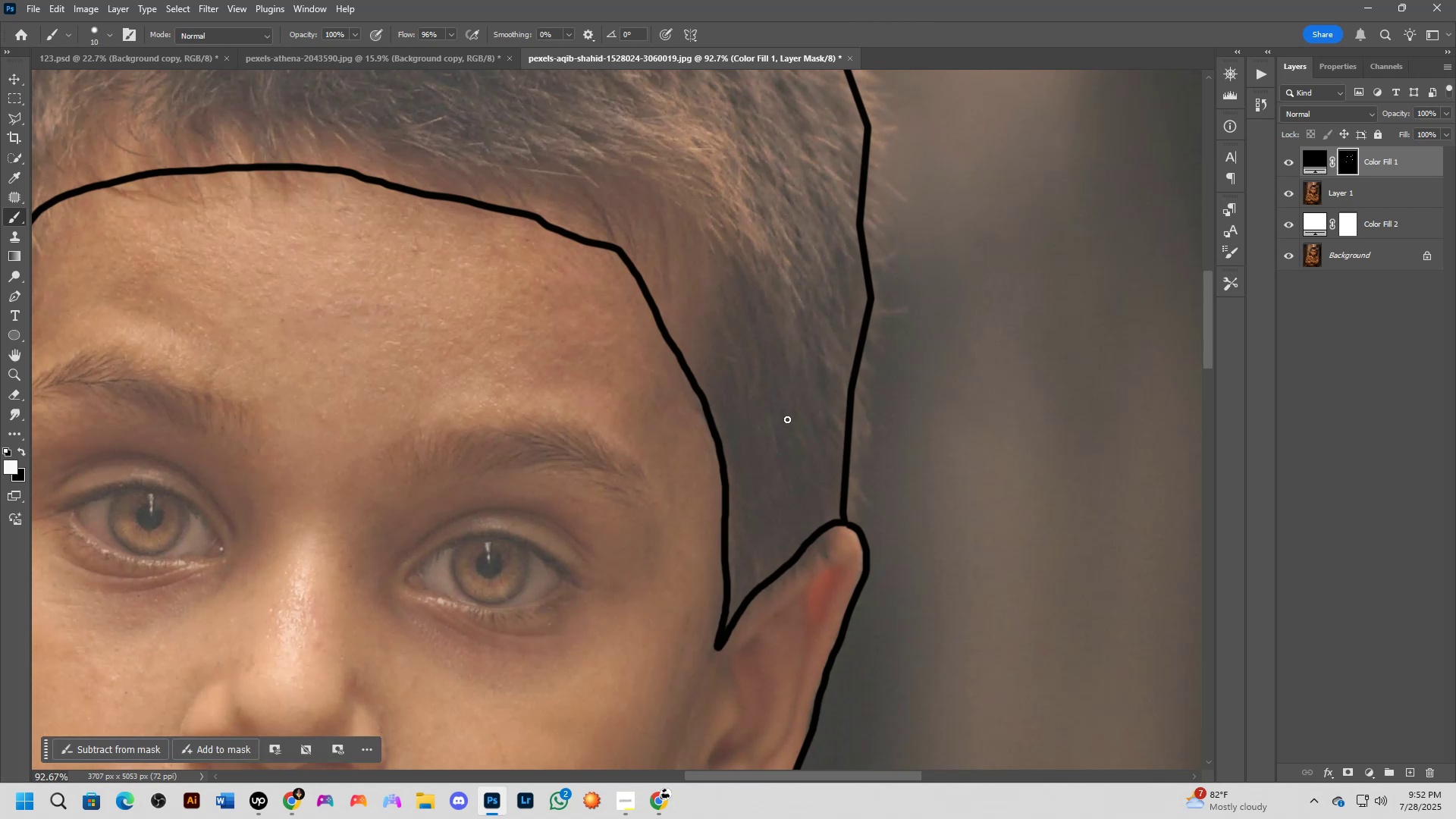 
scroll: coordinate [786, 422], scroll_direction: down, amount: 11.0
 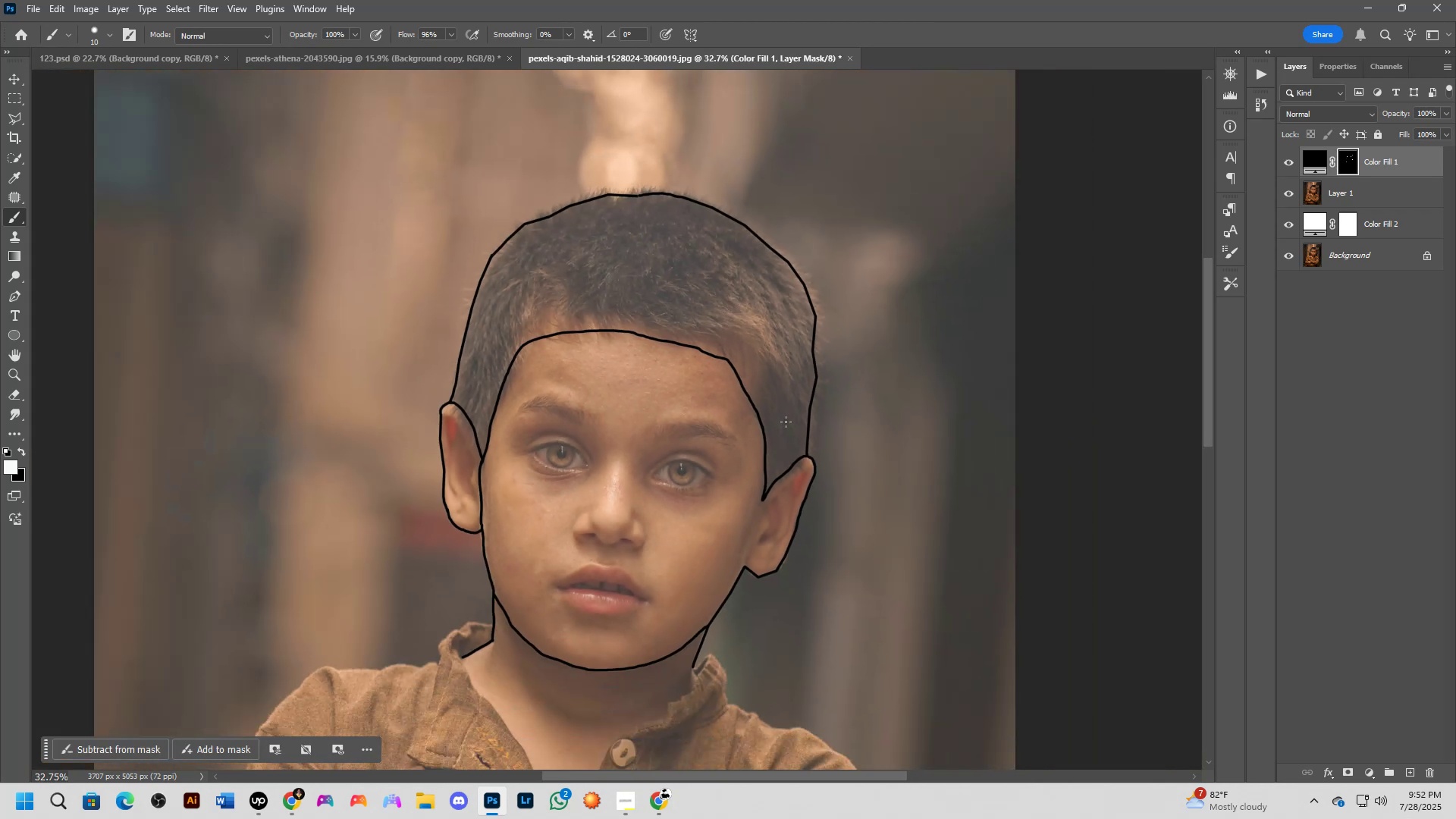 
hold_key(key=Space, duration=0.49)
 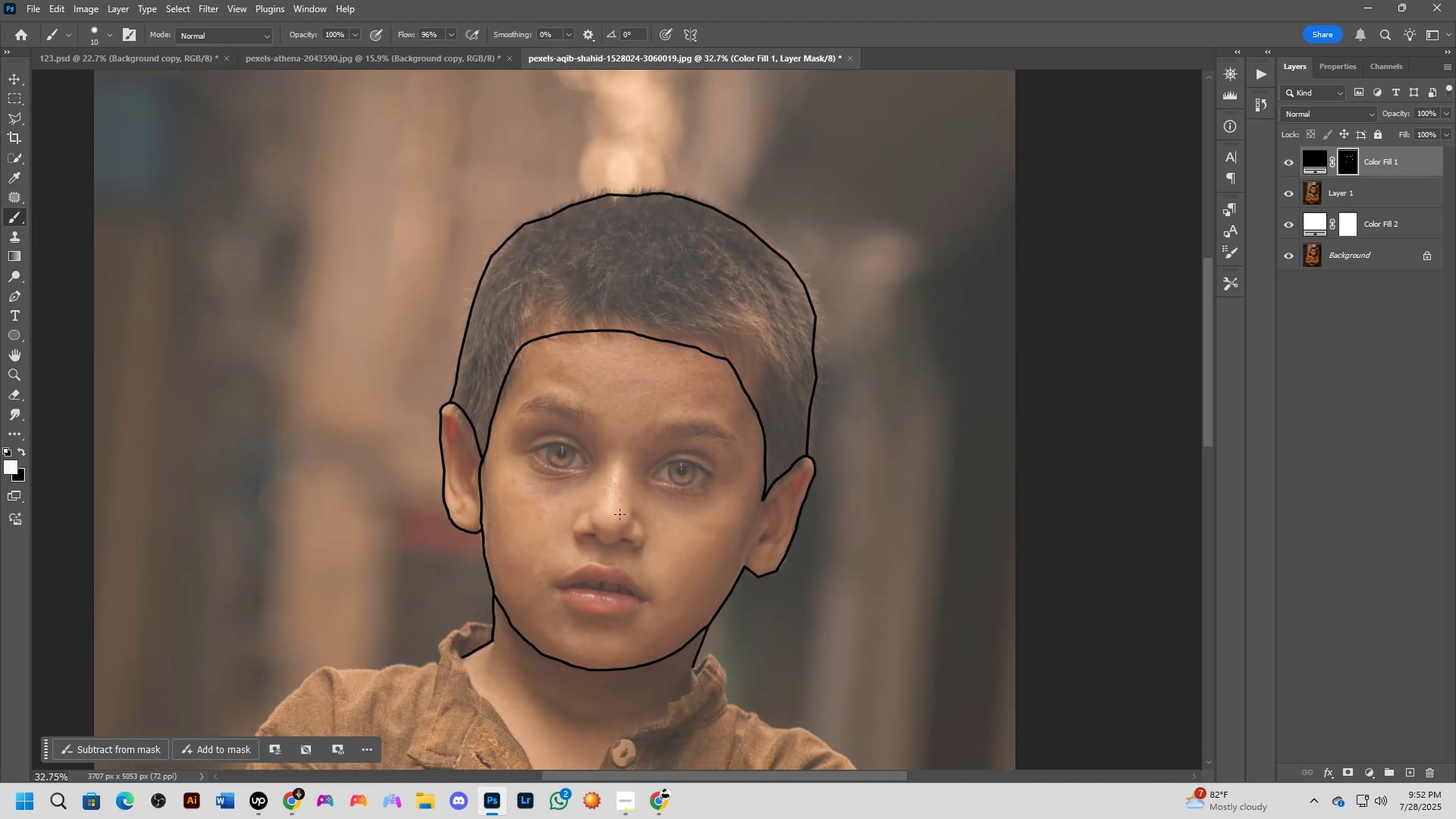 
scroll: coordinate [635, 487], scroll_direction: up, amount: 6.0
 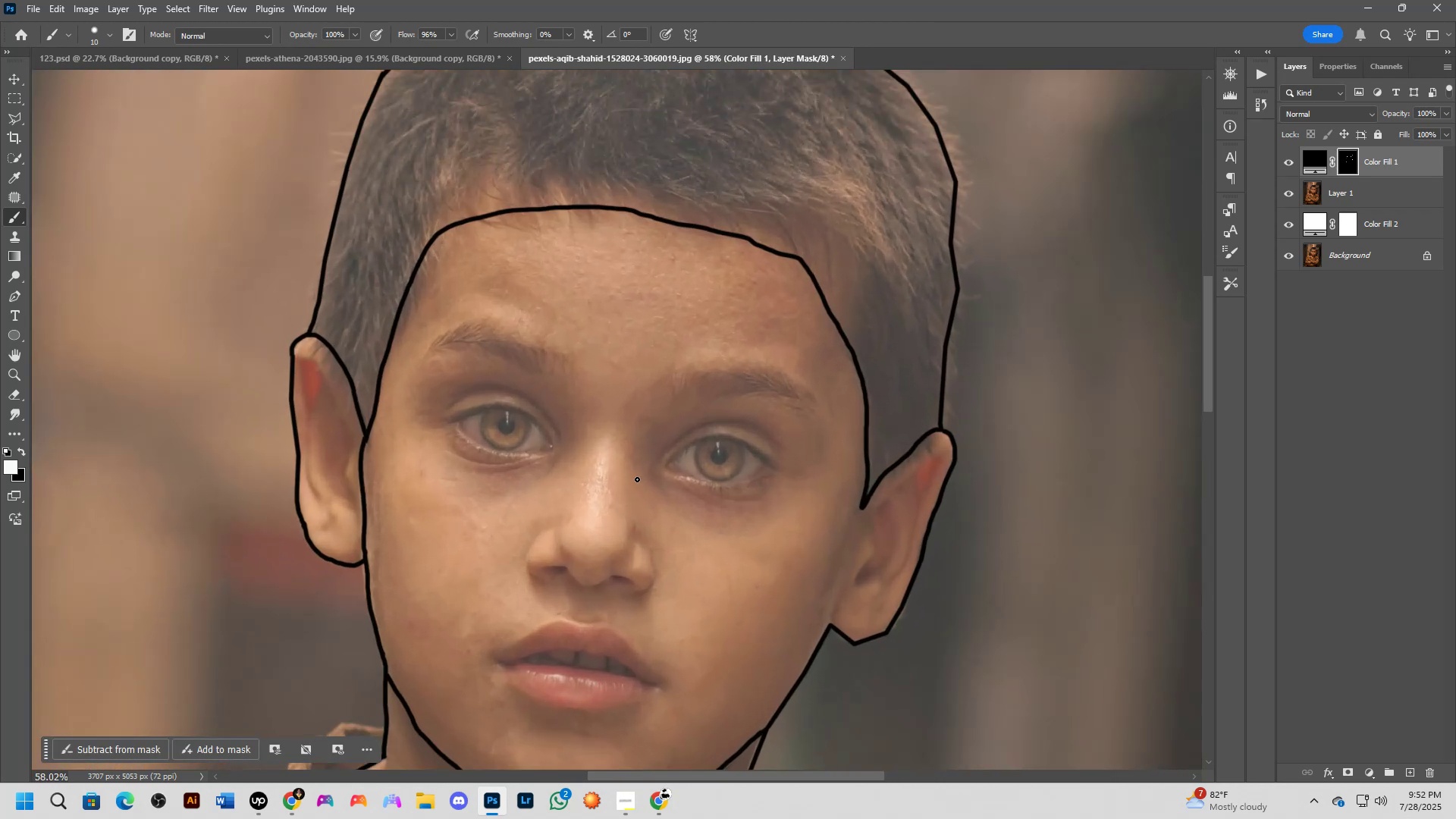 
hold_key(key=Space, duration=1.22)
 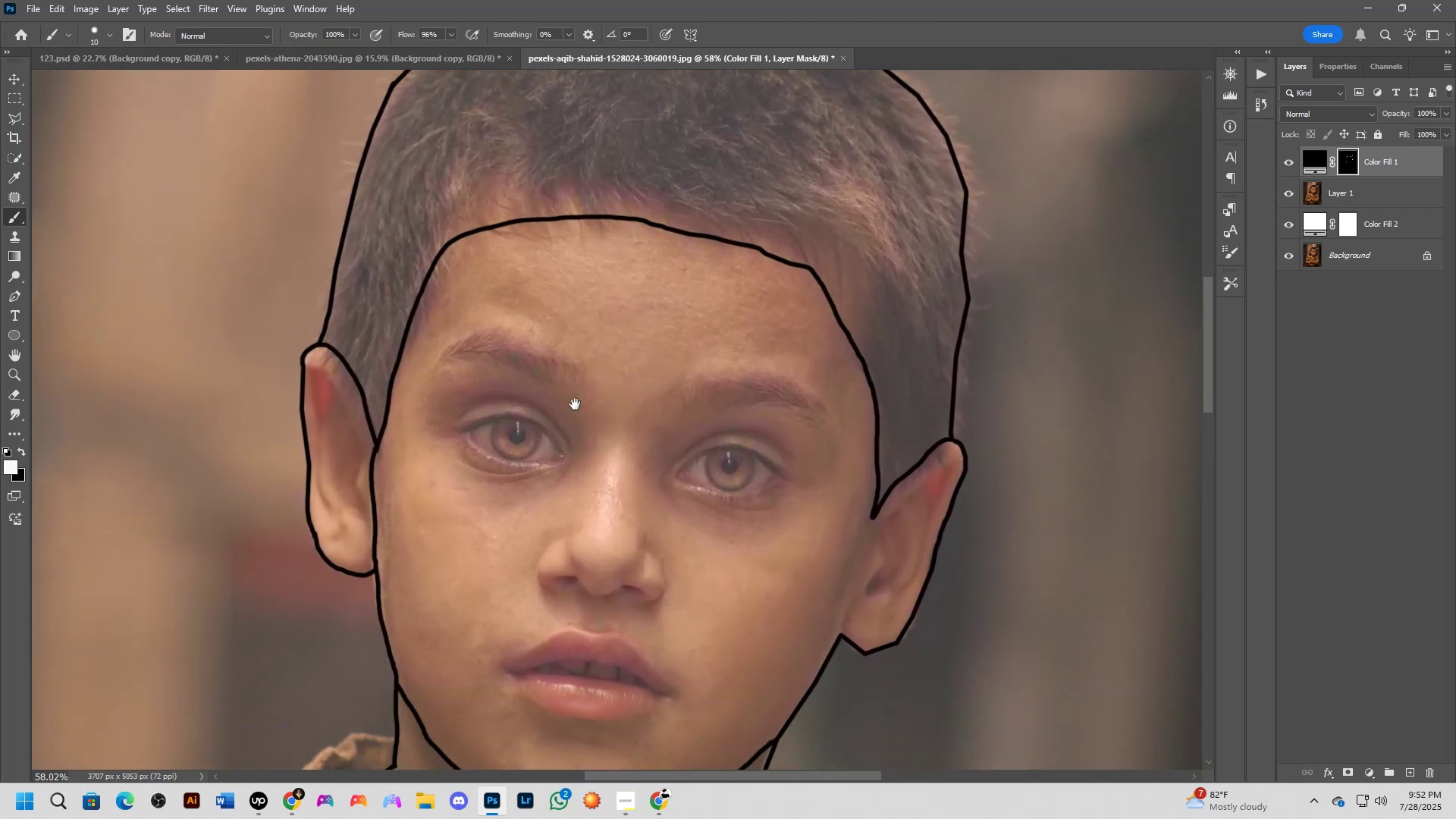 
left_click_drag(start_coordinate=[619, 337], to_coordinate=[628, 362])
 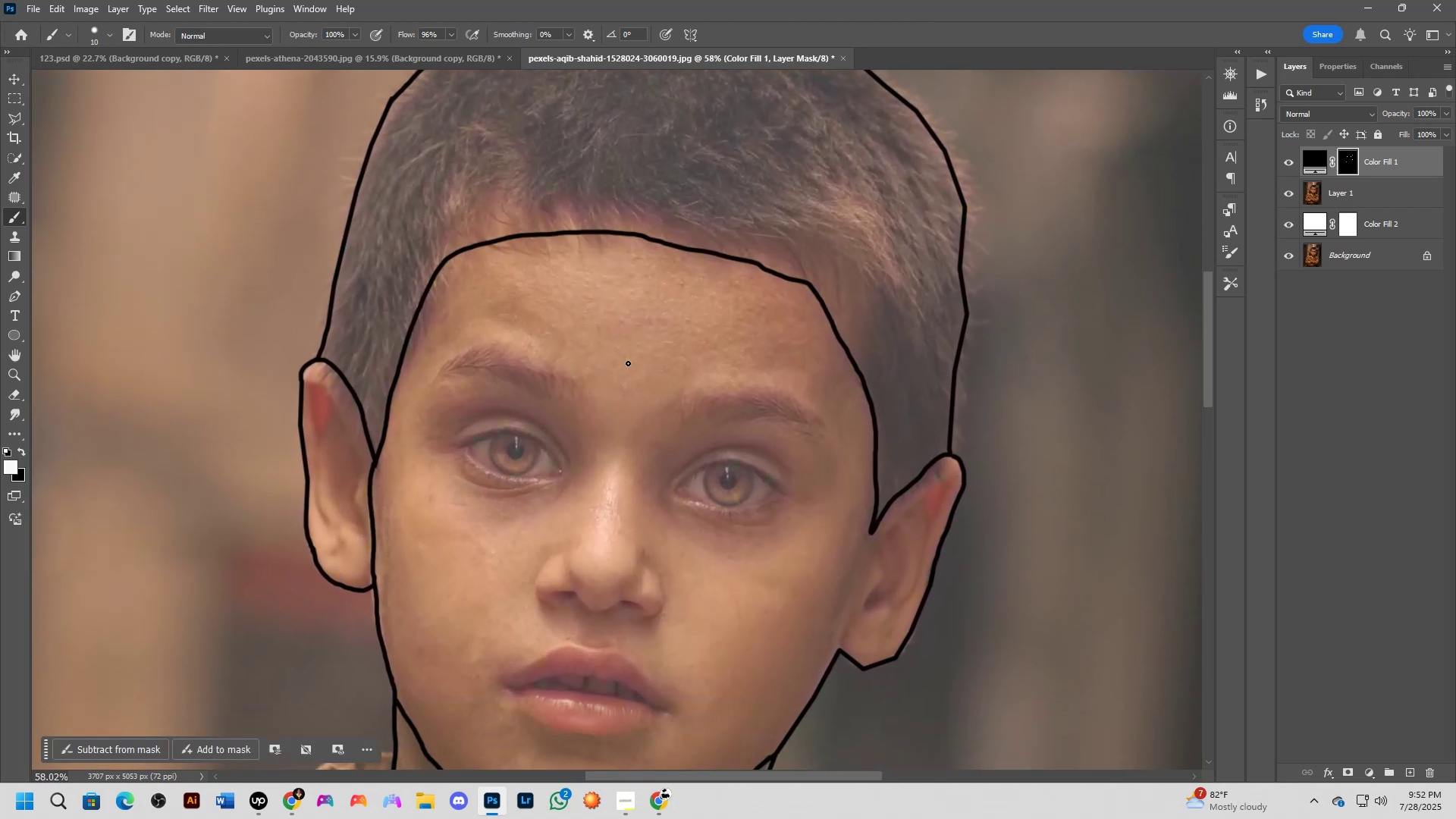 
hold_key(key=Space, duration=0.48)
 